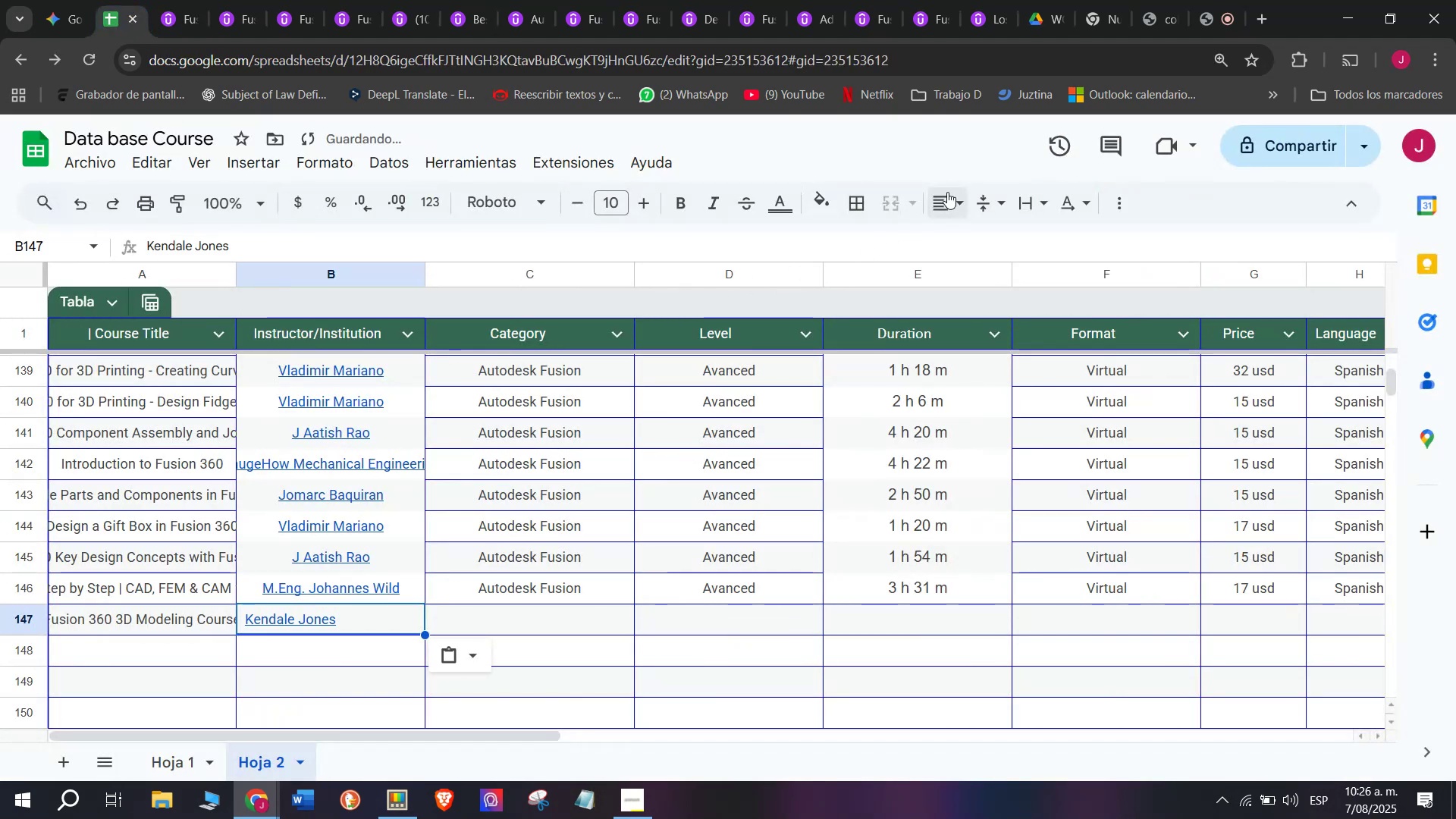 
double_click([981, 226])
 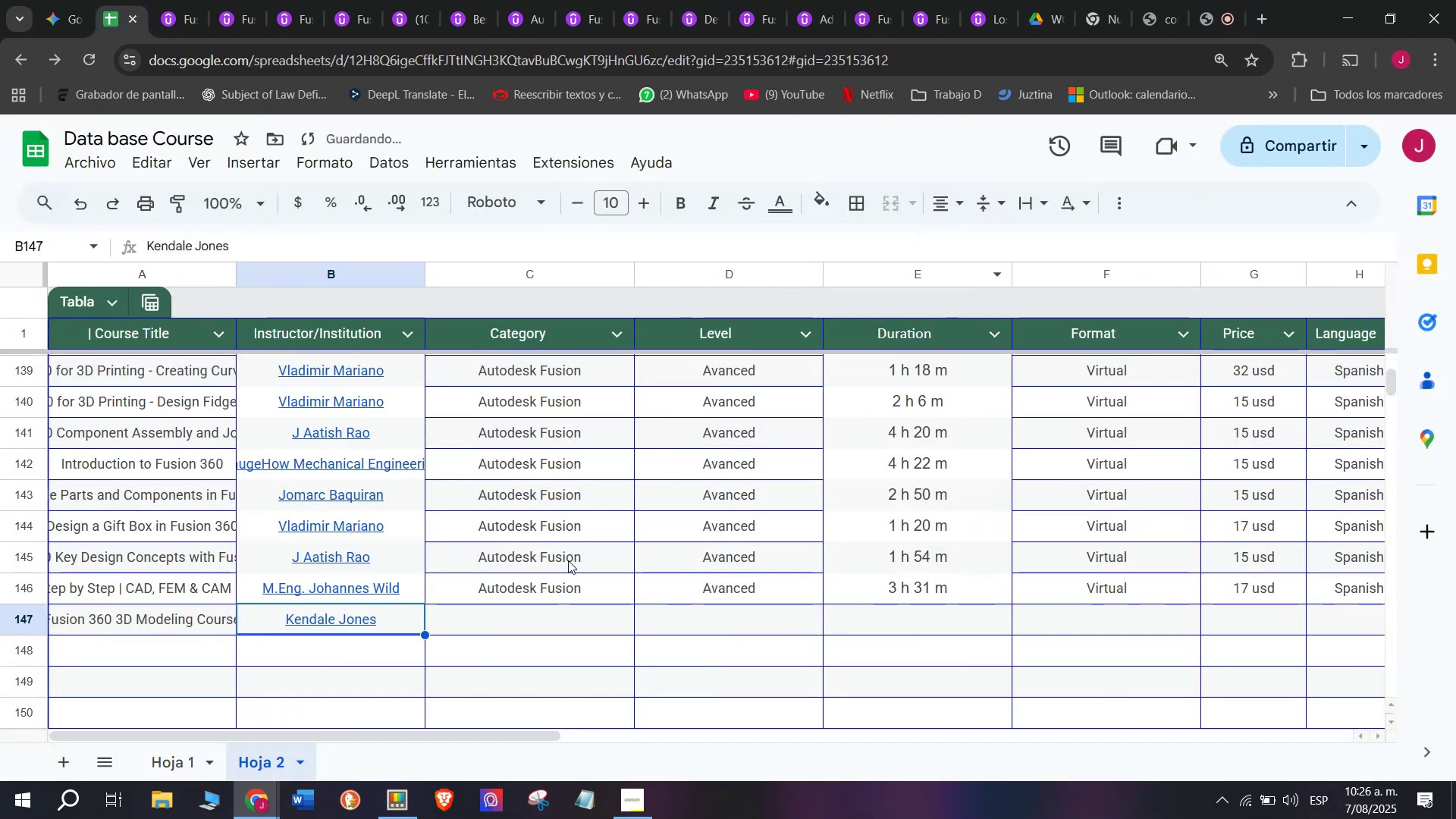 
key(Control+ControlLeft)
 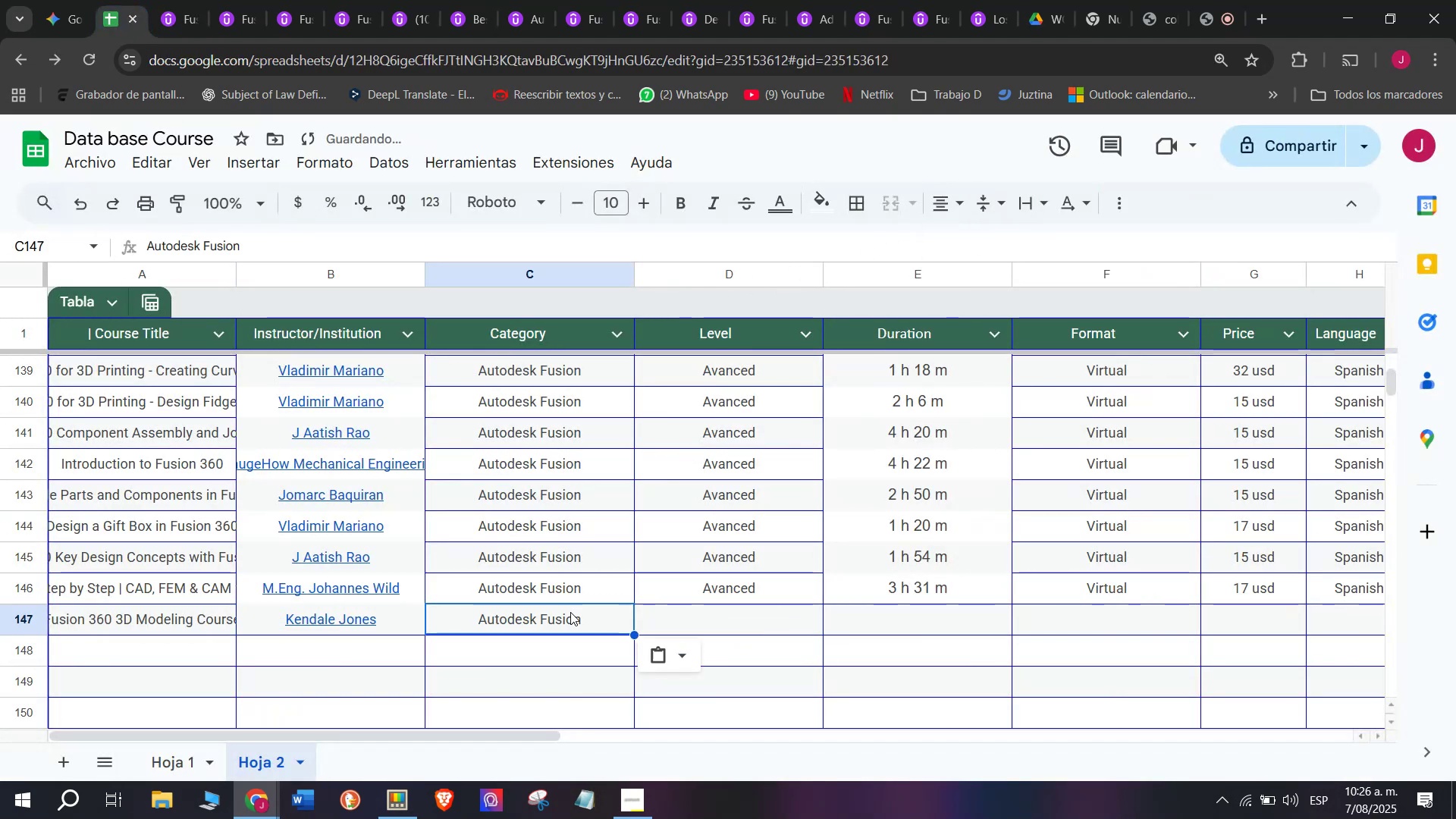 
key(Break)
 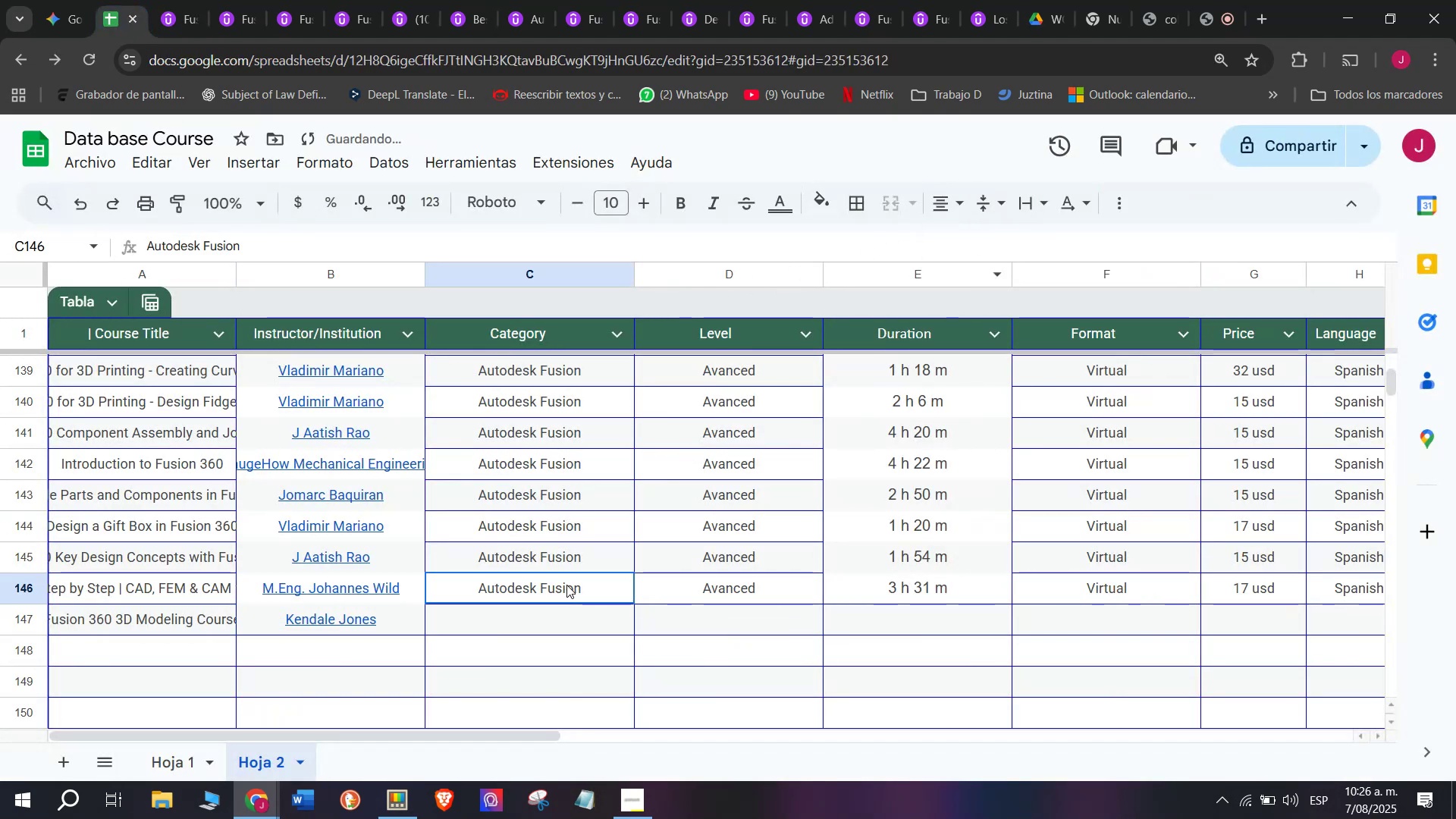 
left_click([566, 585])
 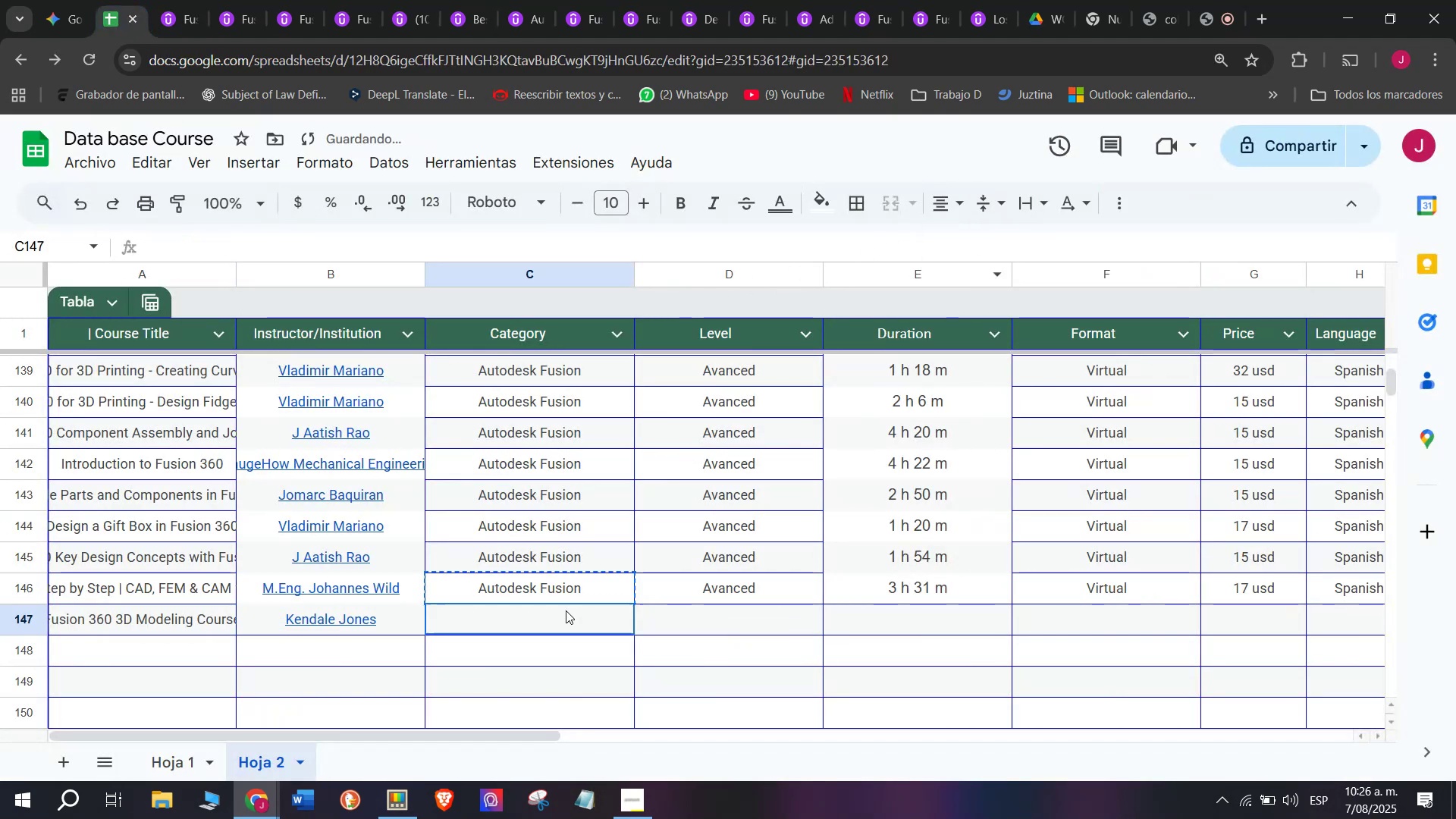 
key(Control+C)
 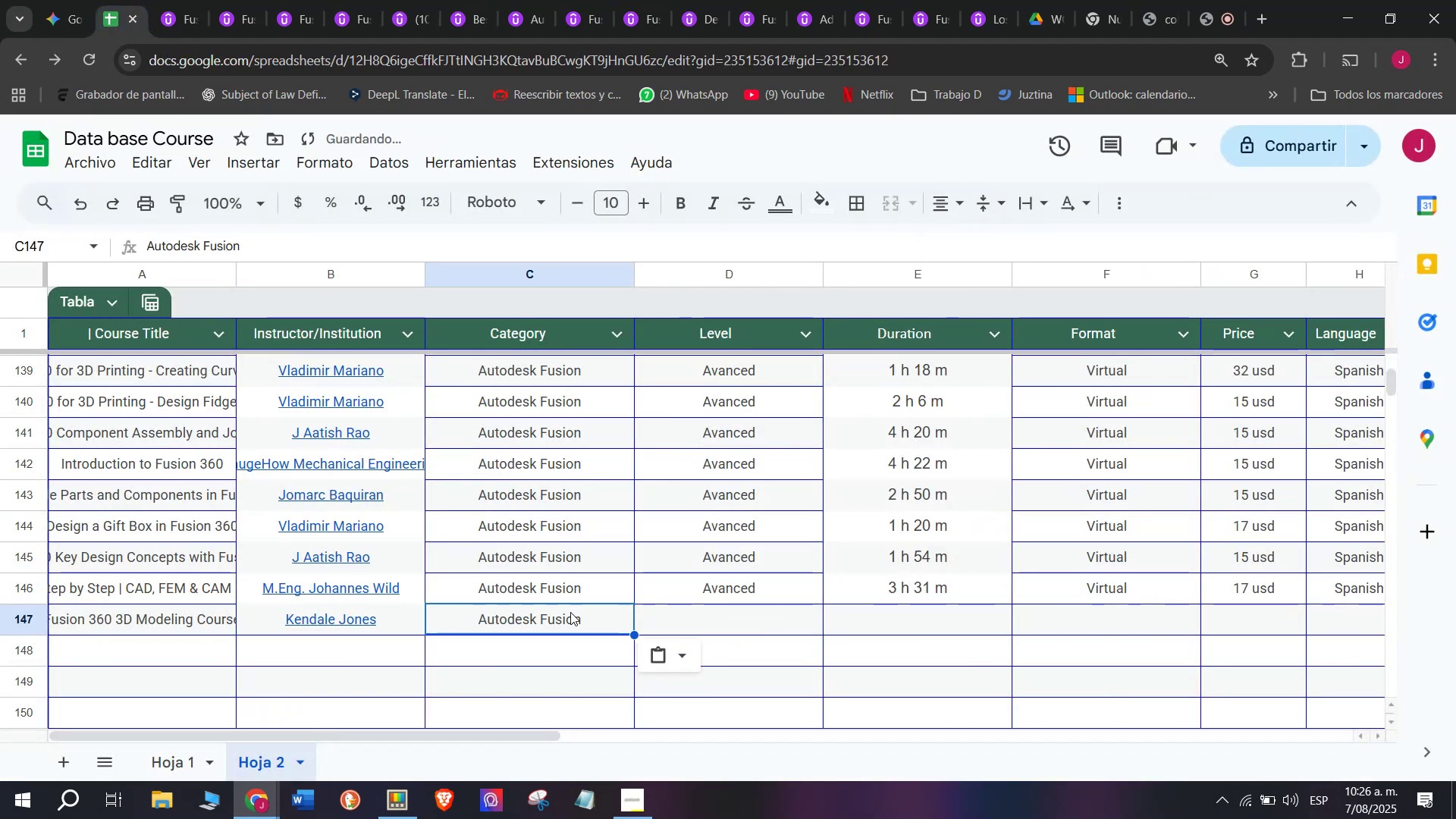 
key(Z)
 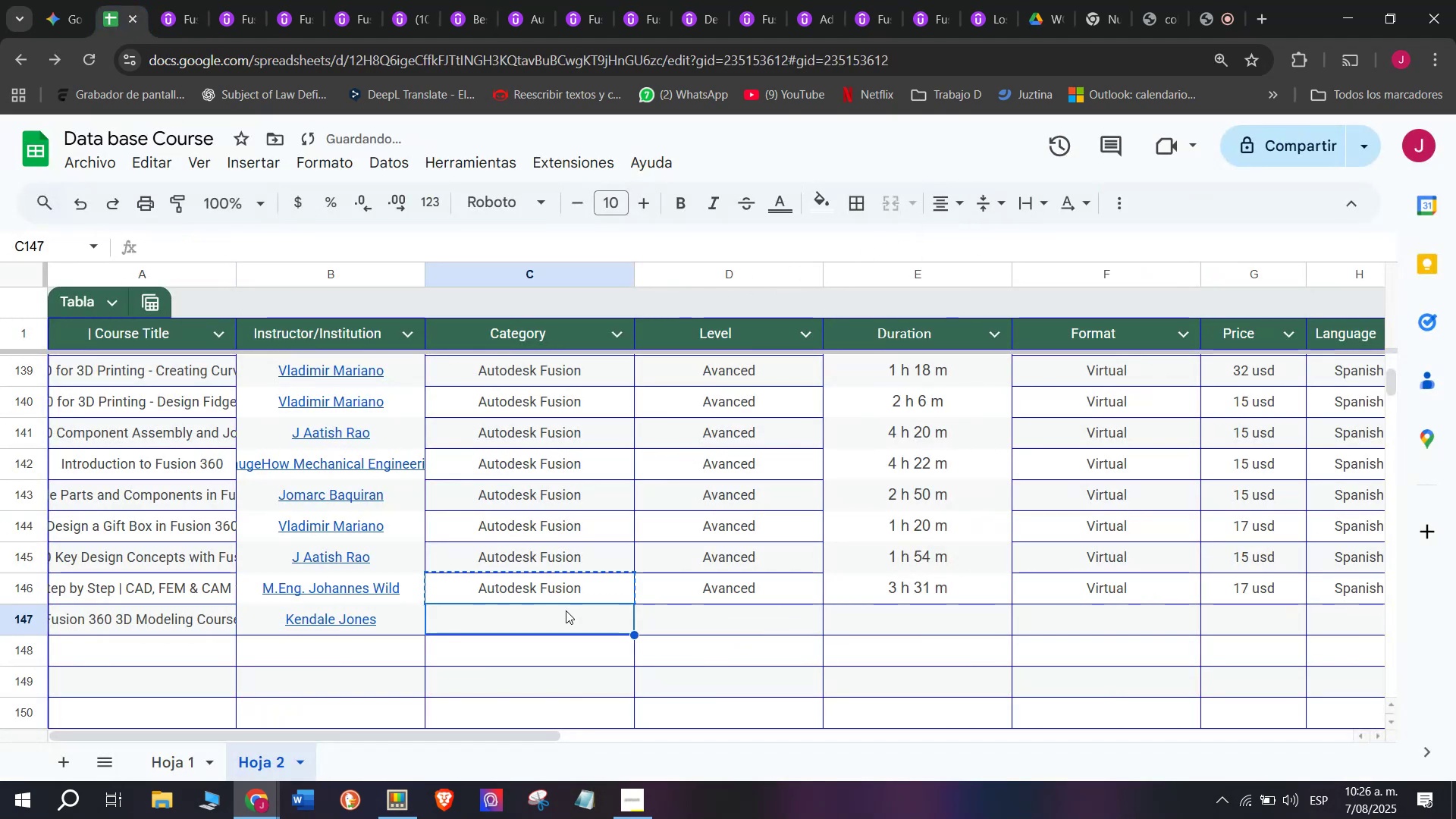 
key(Control+ControlLeft)
 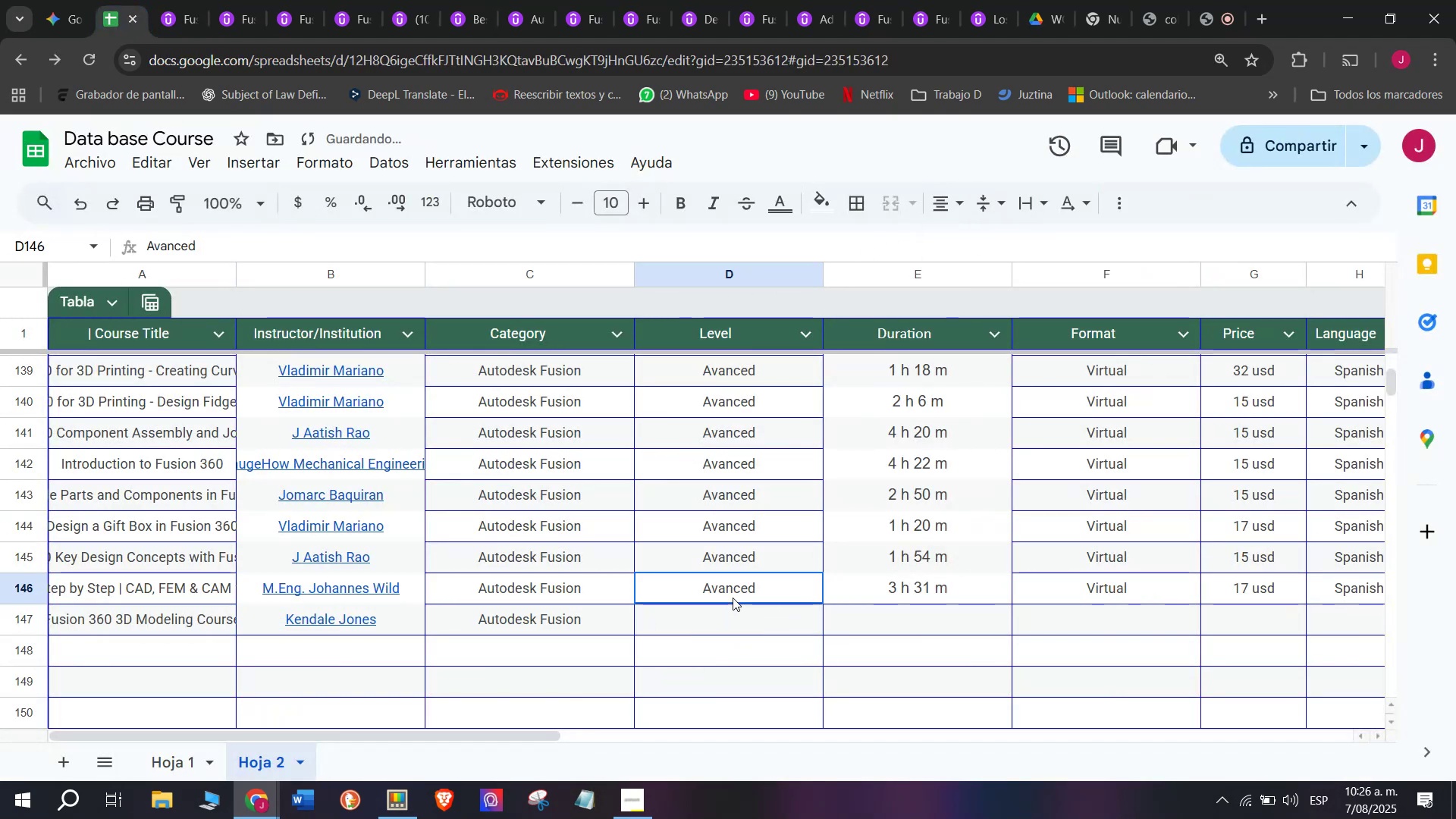 
key(Control+V)
 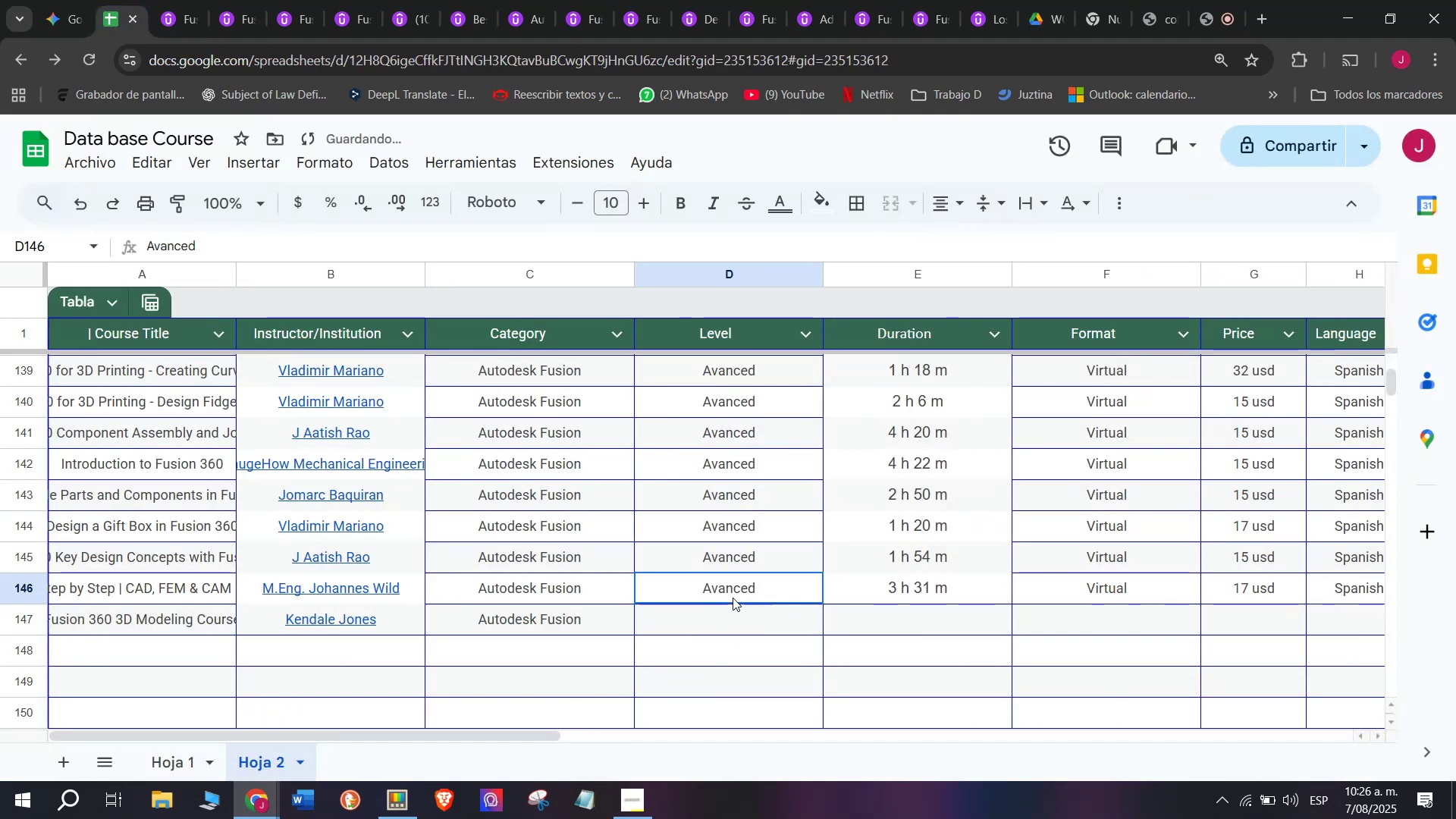 
key(Break)
 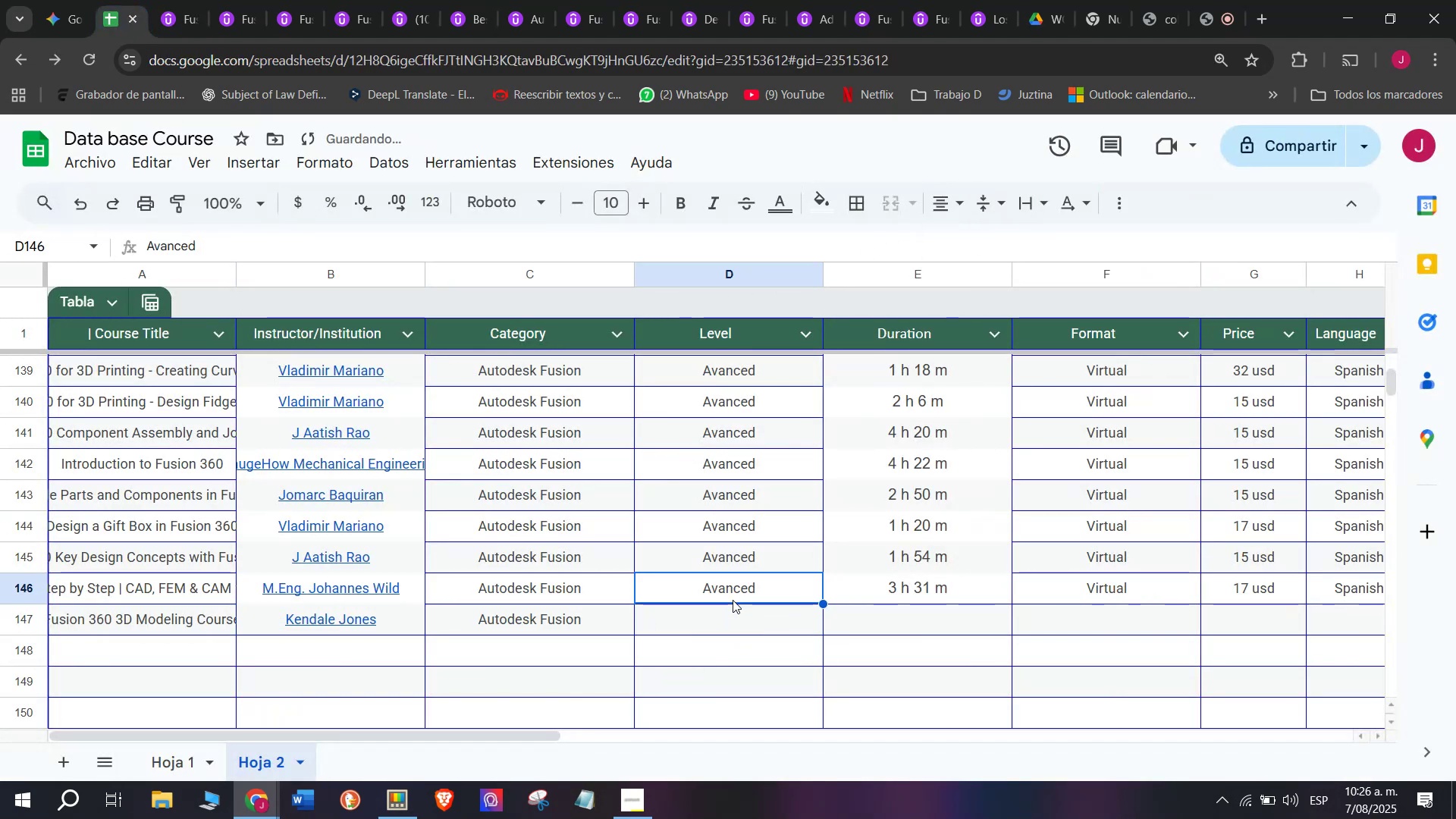 
key(Control+ControlLeft)
 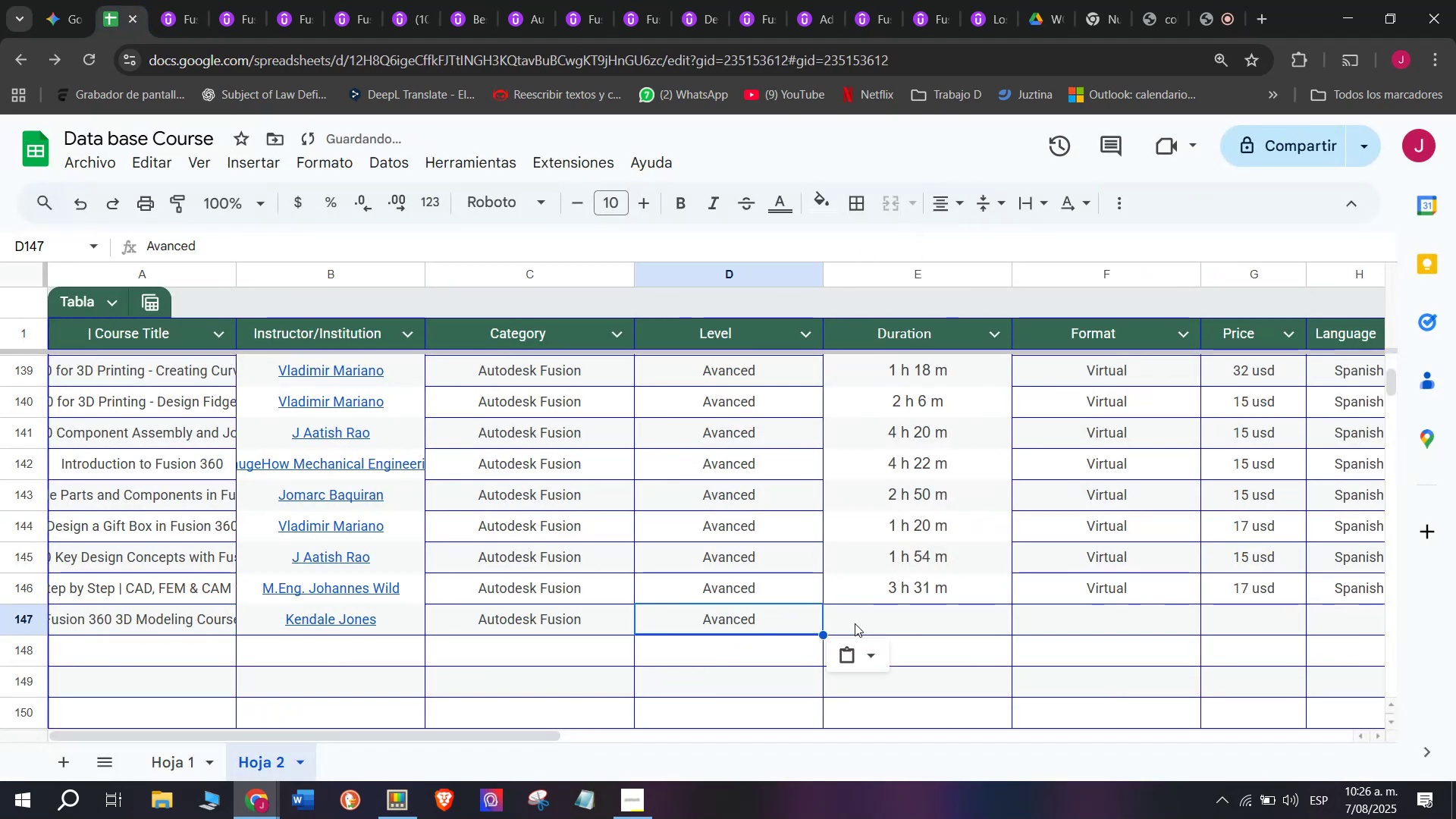 
key(Control+C)
 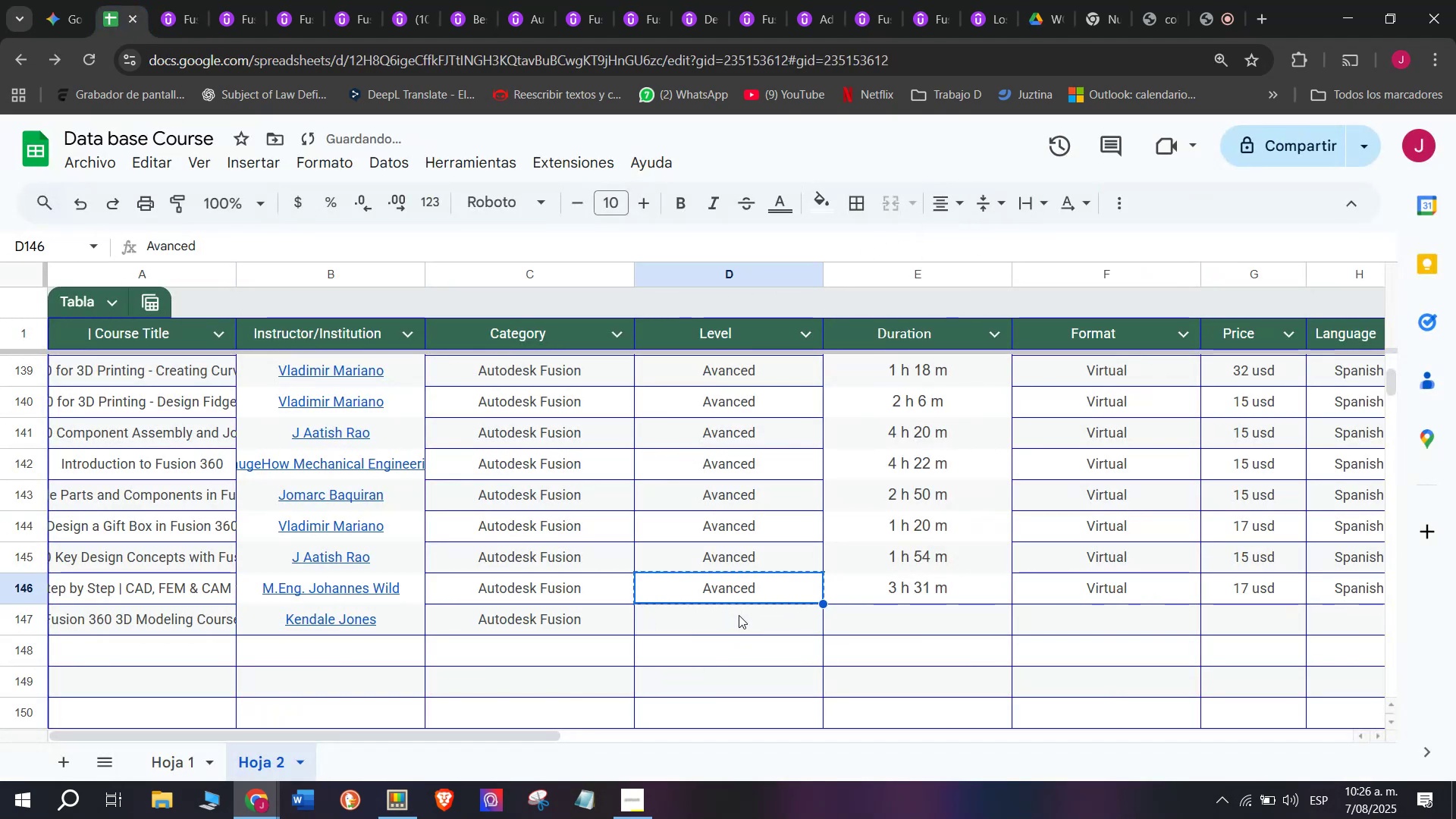 
key(Z)
 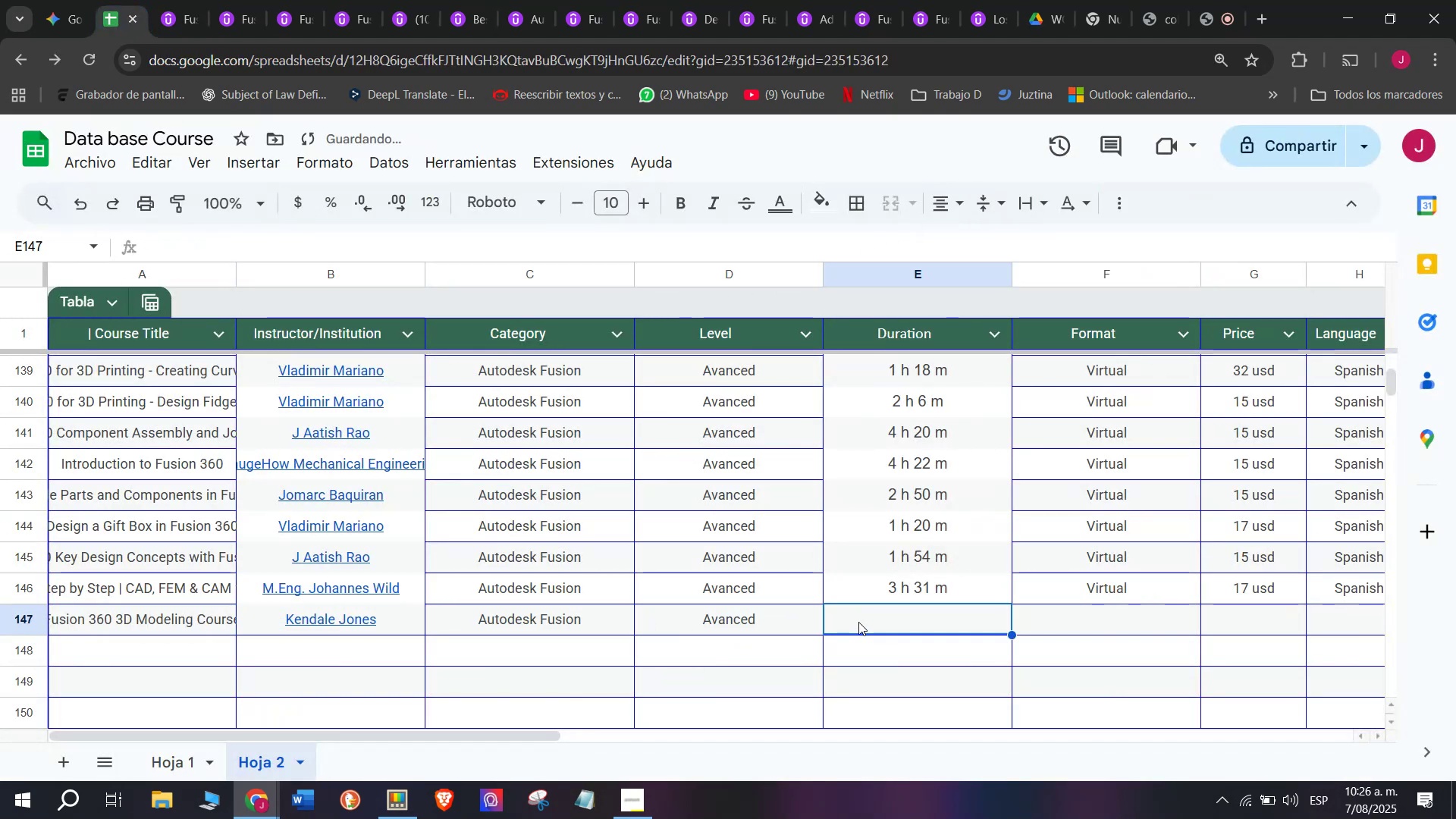 
key(Control+ControlLeft)
 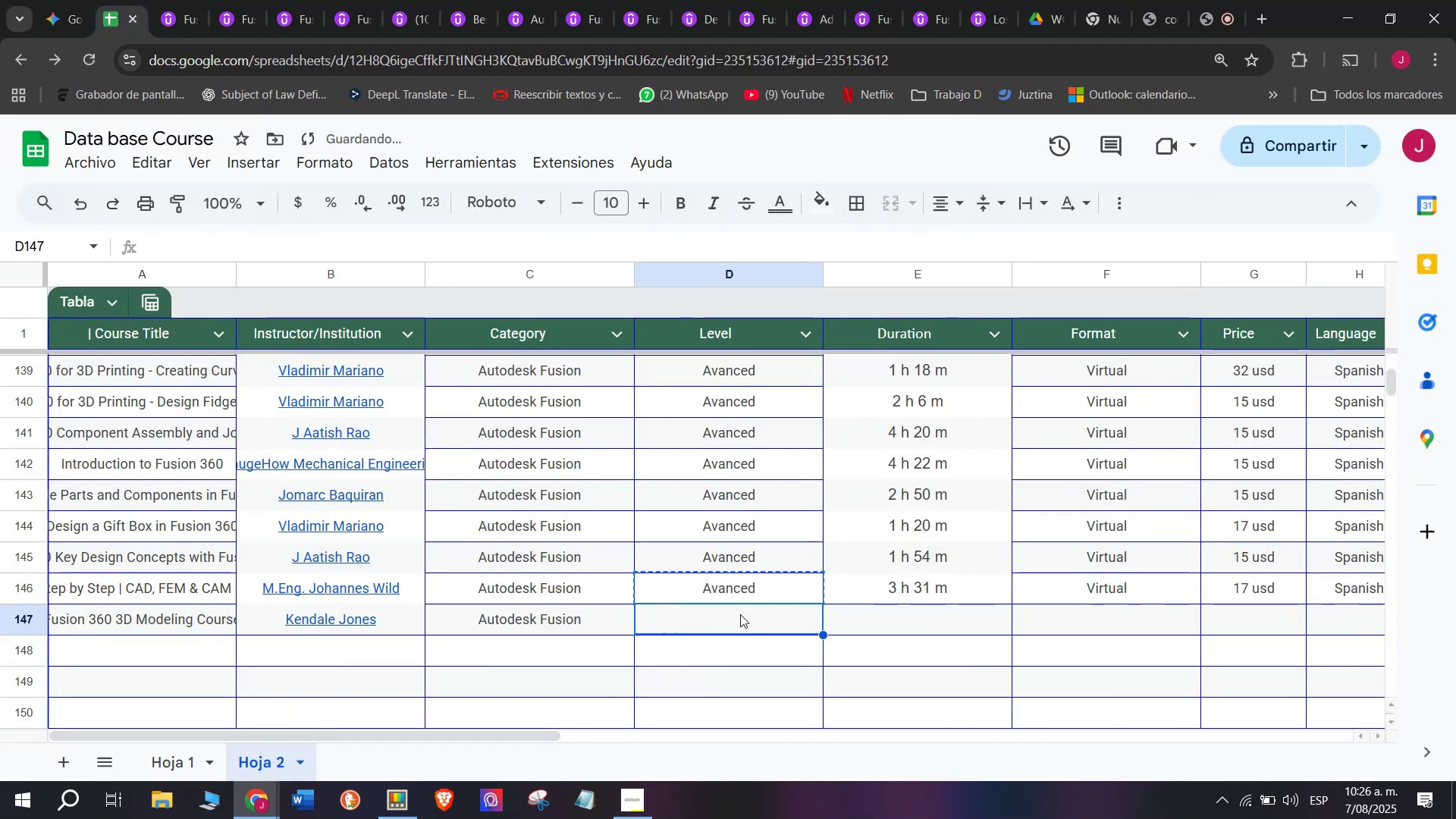 
key(Control+V)
 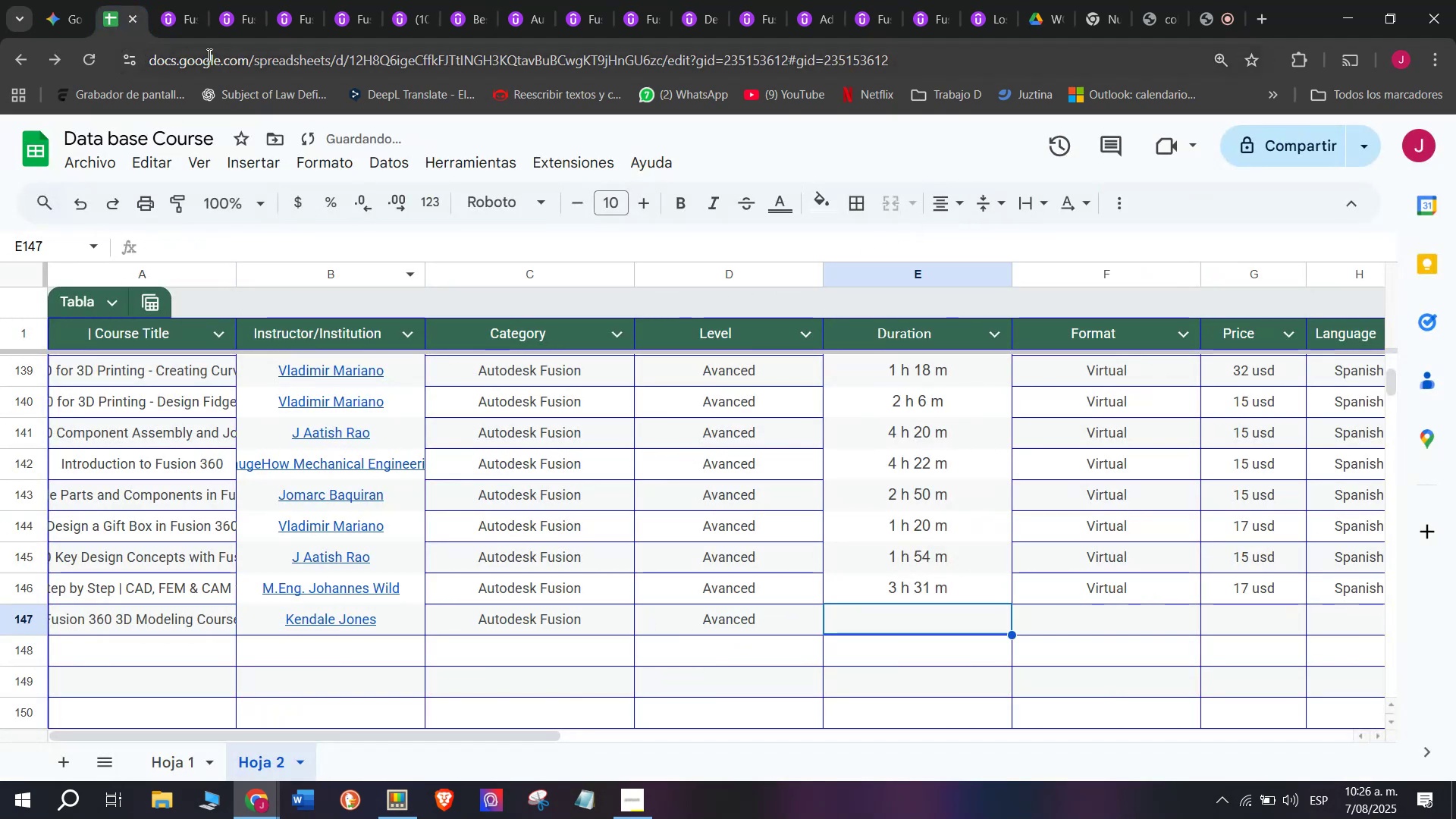 
left_click([179, 0])
 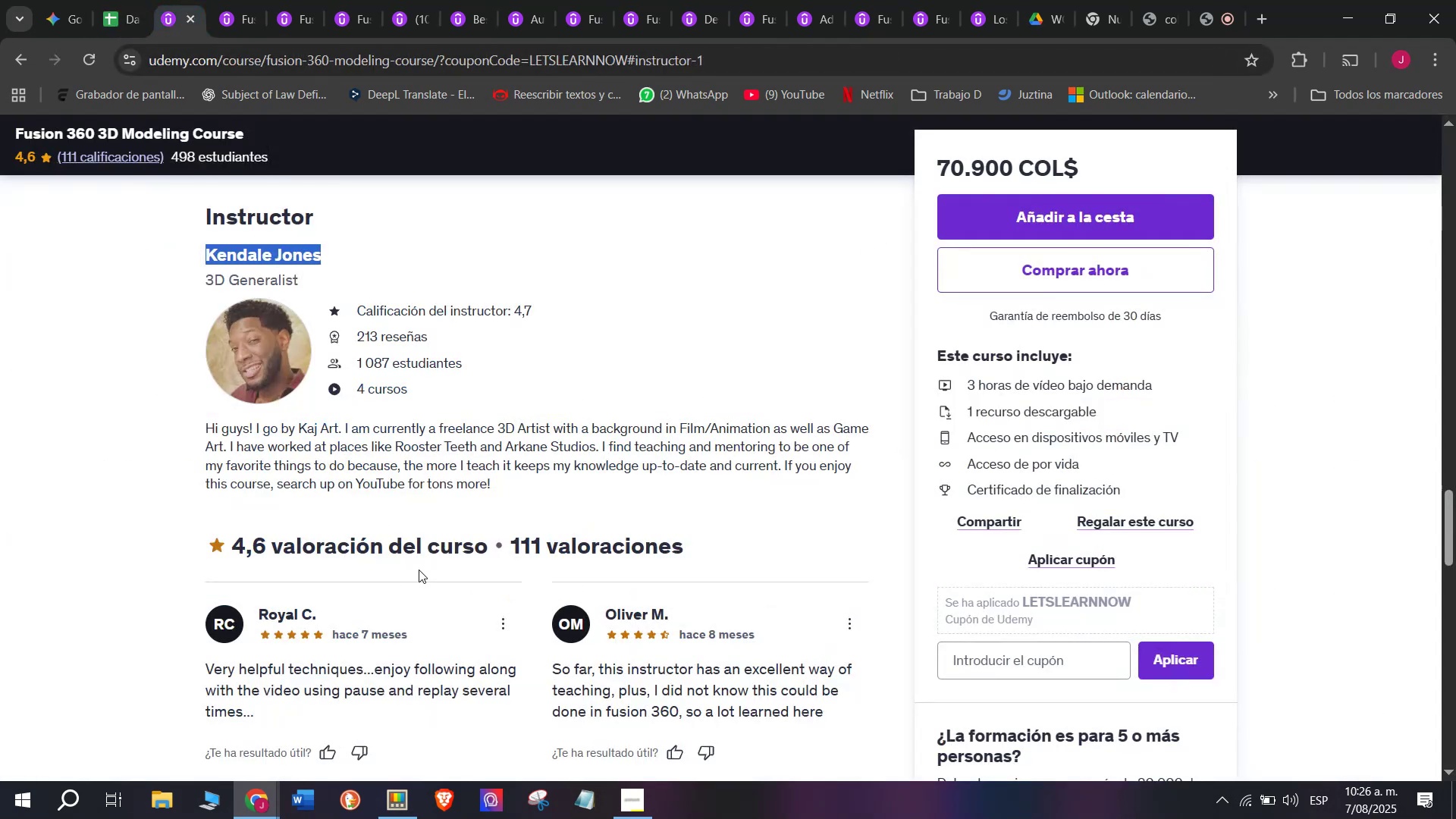 
scroll: coordinate [423, 585], scroll_direction: up, amount: 10.0
 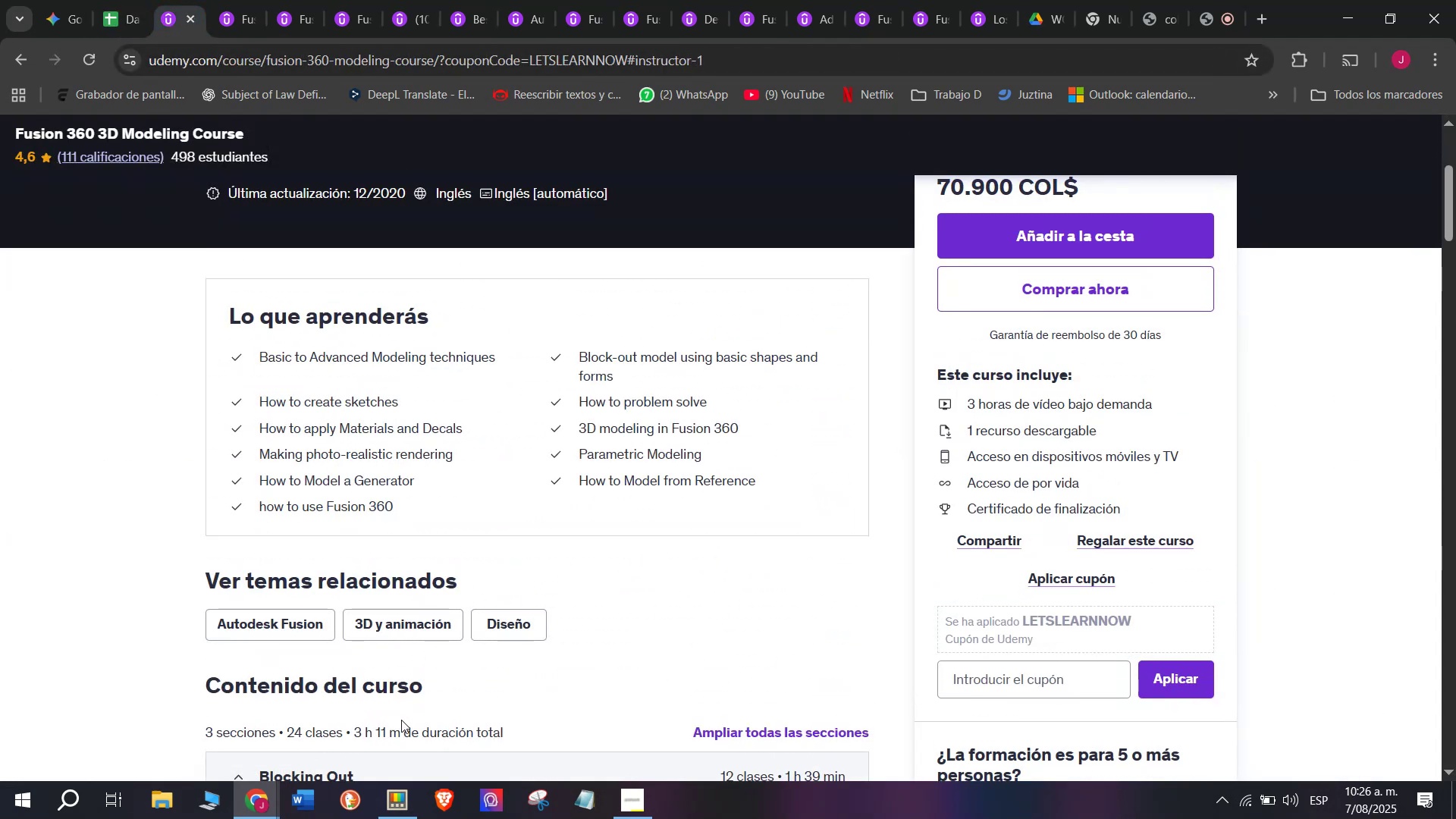 
left_click_drag(start_coordinate=[394, 736], to_coordinate=[362, 734])
 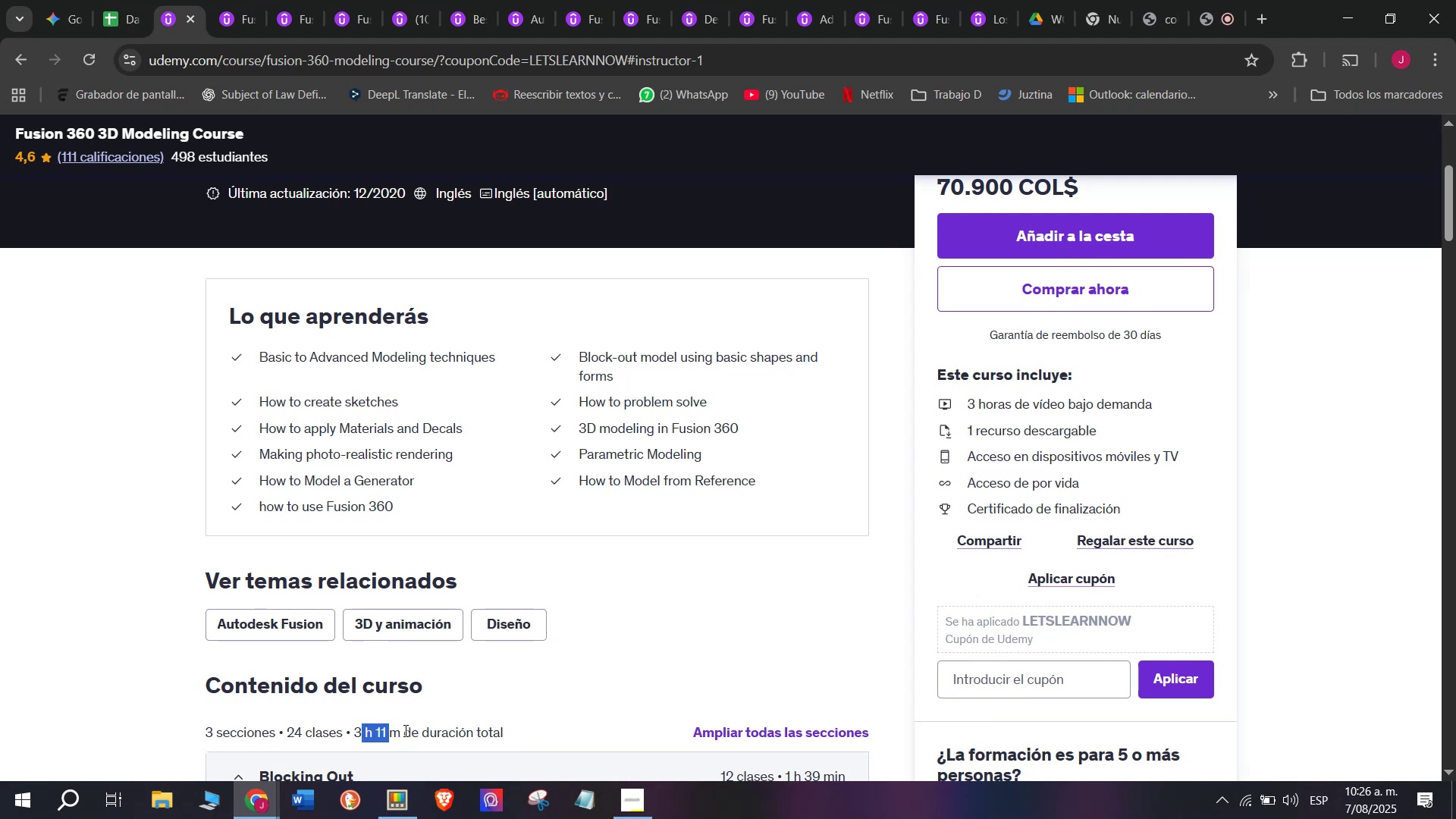 
left_click_drag(start_coordinate=[400, 733], to_coordinate=[354, 731])
 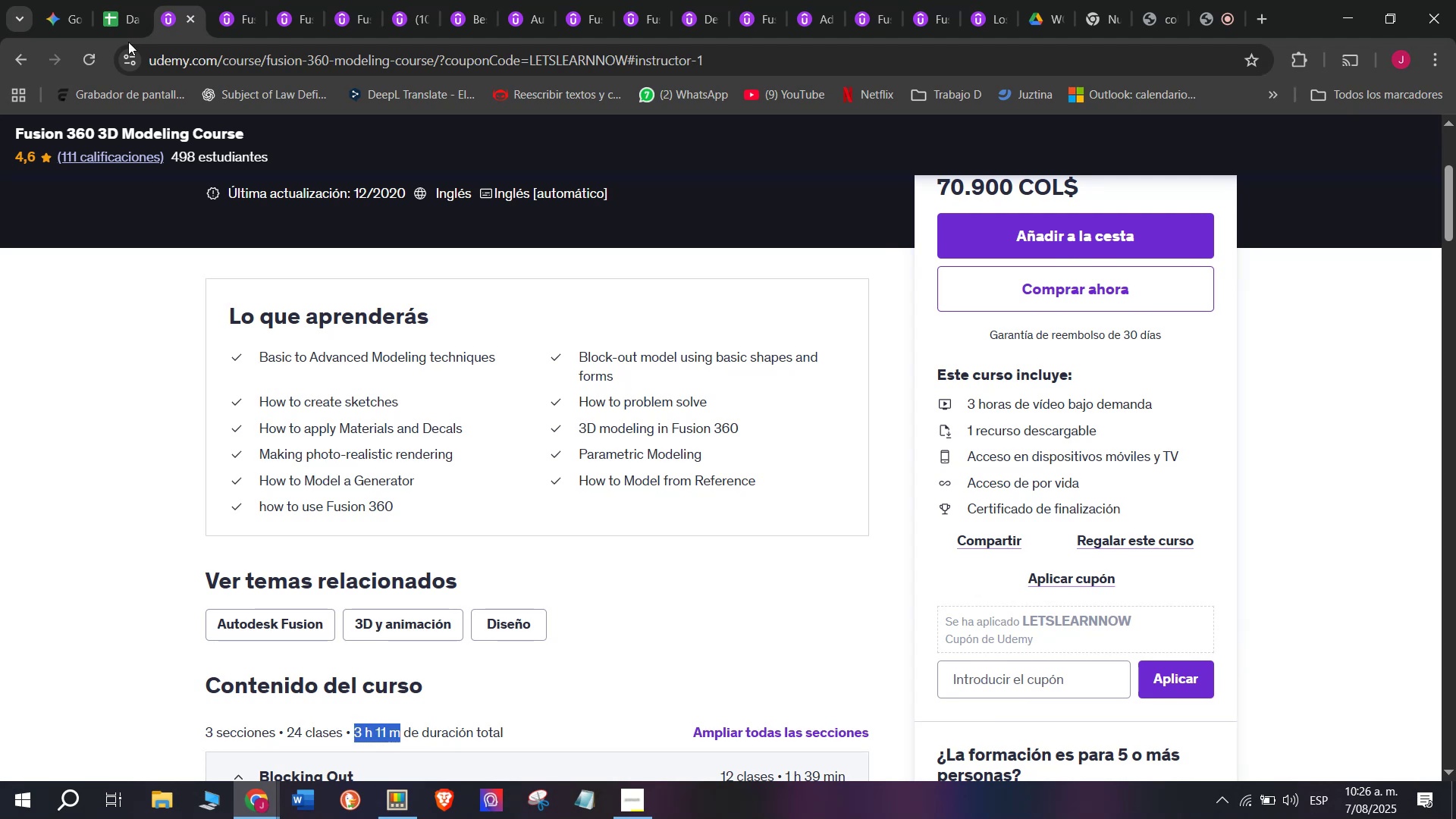 
key(Control+ControlLeft)
 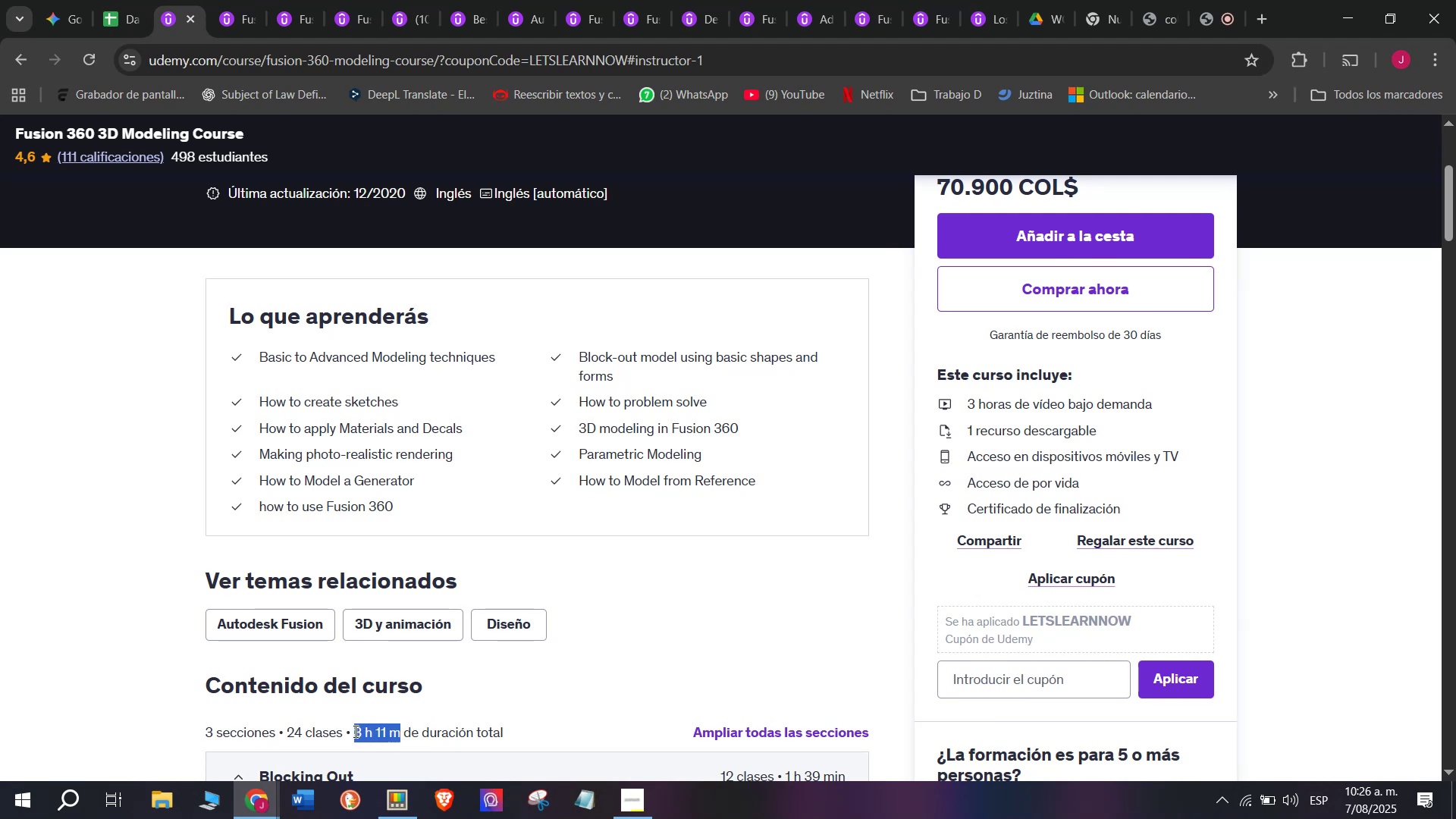 
key(Break)
 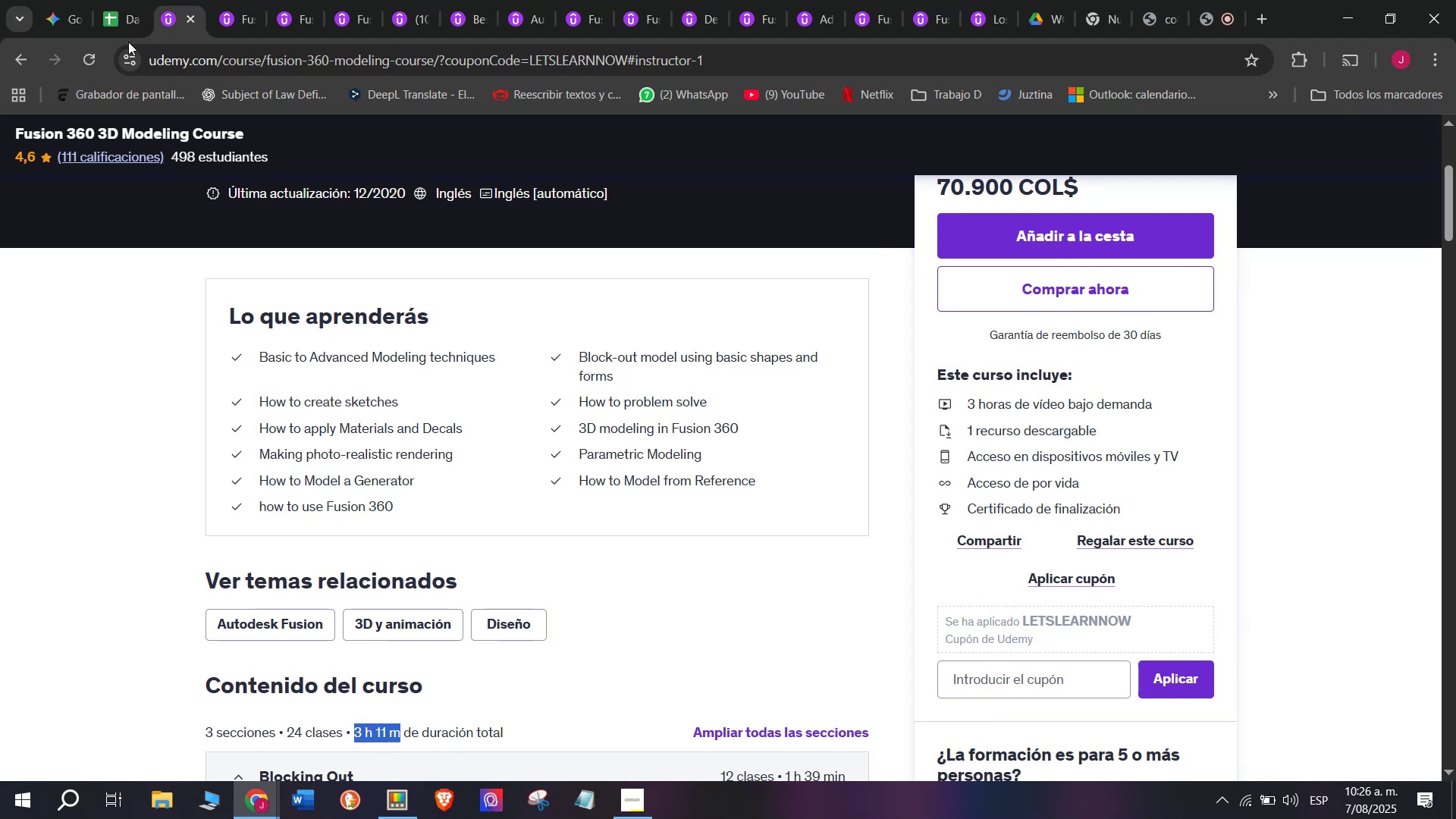 
key(Control+C)
 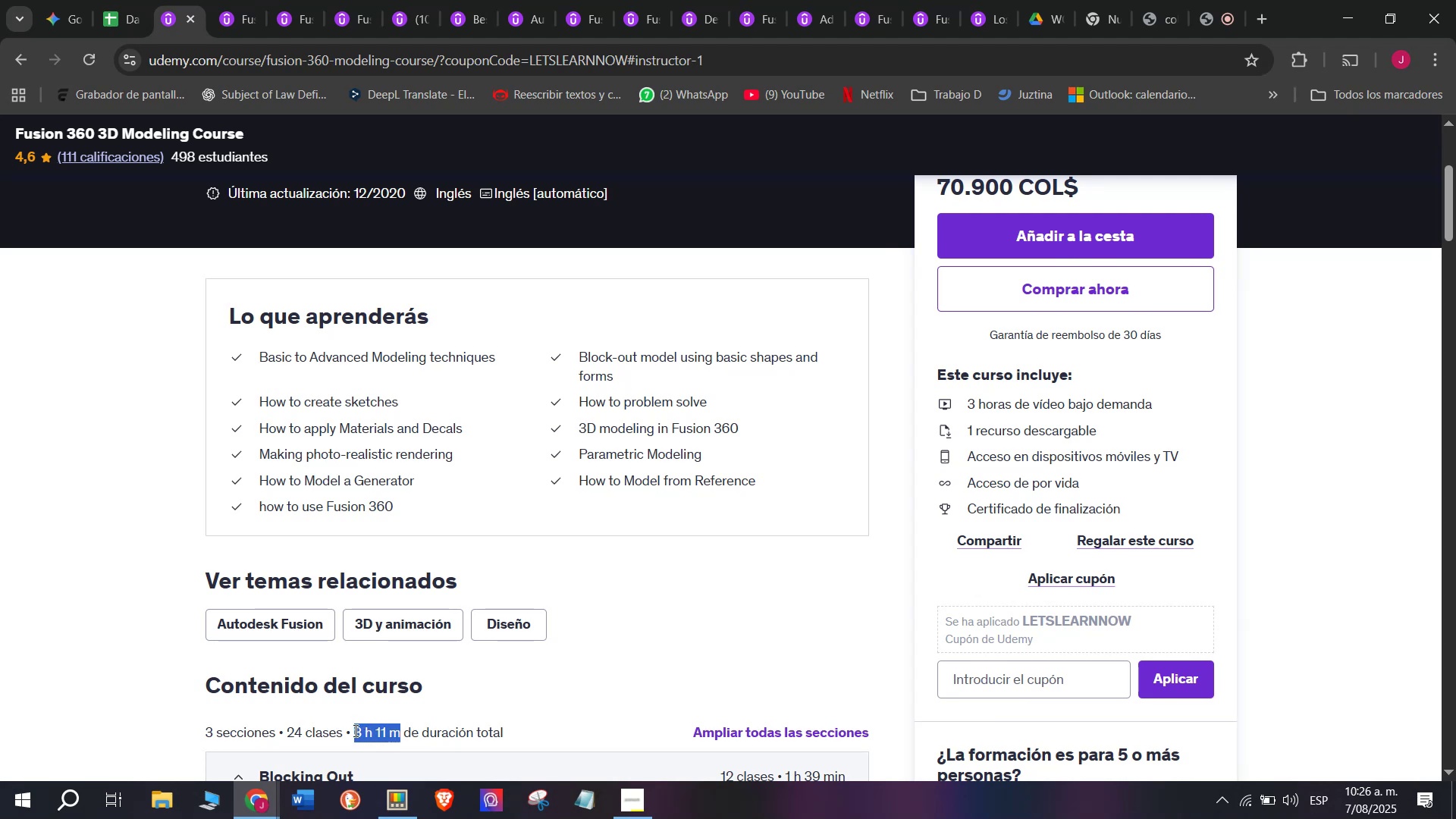 
key(Break)
 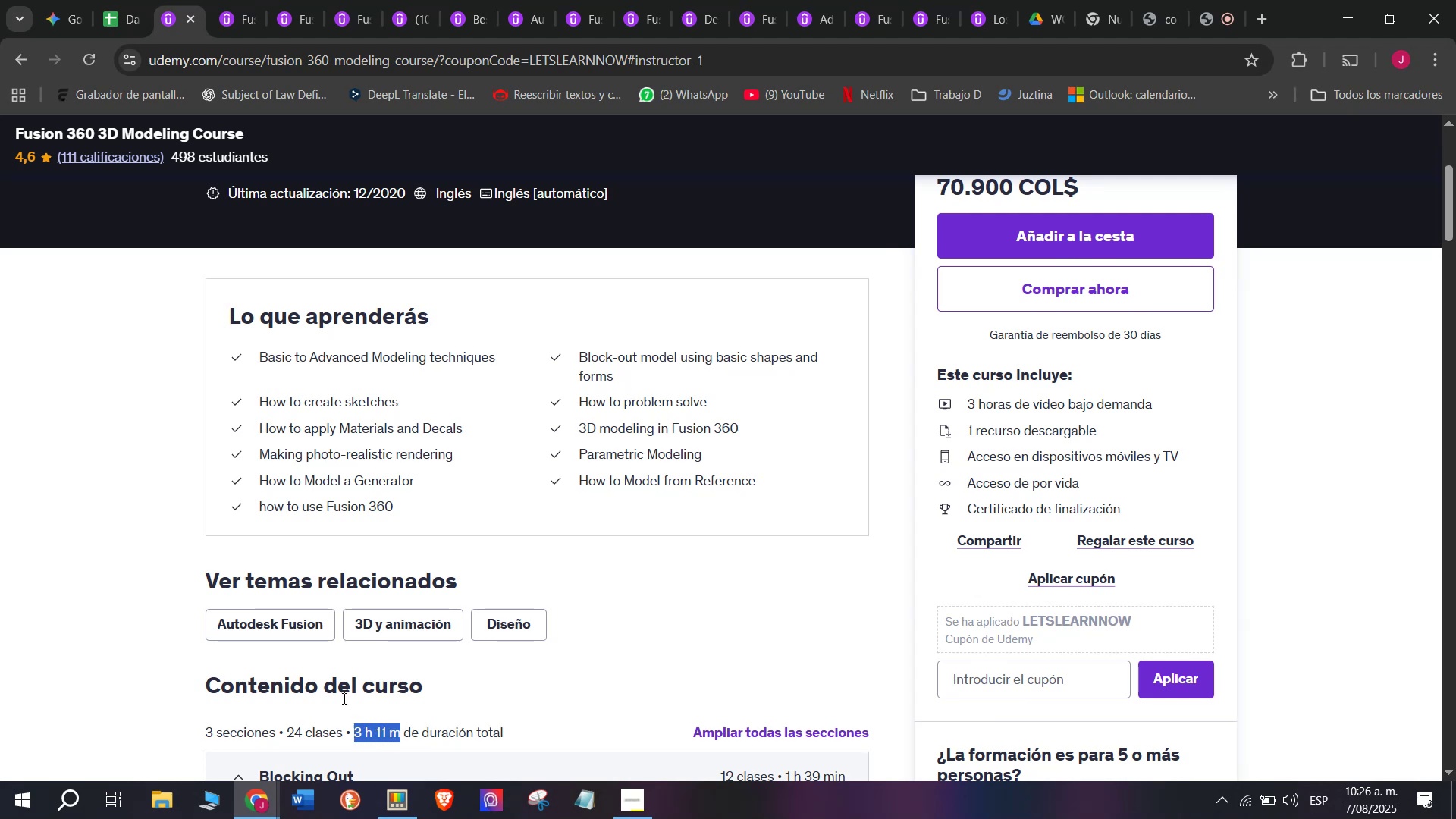 
key(Control+ControlLeft)
 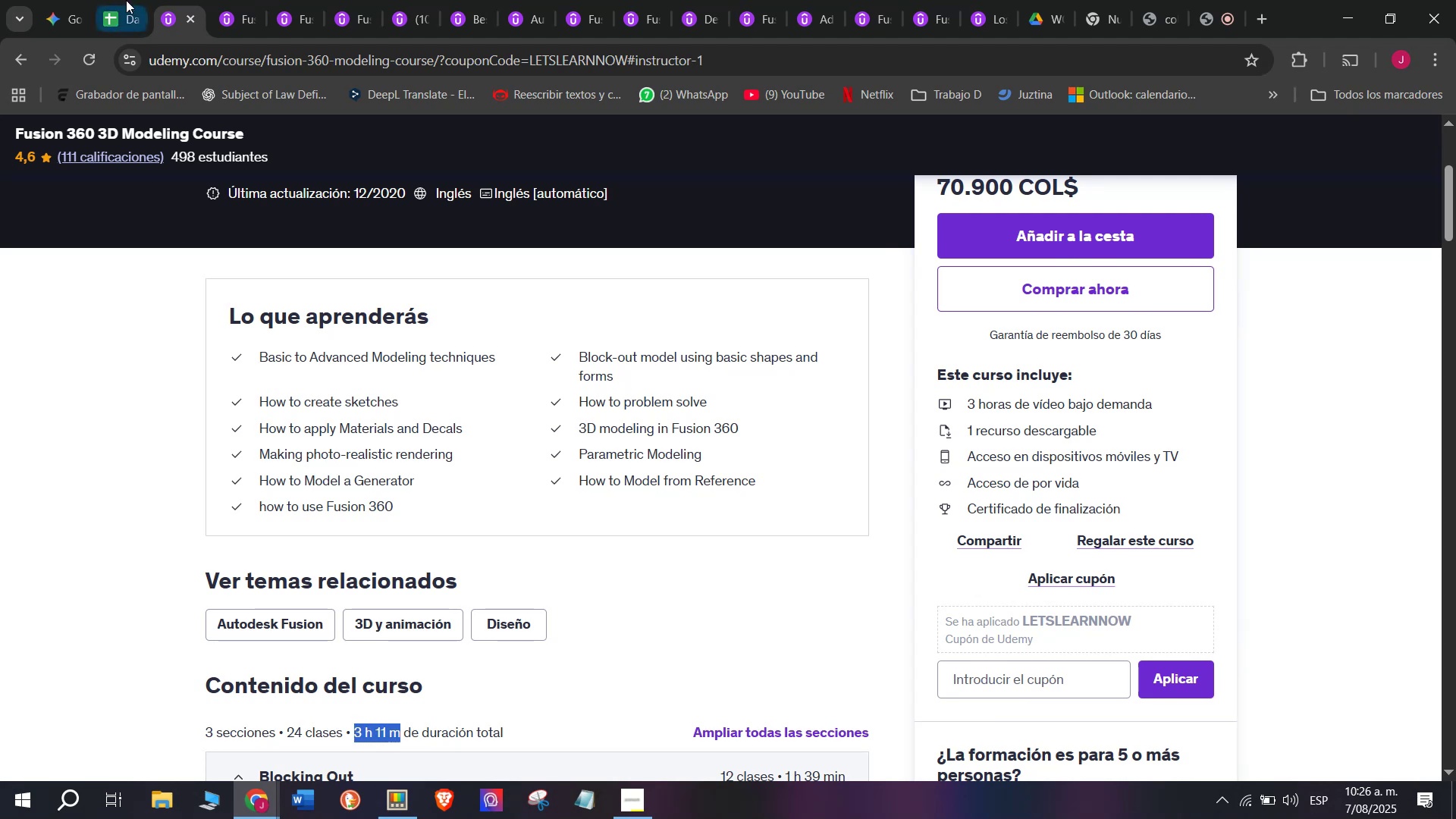 
key(Control+C)
 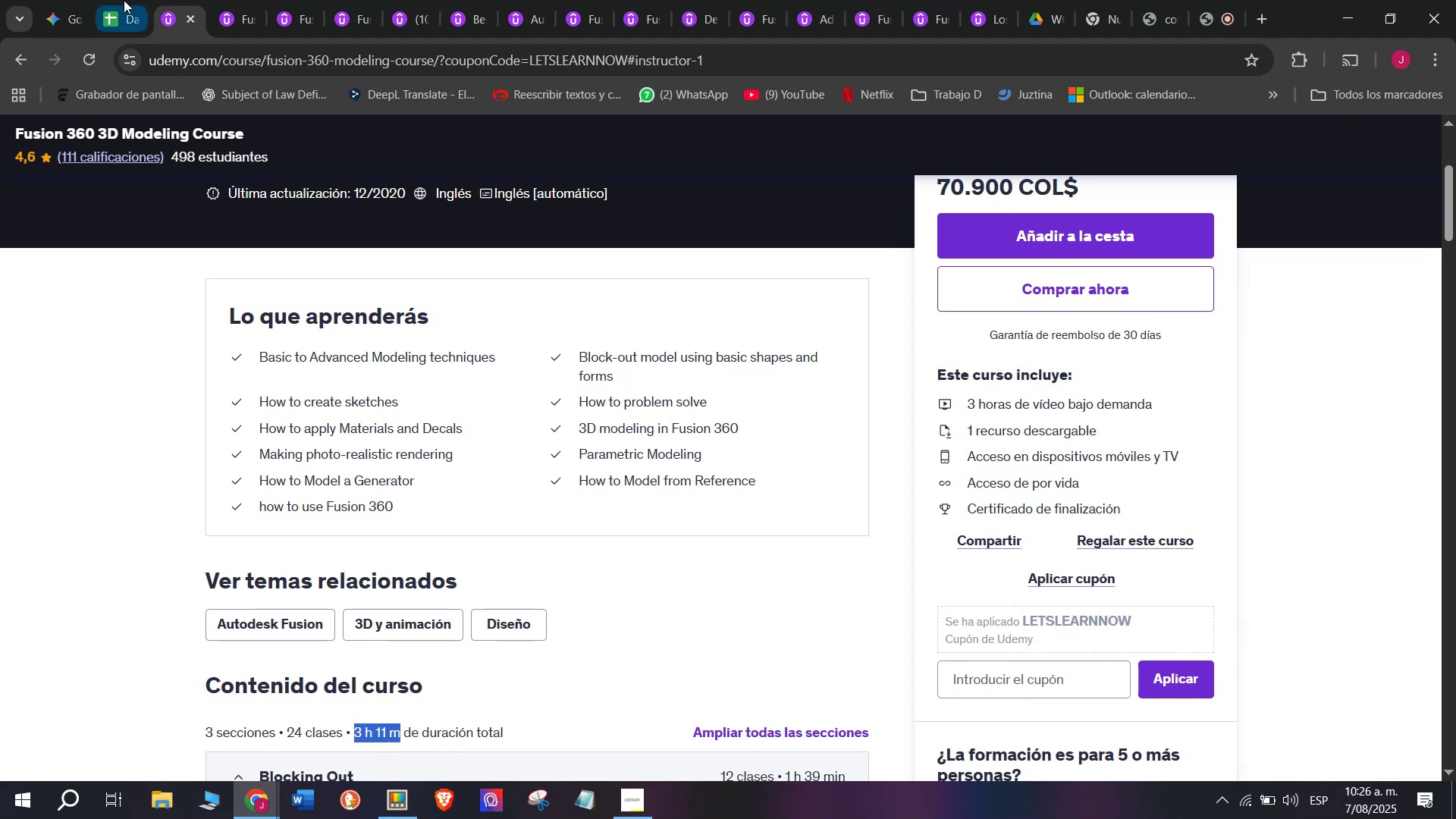 
left_click([122, 0])
 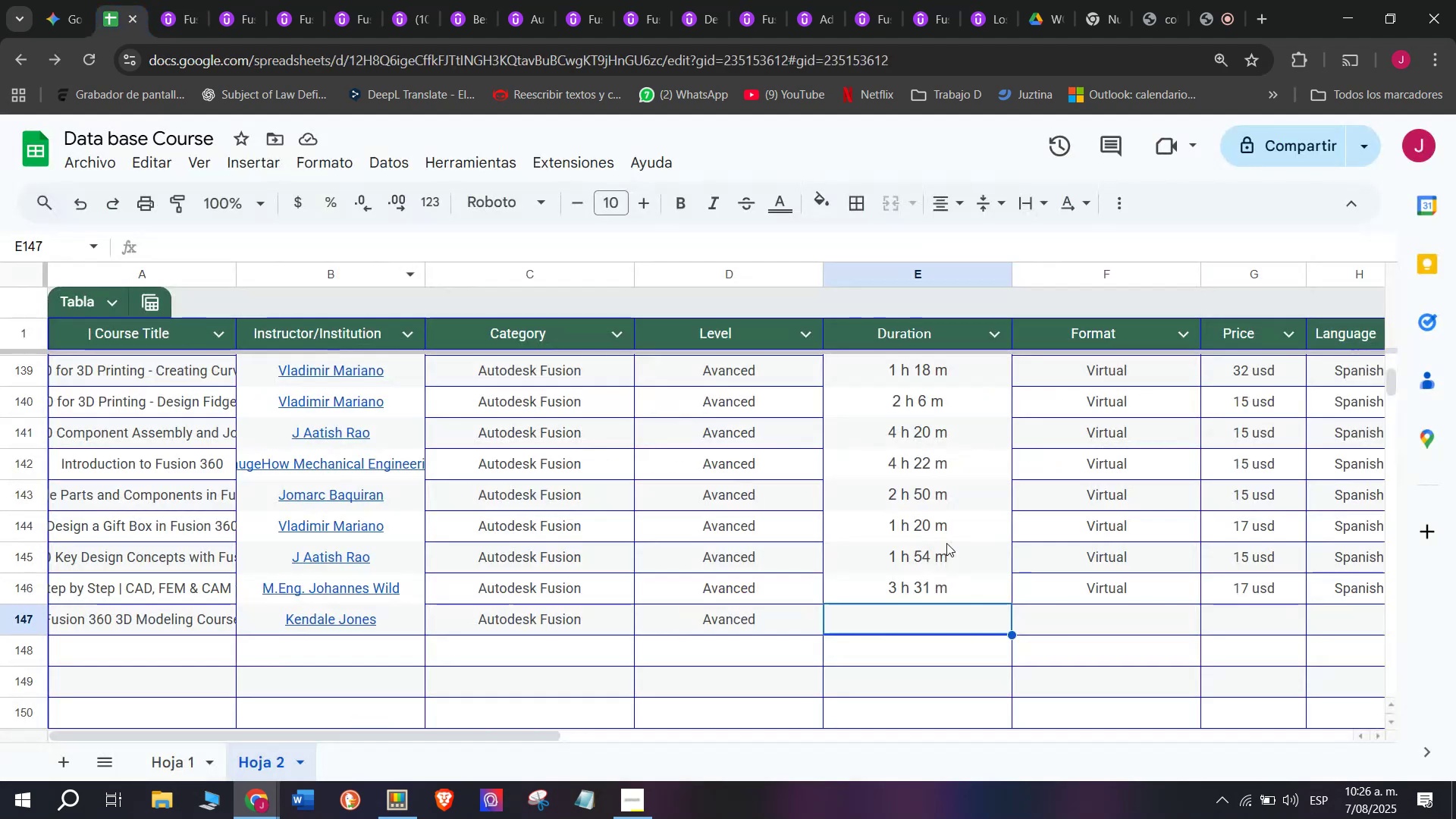 
key(Z)
 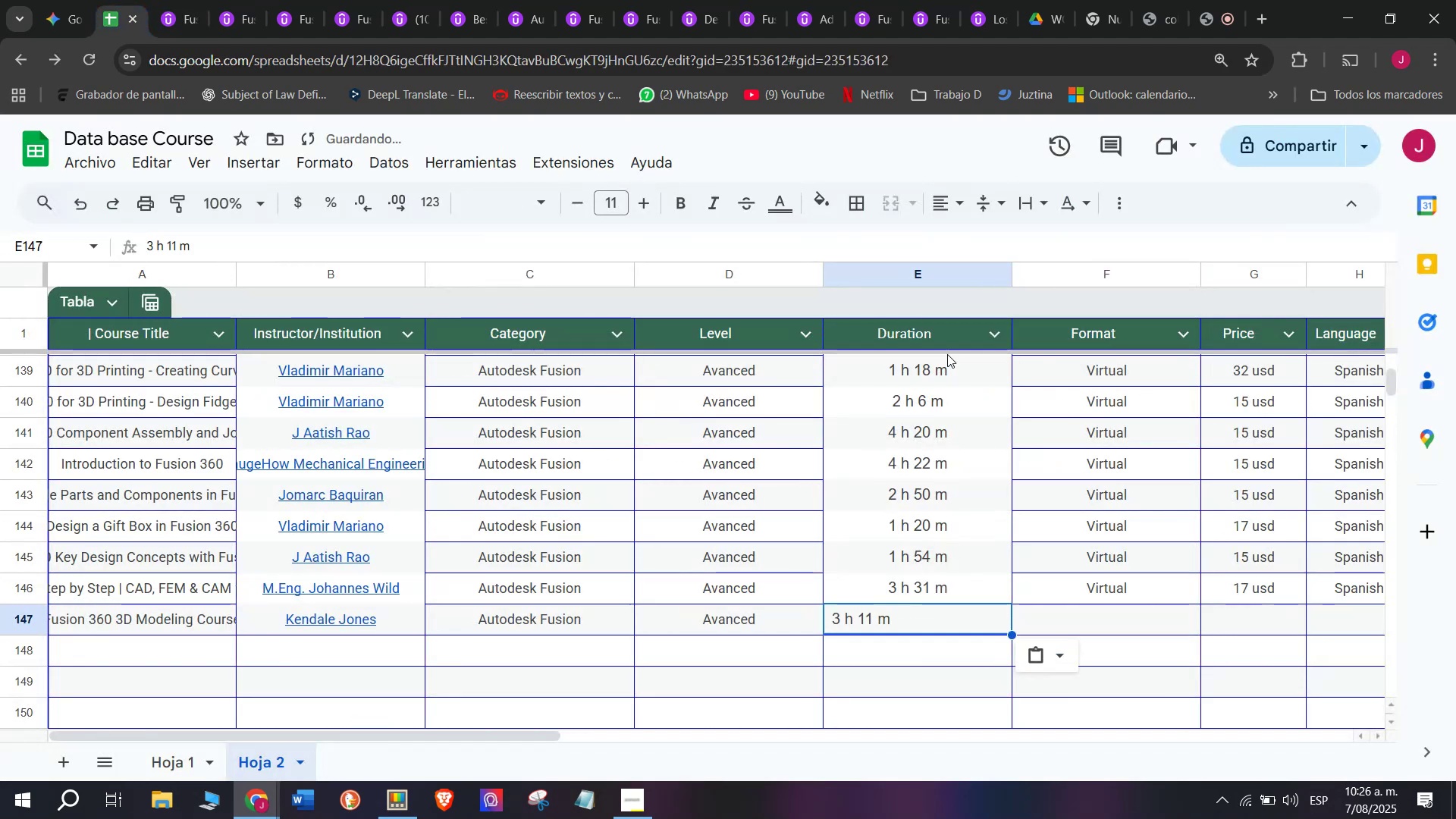 
key(Control+ControlLeft)
 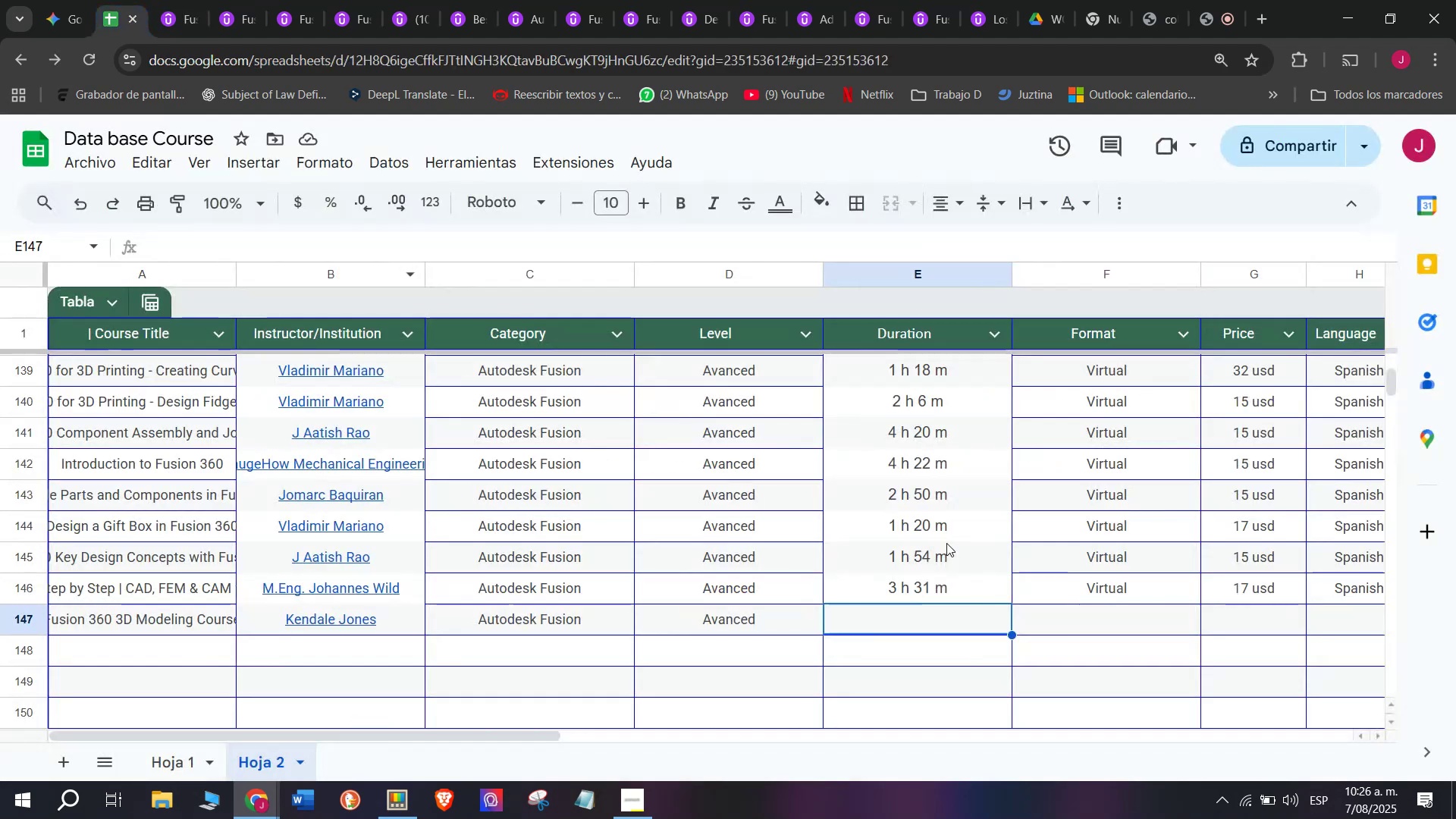 
key(Control+V)
 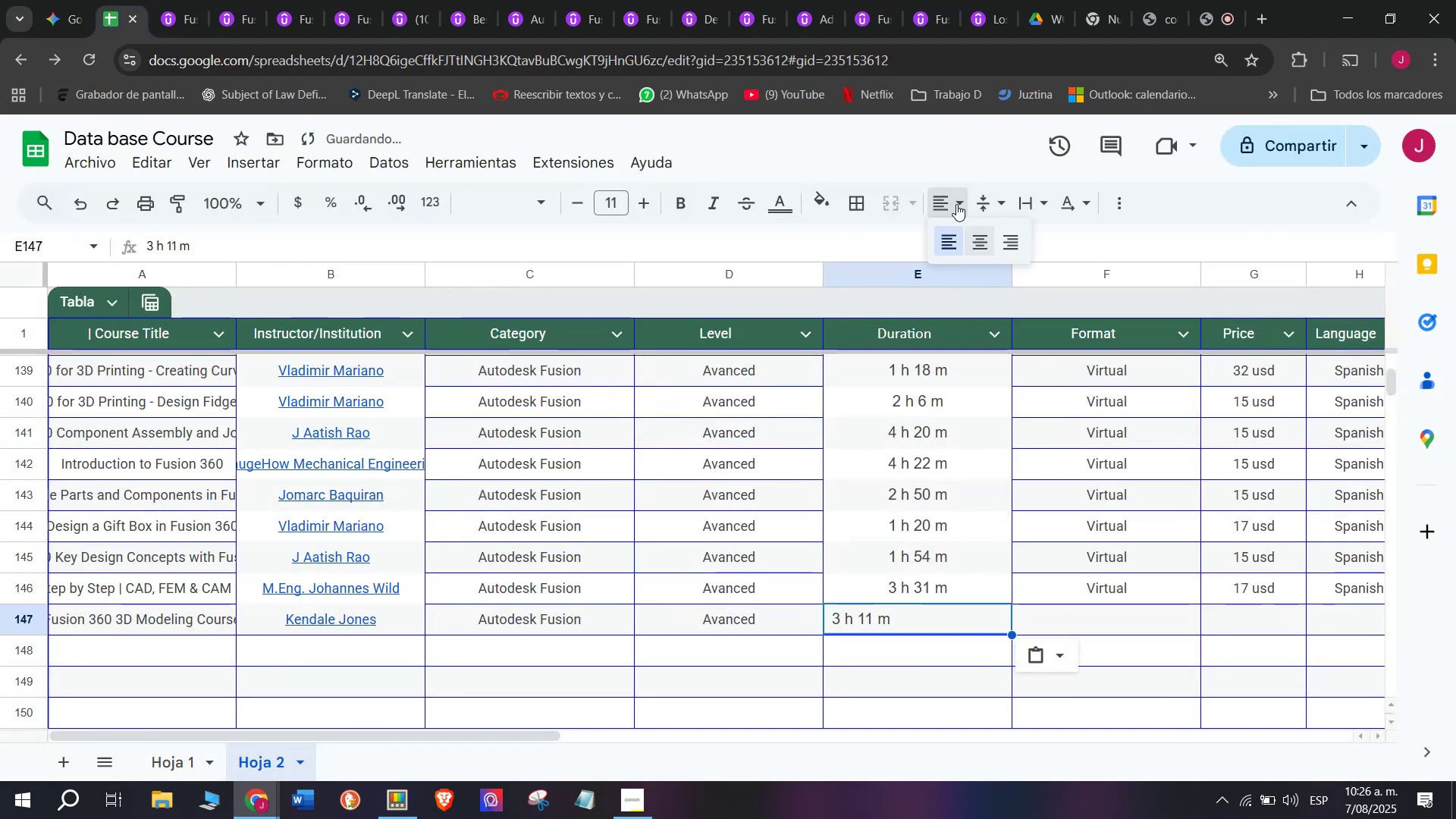 
double_click([984, 231])
 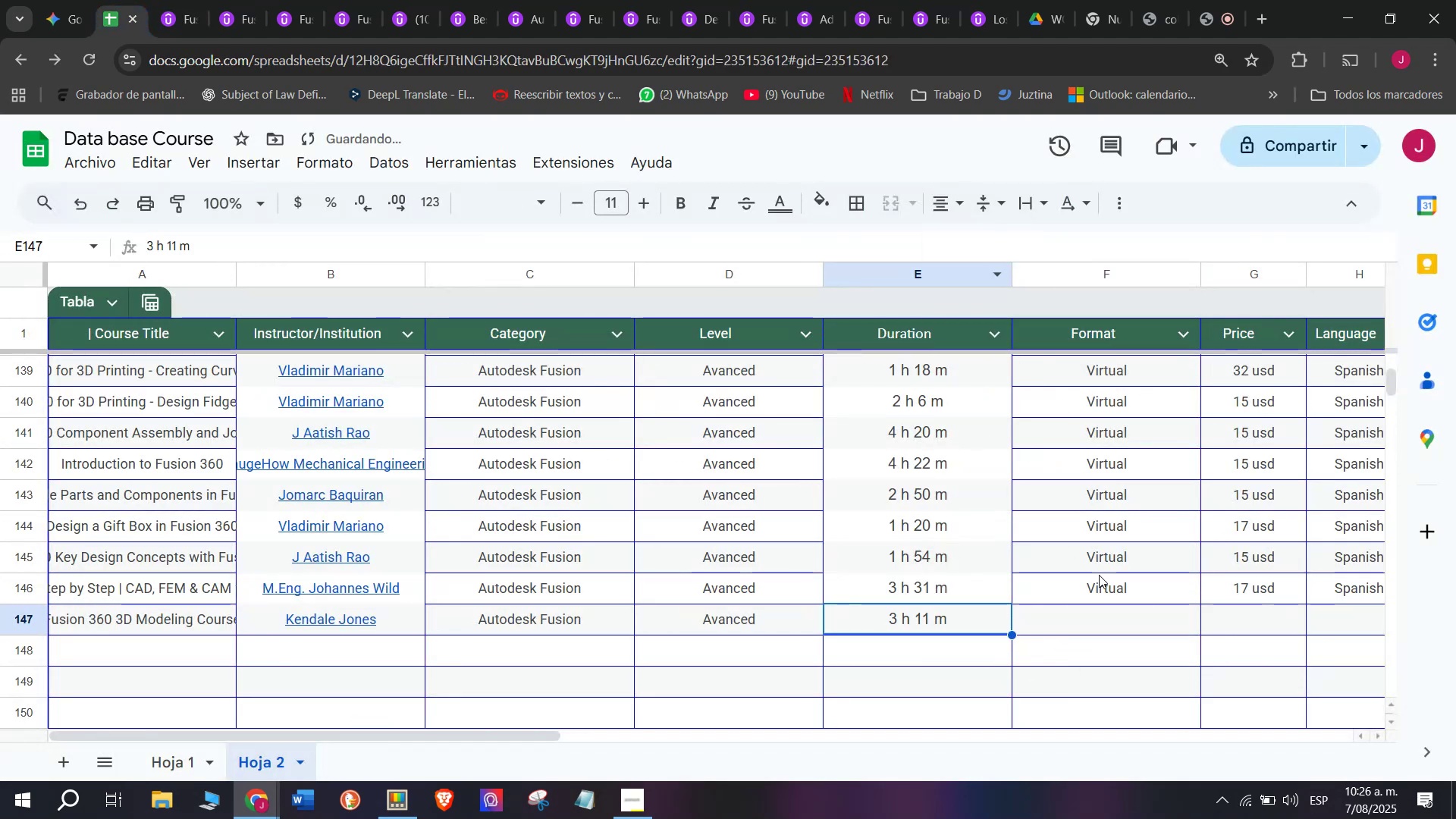 
left_click([1105, 577])
 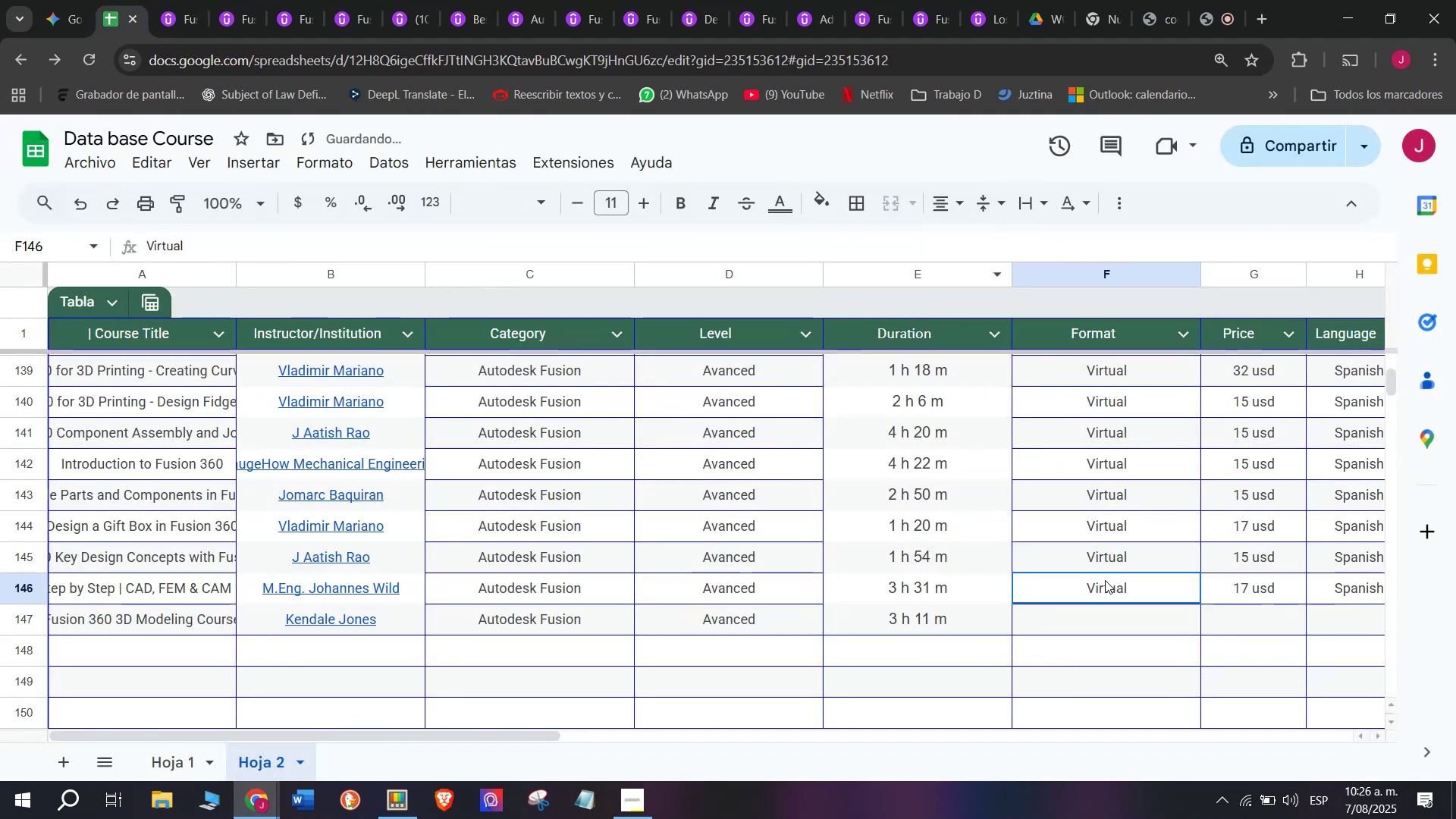 
key(Control+ControlLeft)
 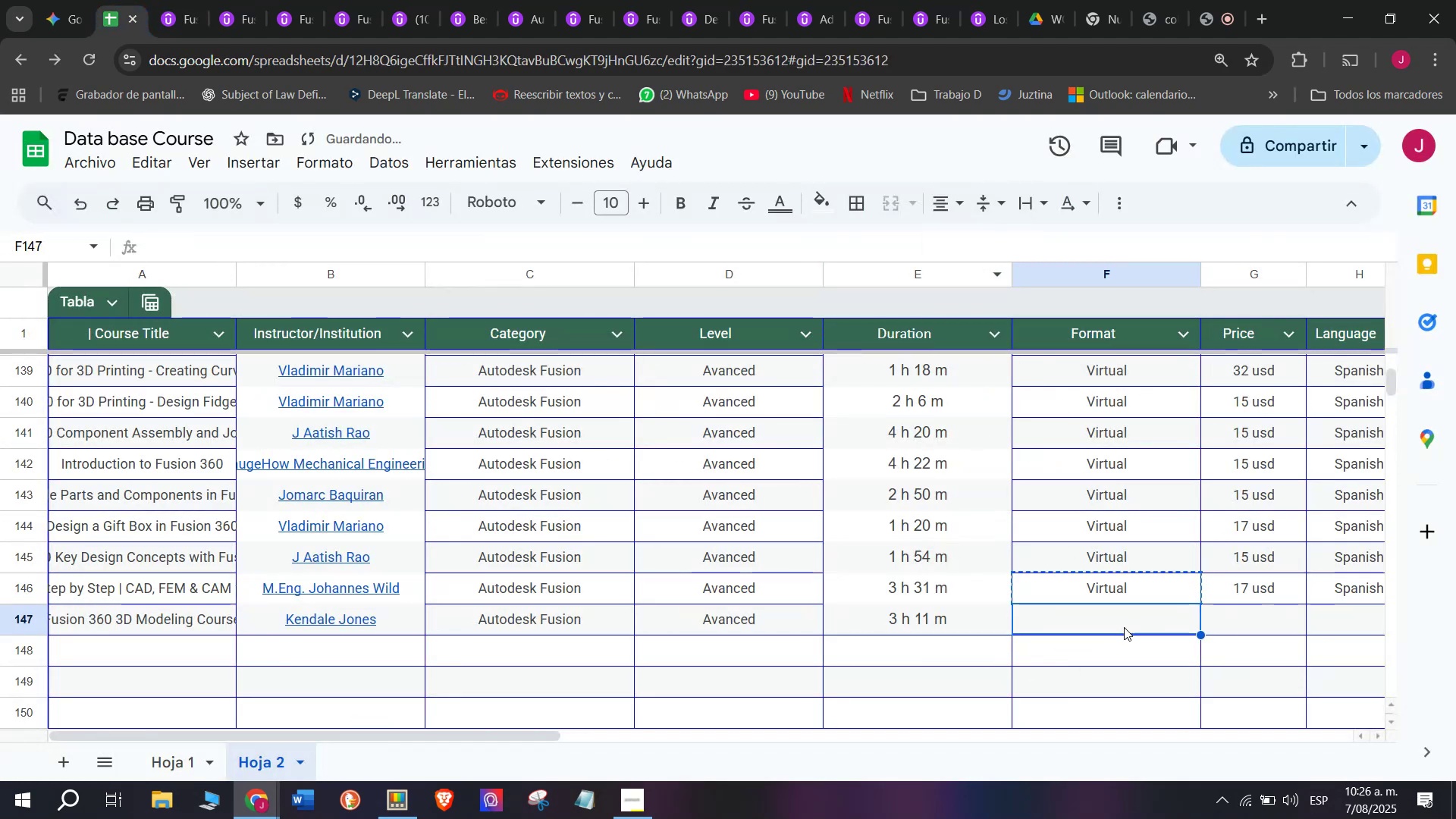 
key(Break)
 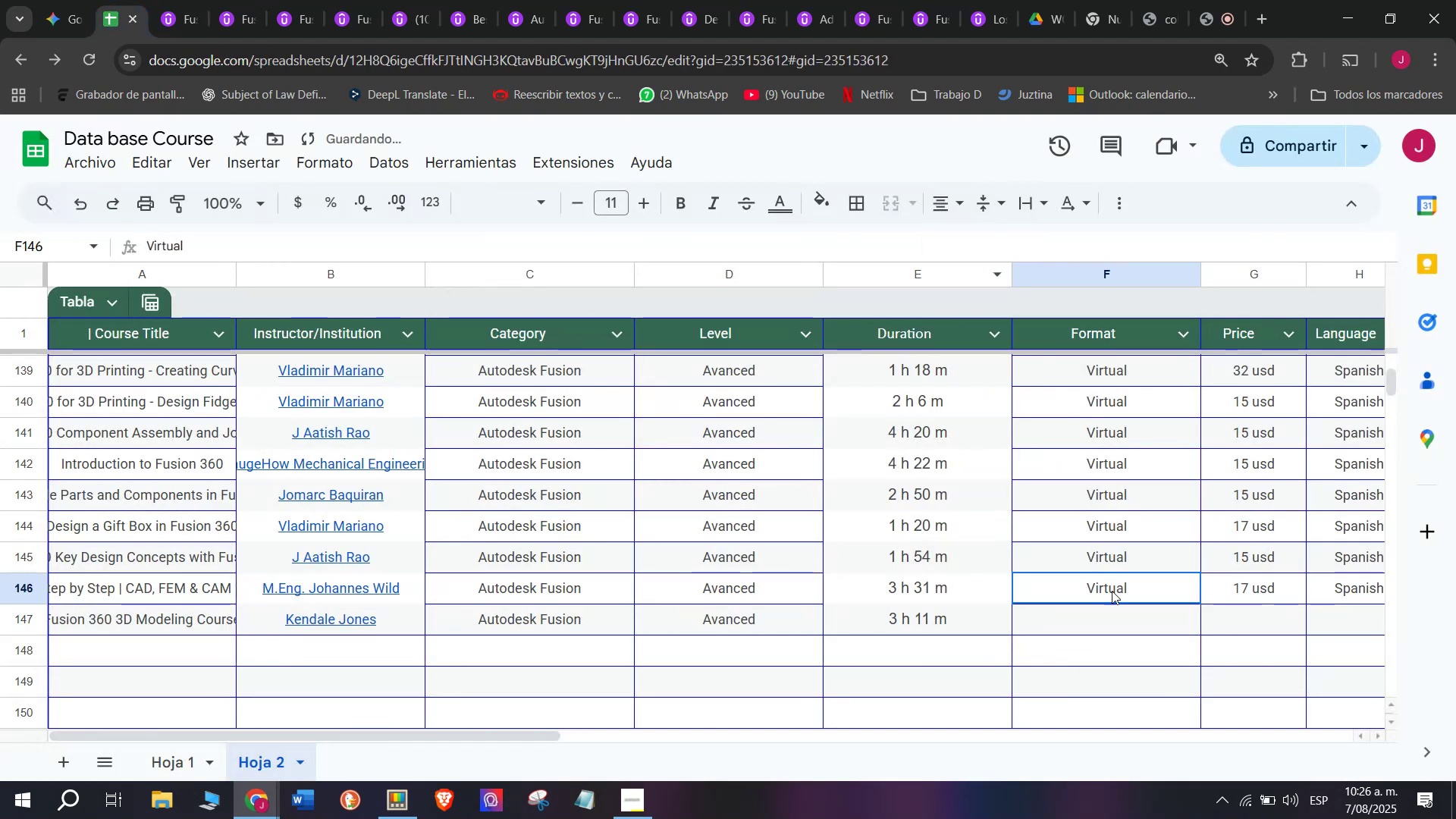 
key(Control+C)
 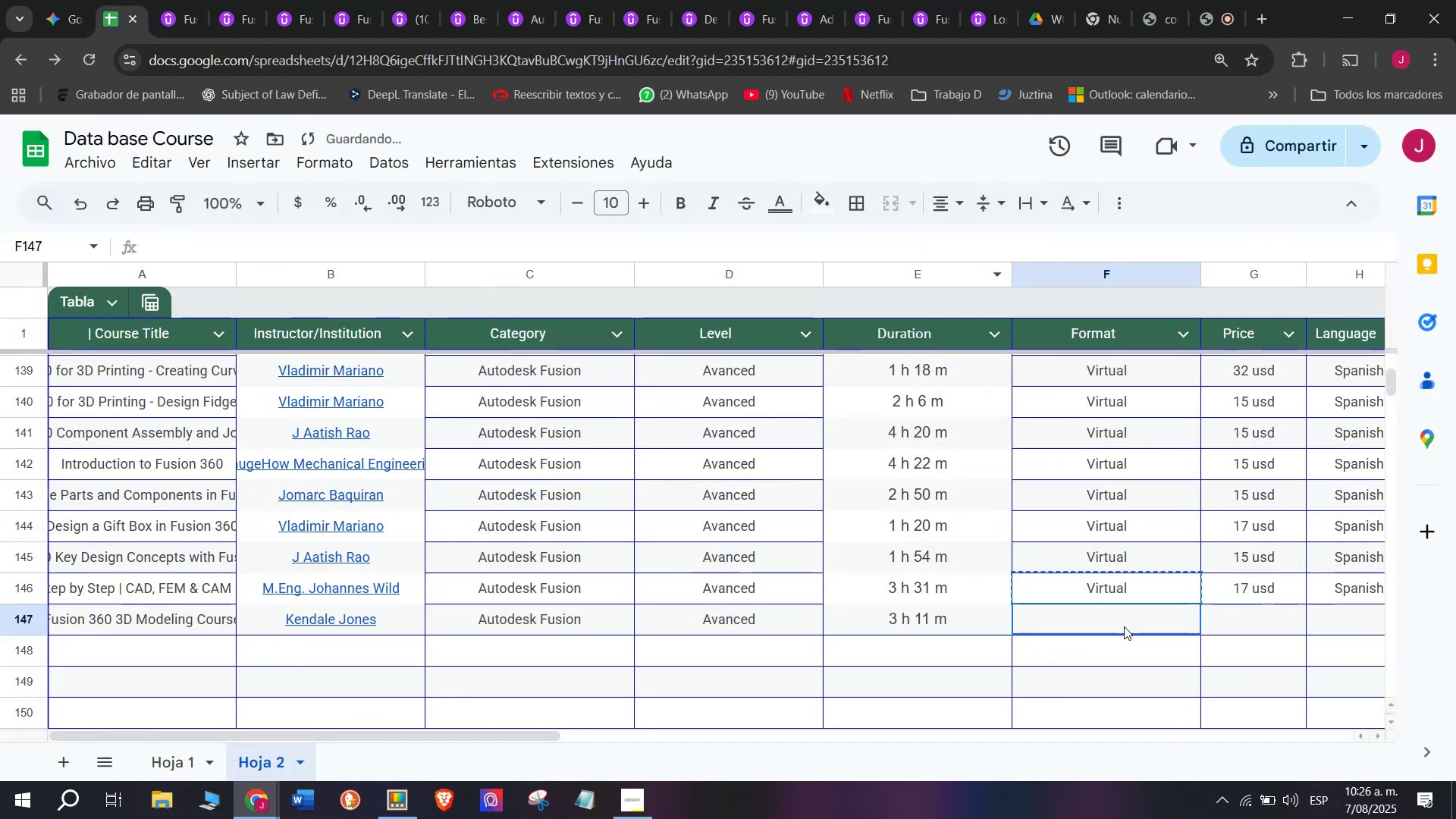 
key(Z)
 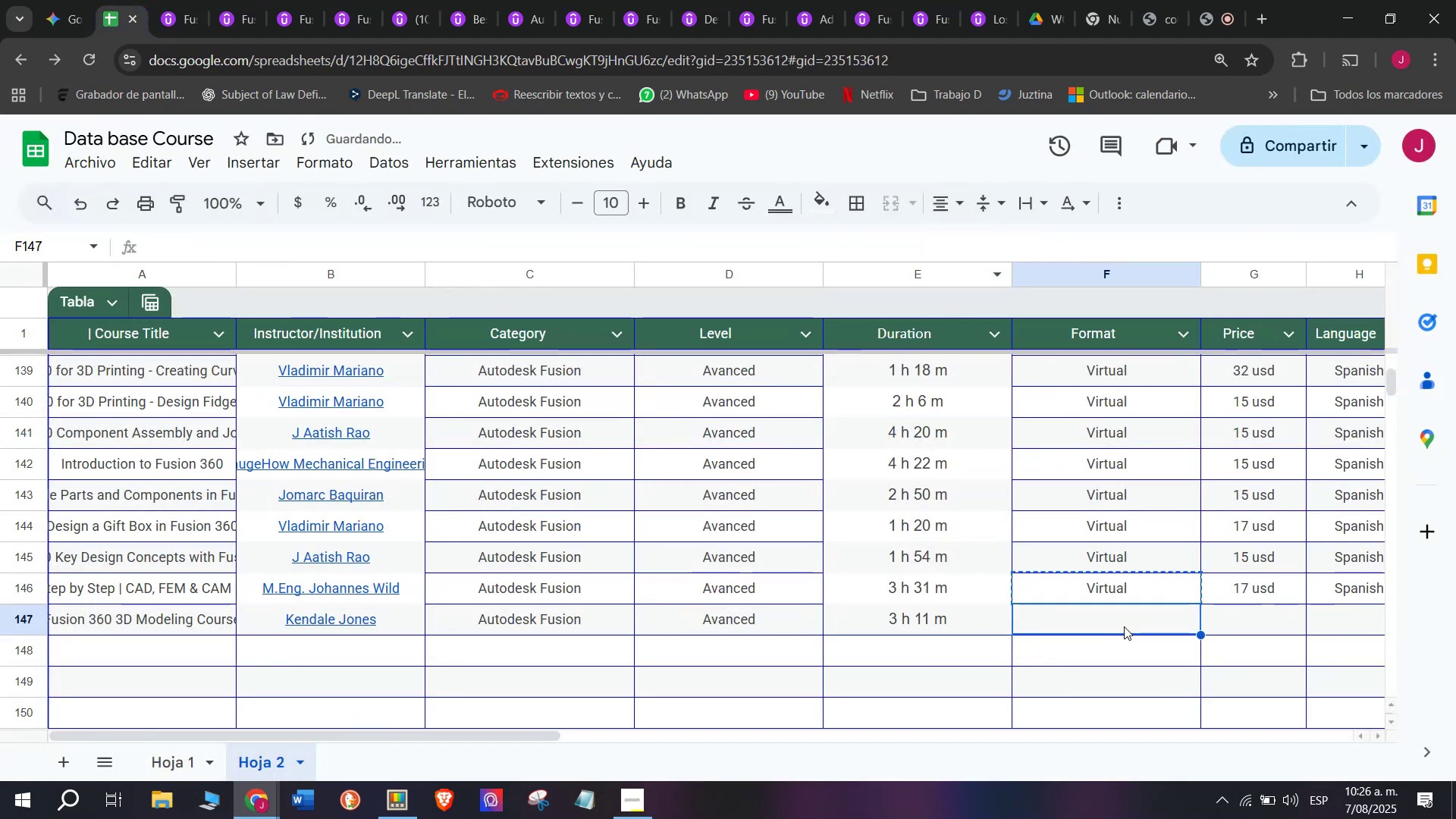 
key(Control+ControlLeft)
 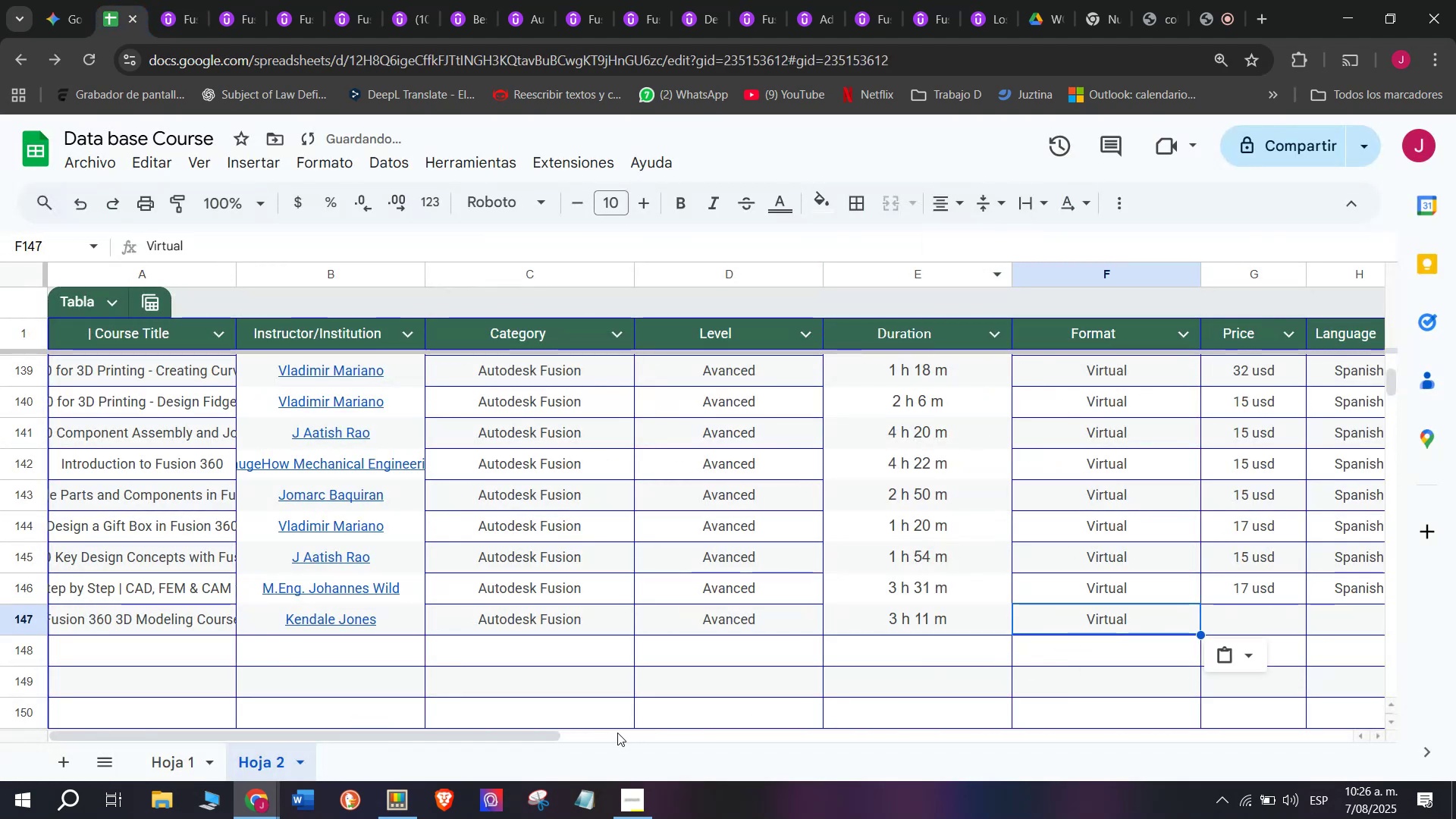 
key(Control+V)
 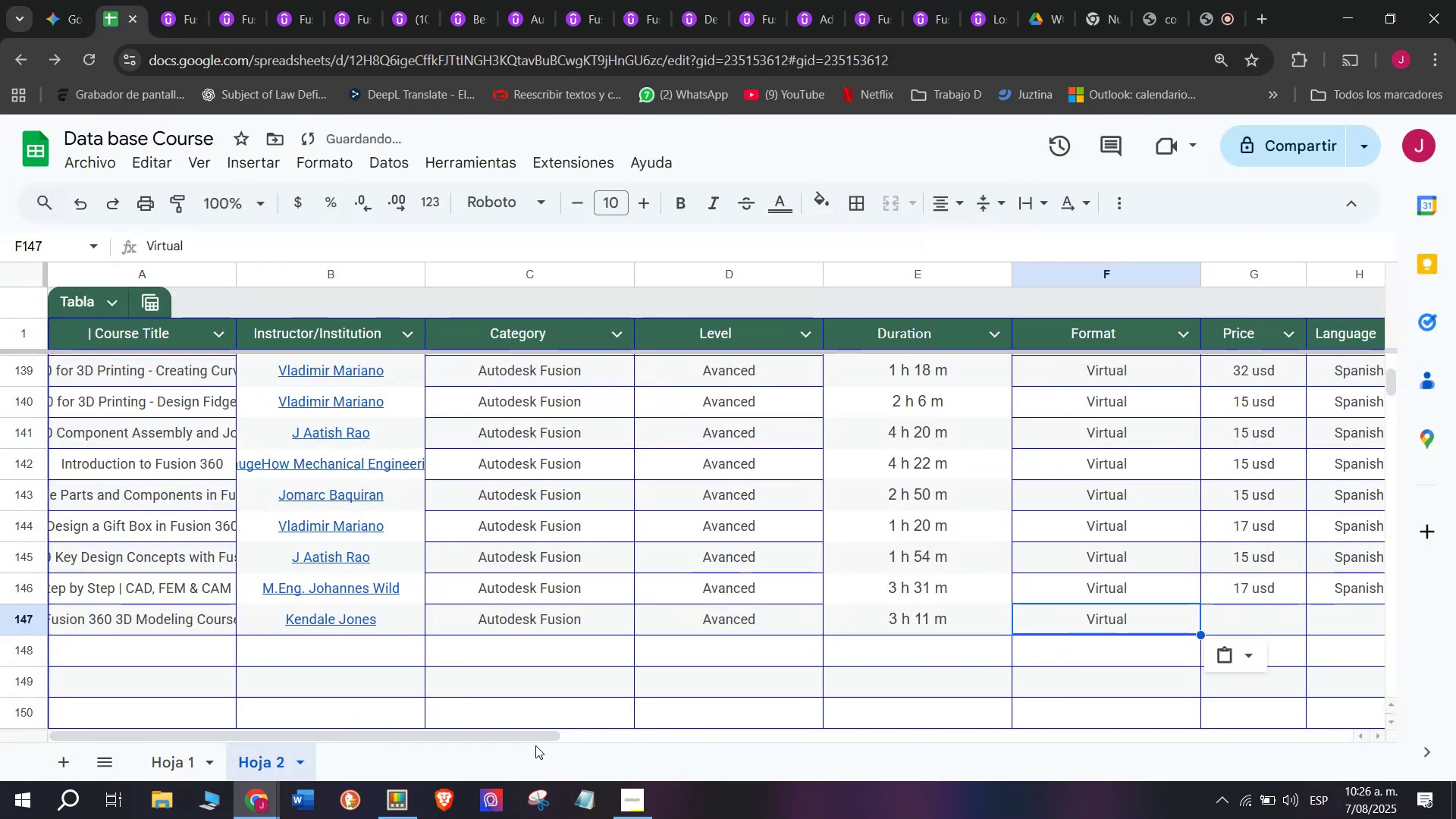 
left_click_drag(start_coordinate=[532, 729], to_coordinate=[696, 737])
 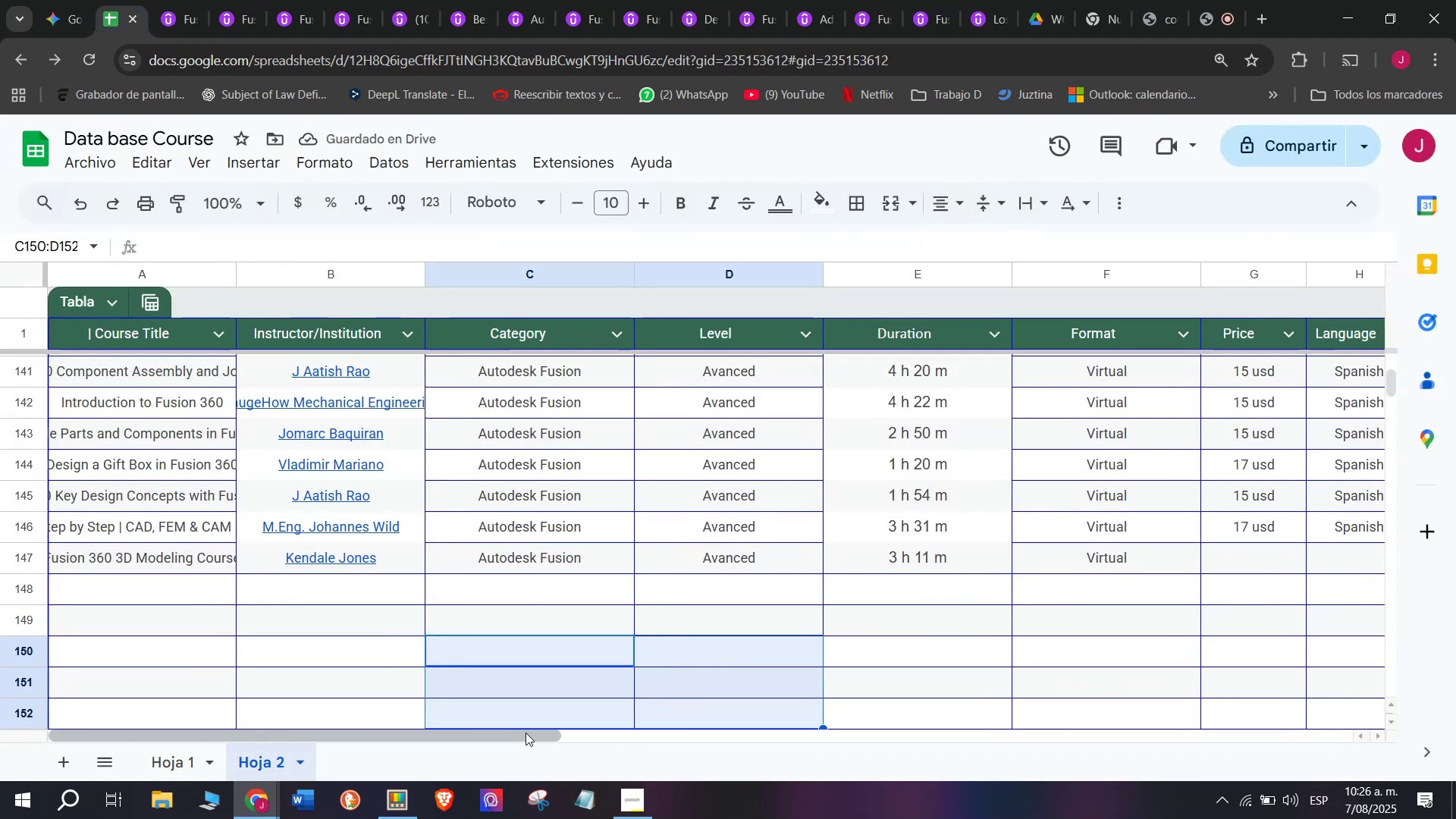 
left_click_drag(start_coordinate=[528, 734], to_coordinate=[749, 745])
 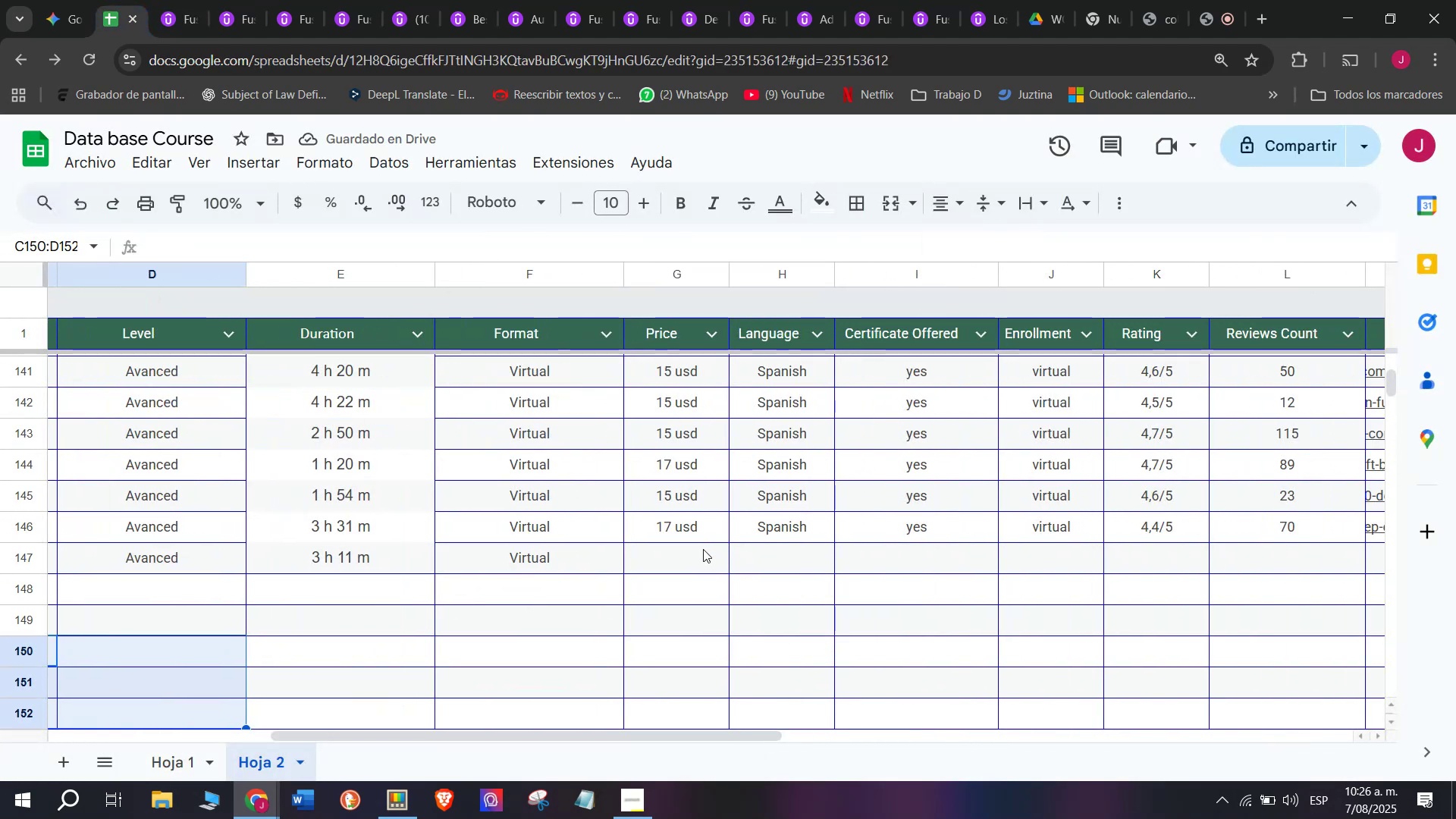 
left_click([693, 560])
 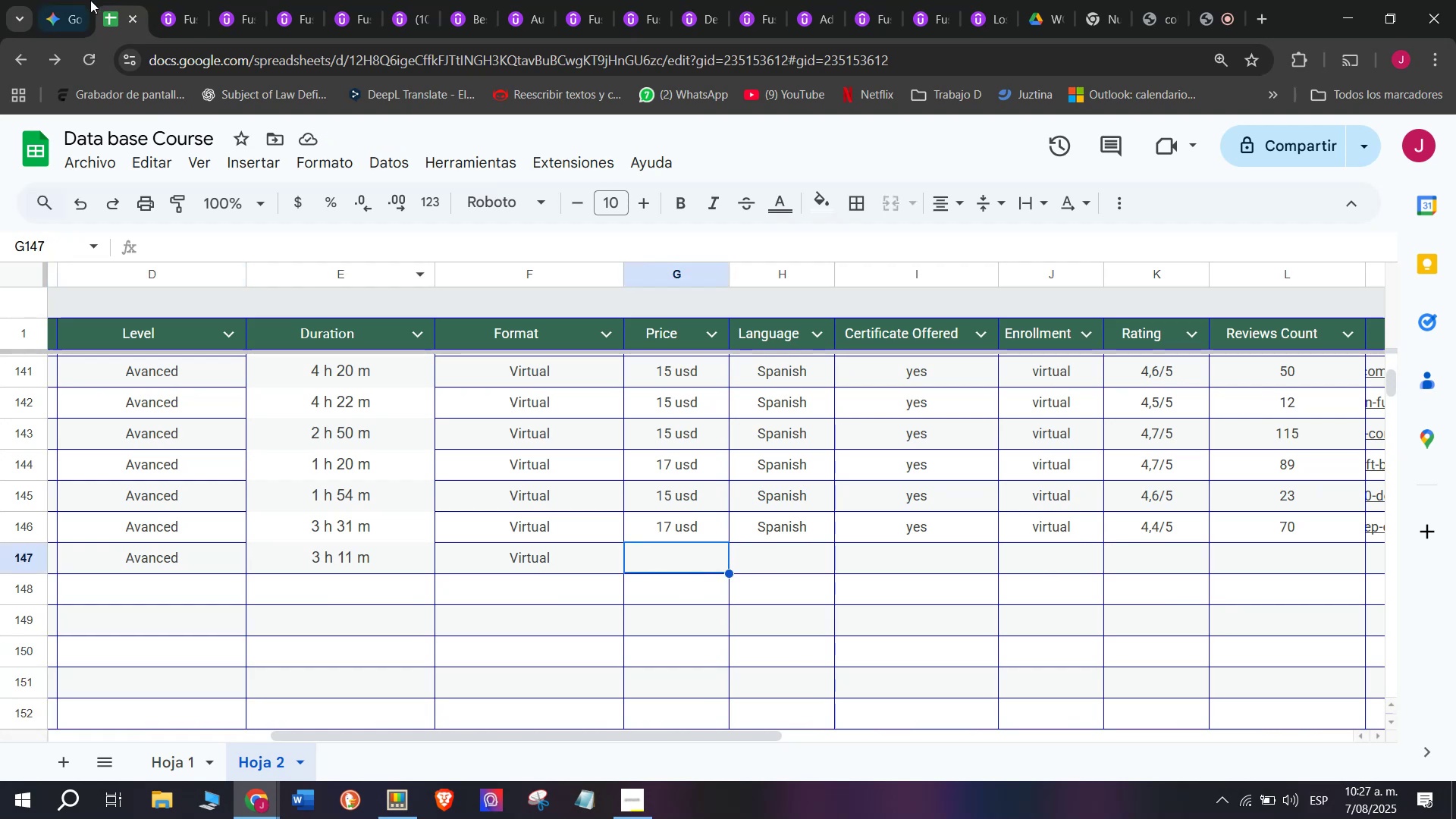 
left_click([188, 0])
 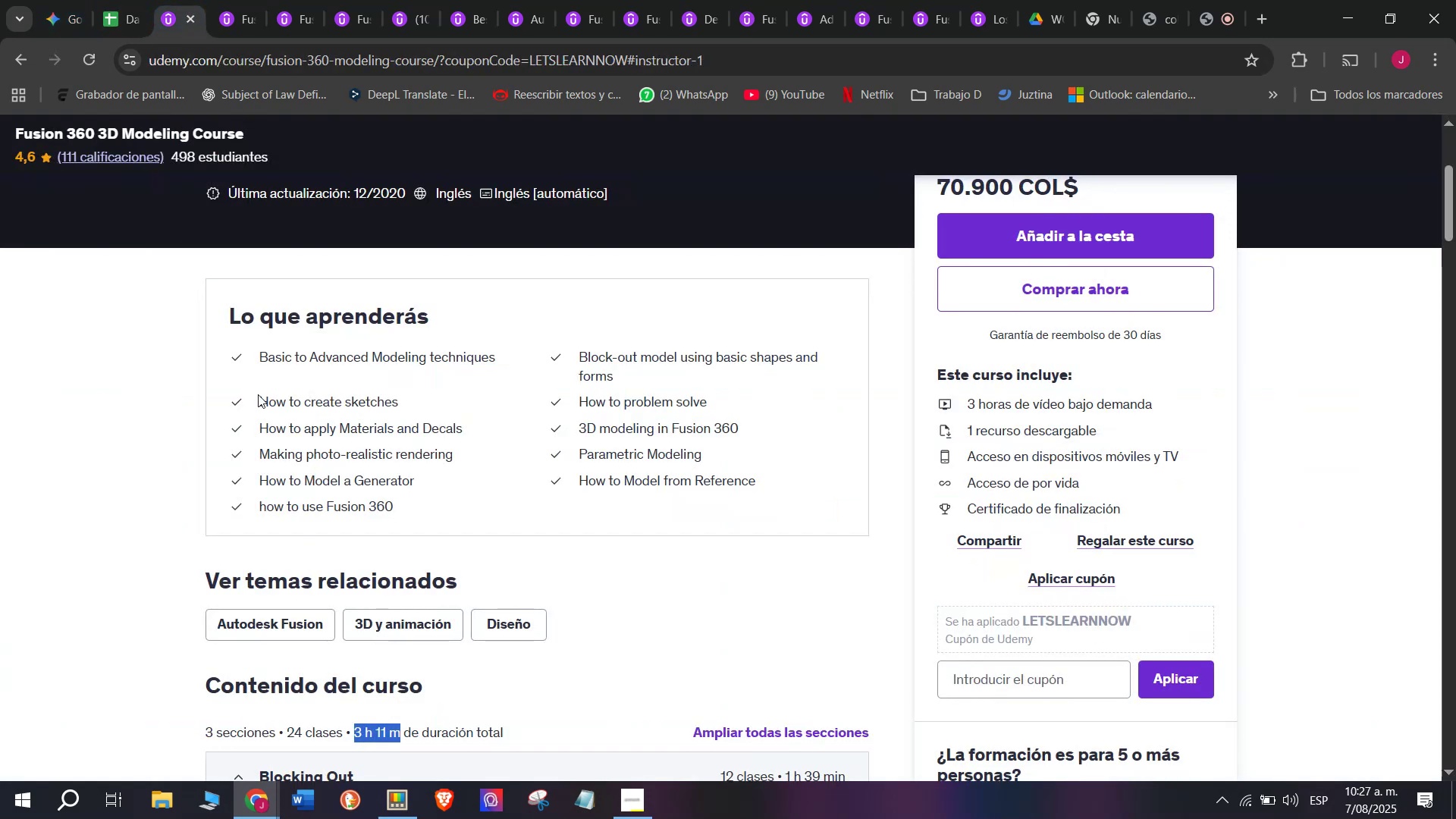 
scroll: coordinate [258, 394], scroll_direction: up, amount: 1.0
 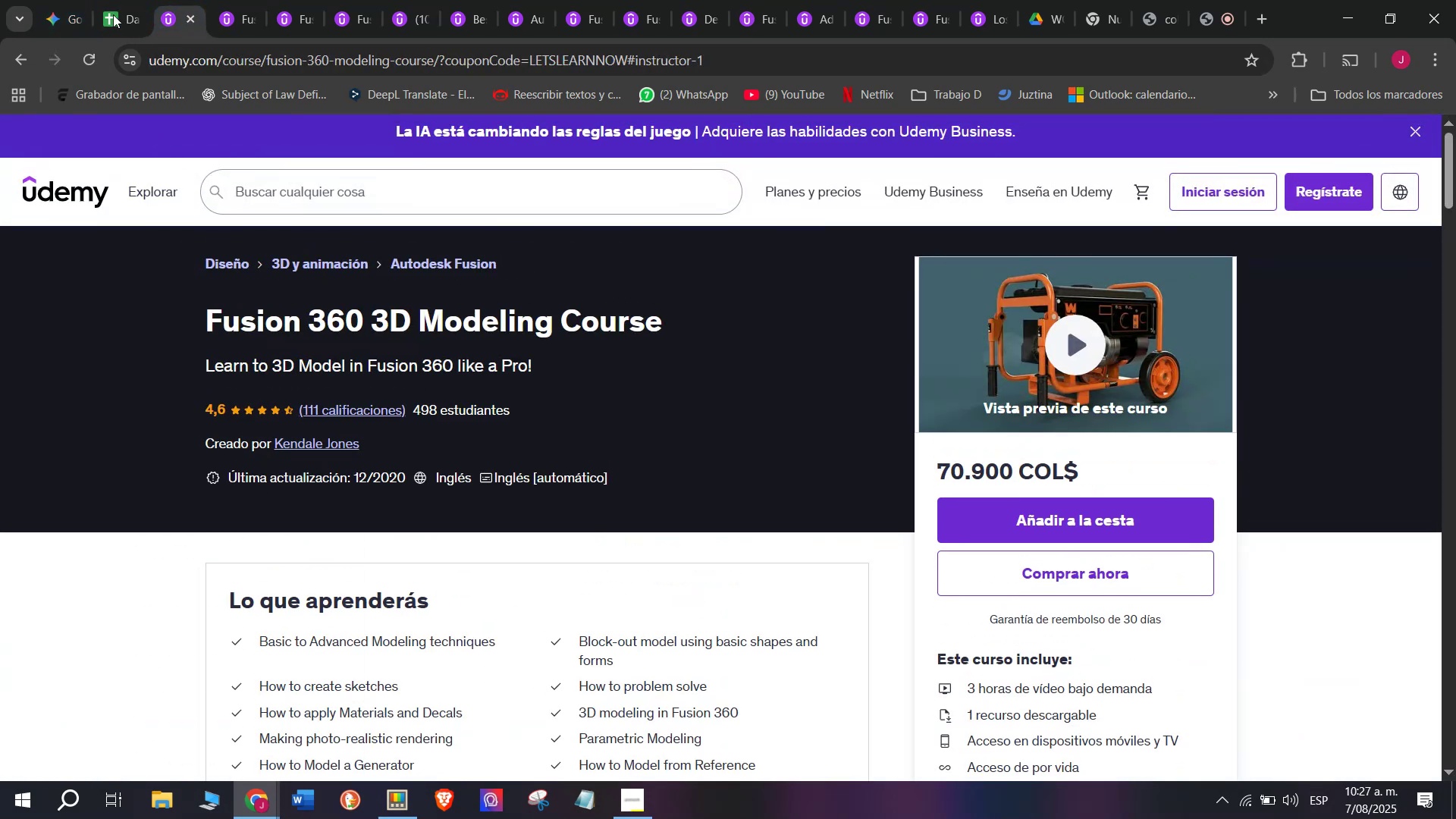 
left_click([109, 0])
 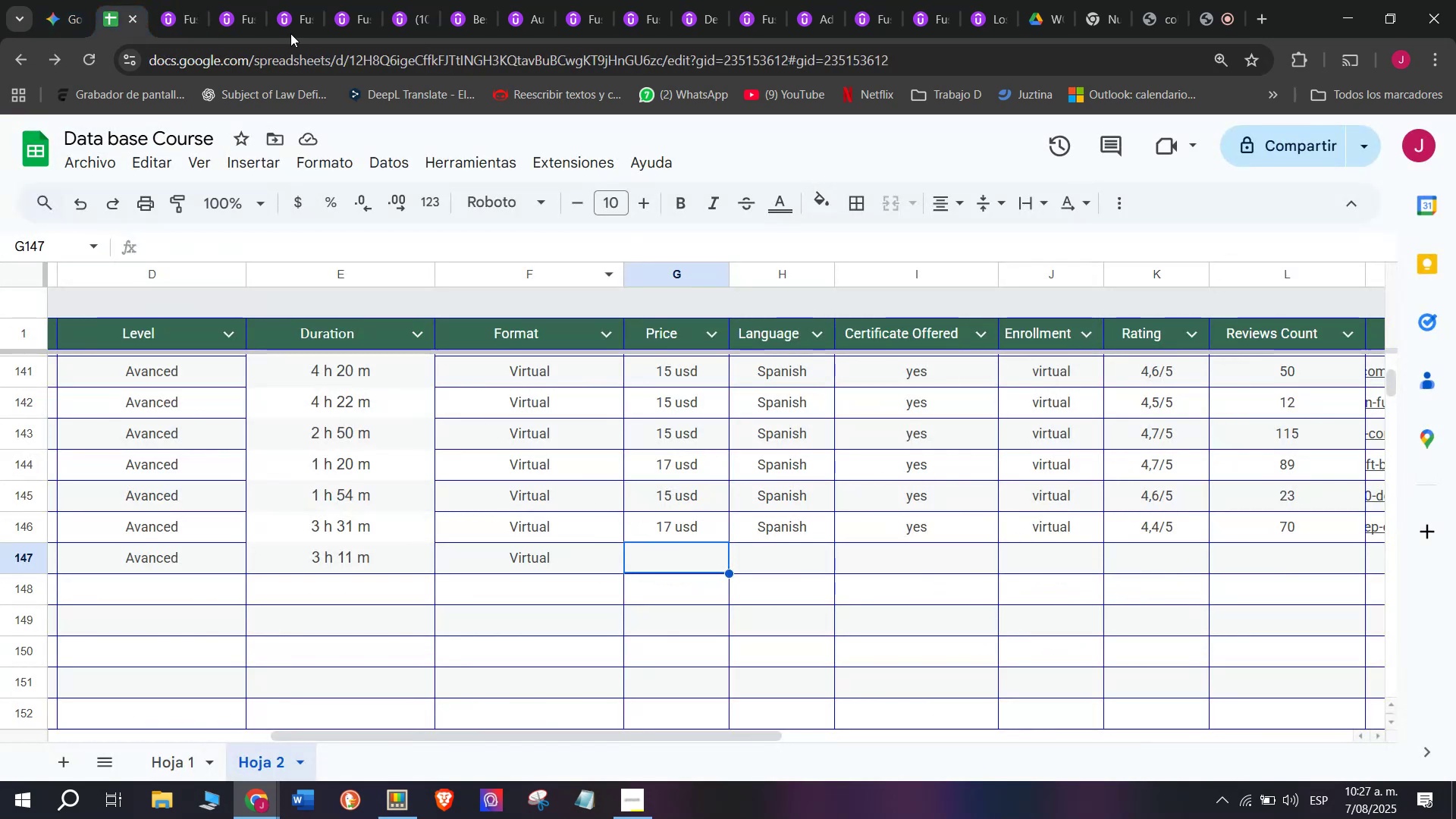 
left_click([187, 0])
 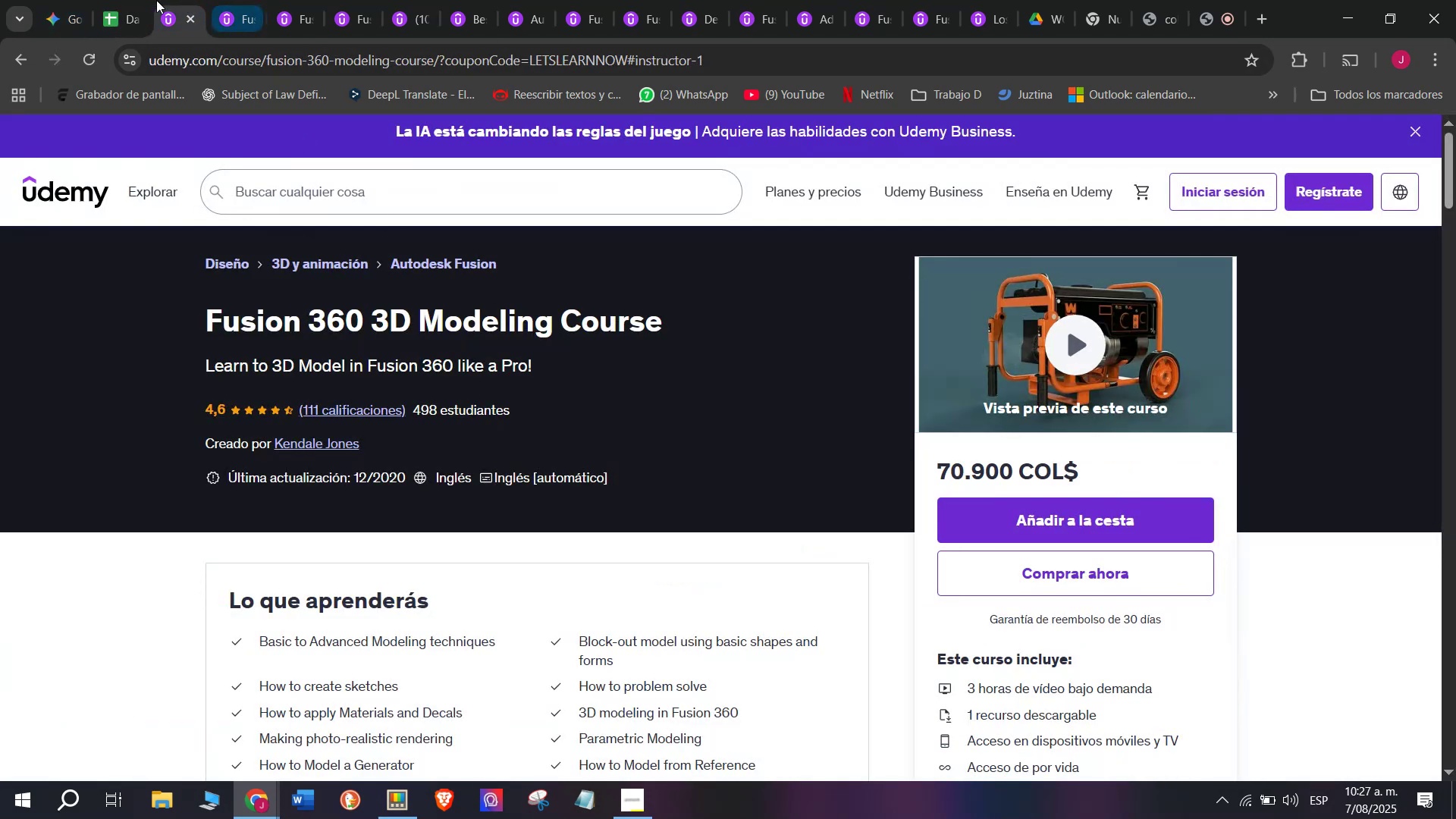 
left_click([118, 0])
 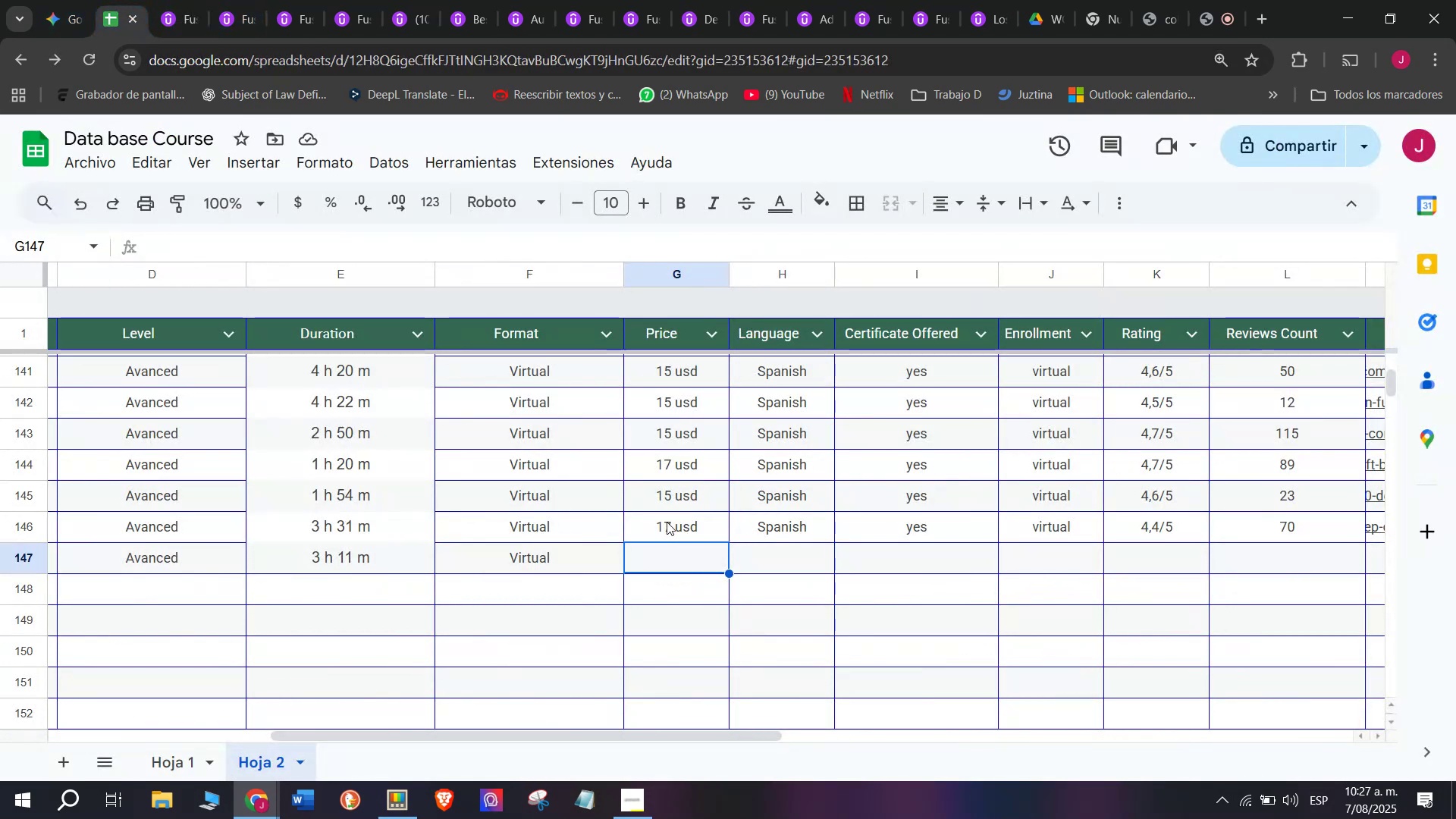 
left_click([673, 530])
 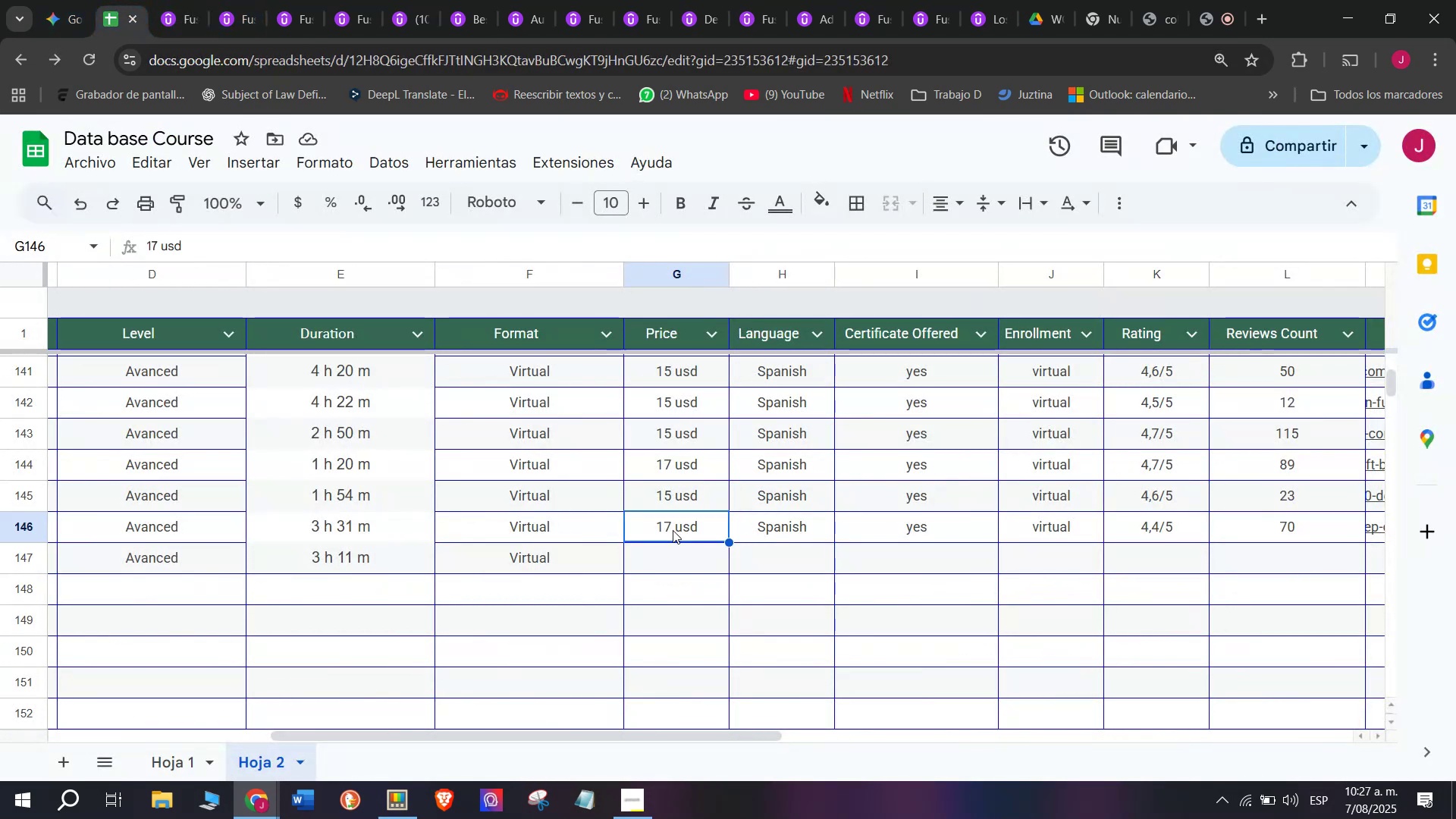 
key(Break)
 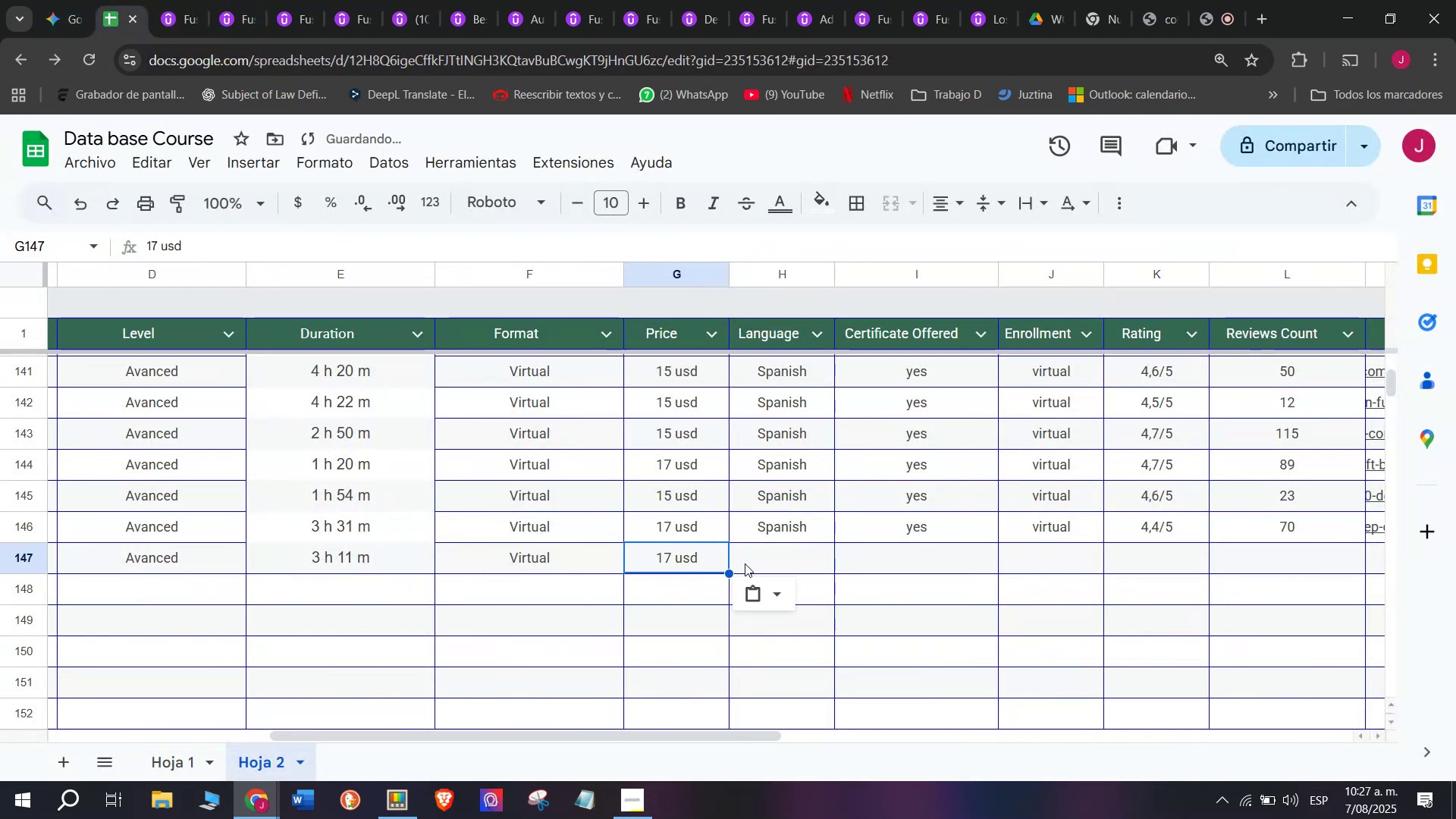 
key(Control+ControlLeft)
 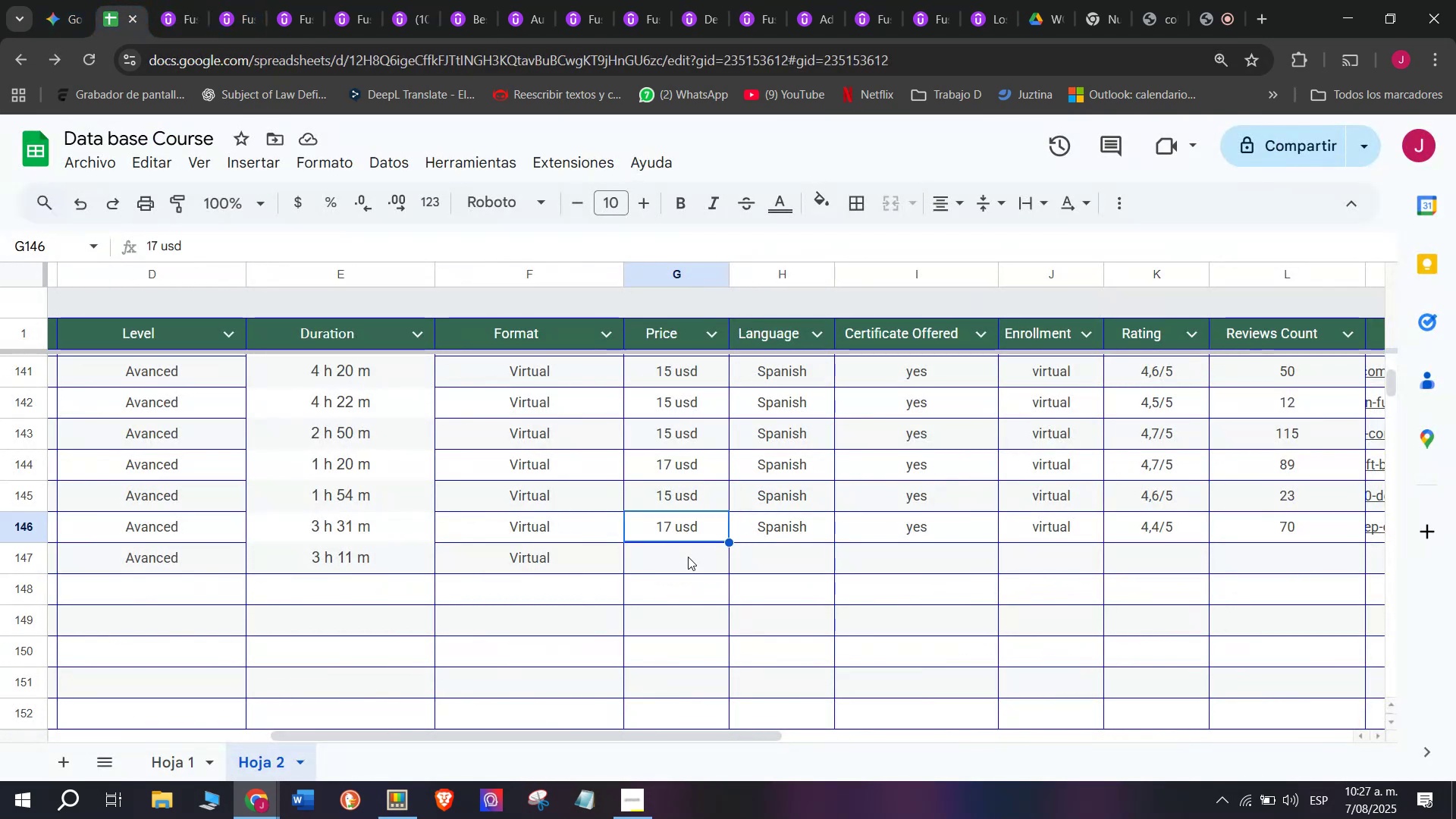 
key(Control+C)
 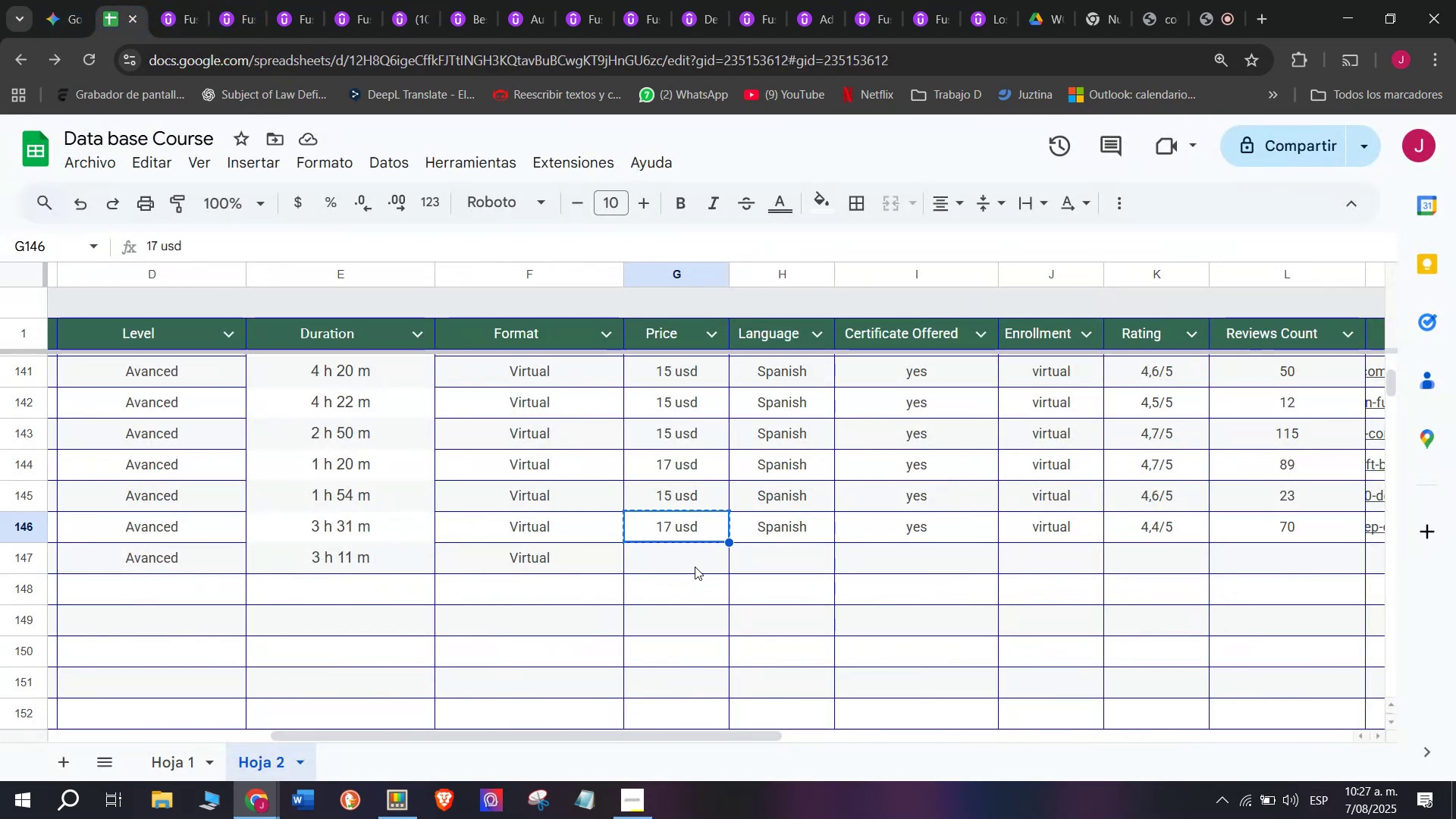 
key(Z)
 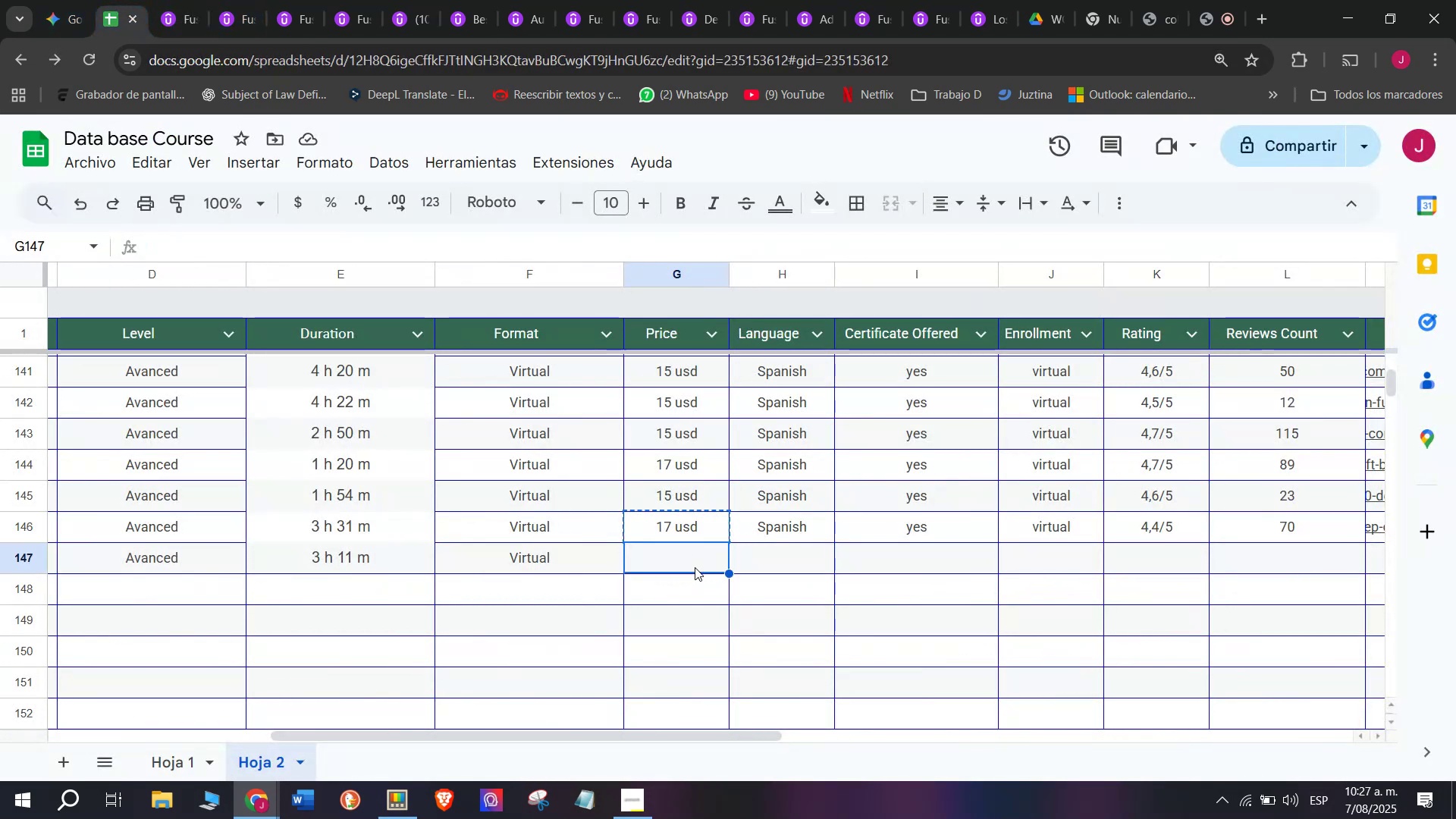 
key(Control+ControlLeft)
 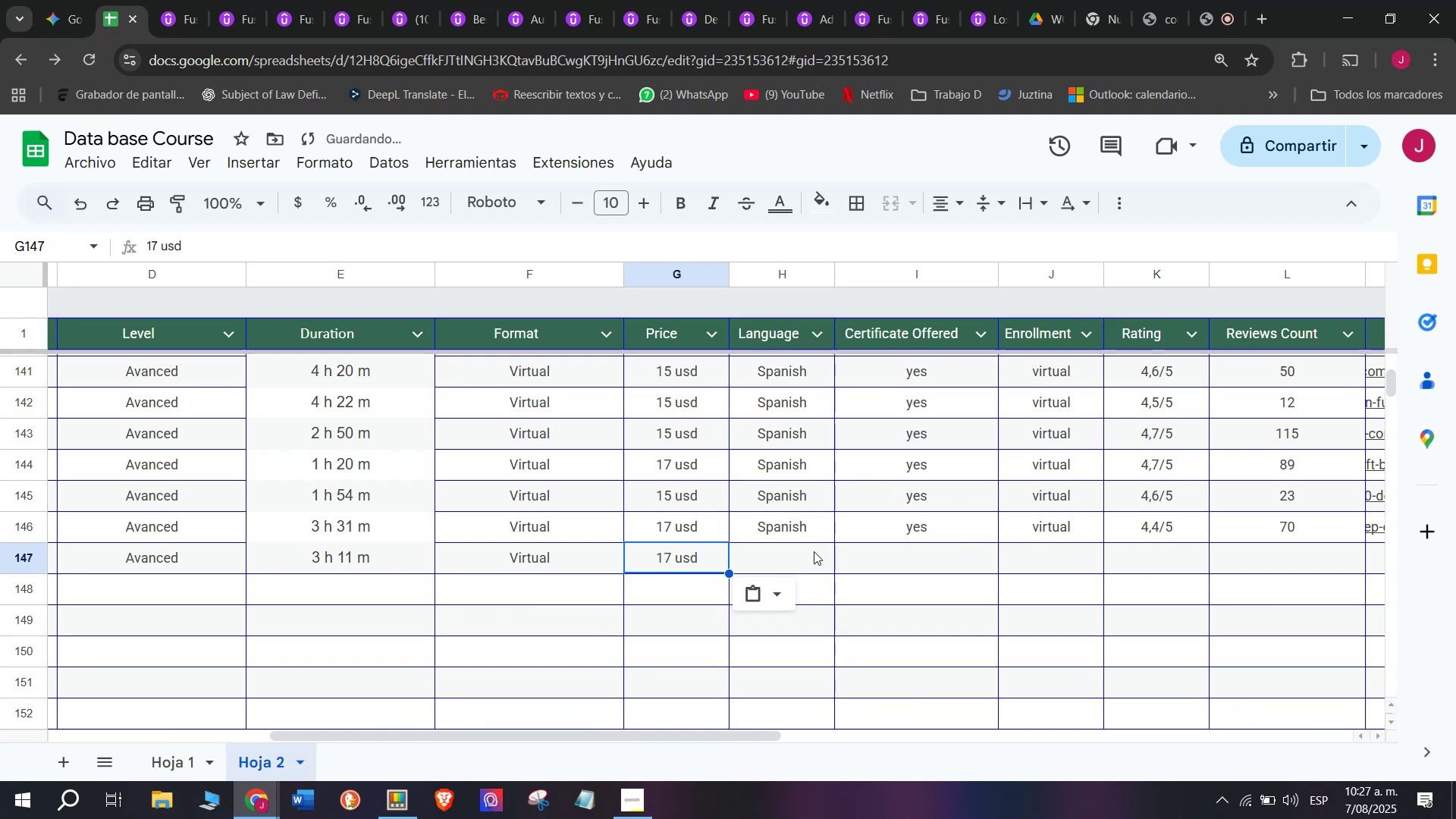 
key(Control+V)
 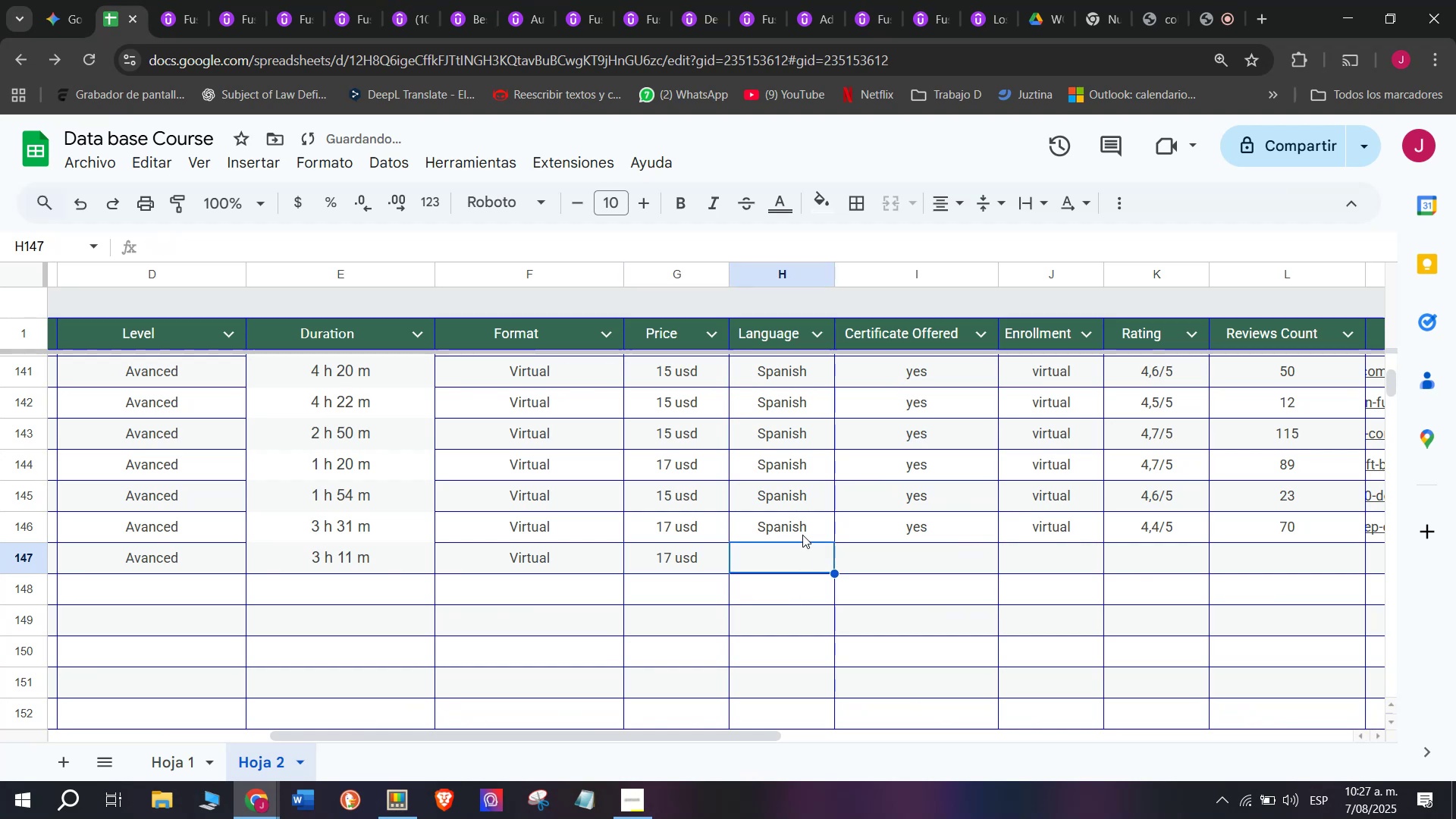 
double_click([800, 533])
 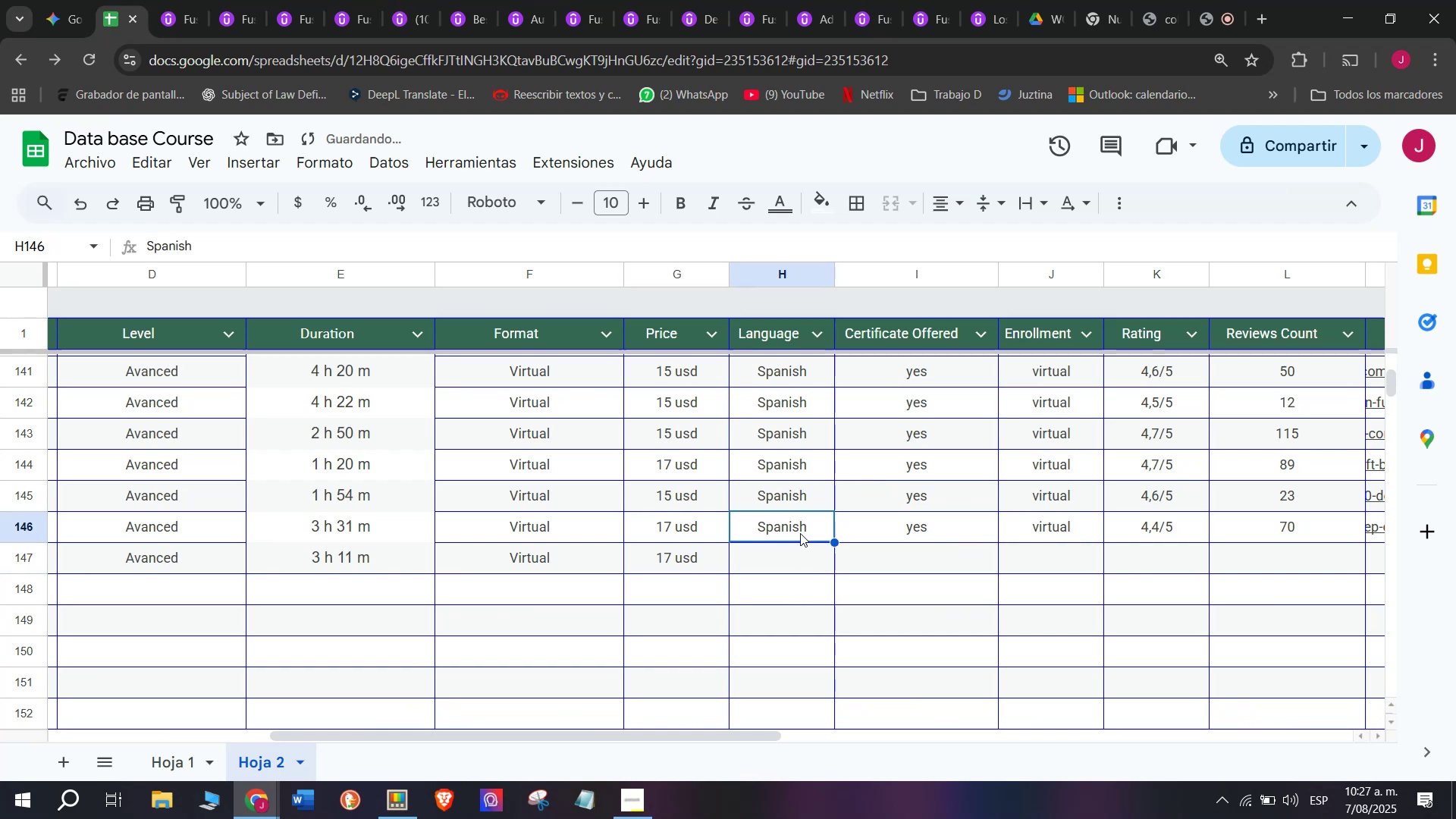 
key(Control+ControlLeft)
 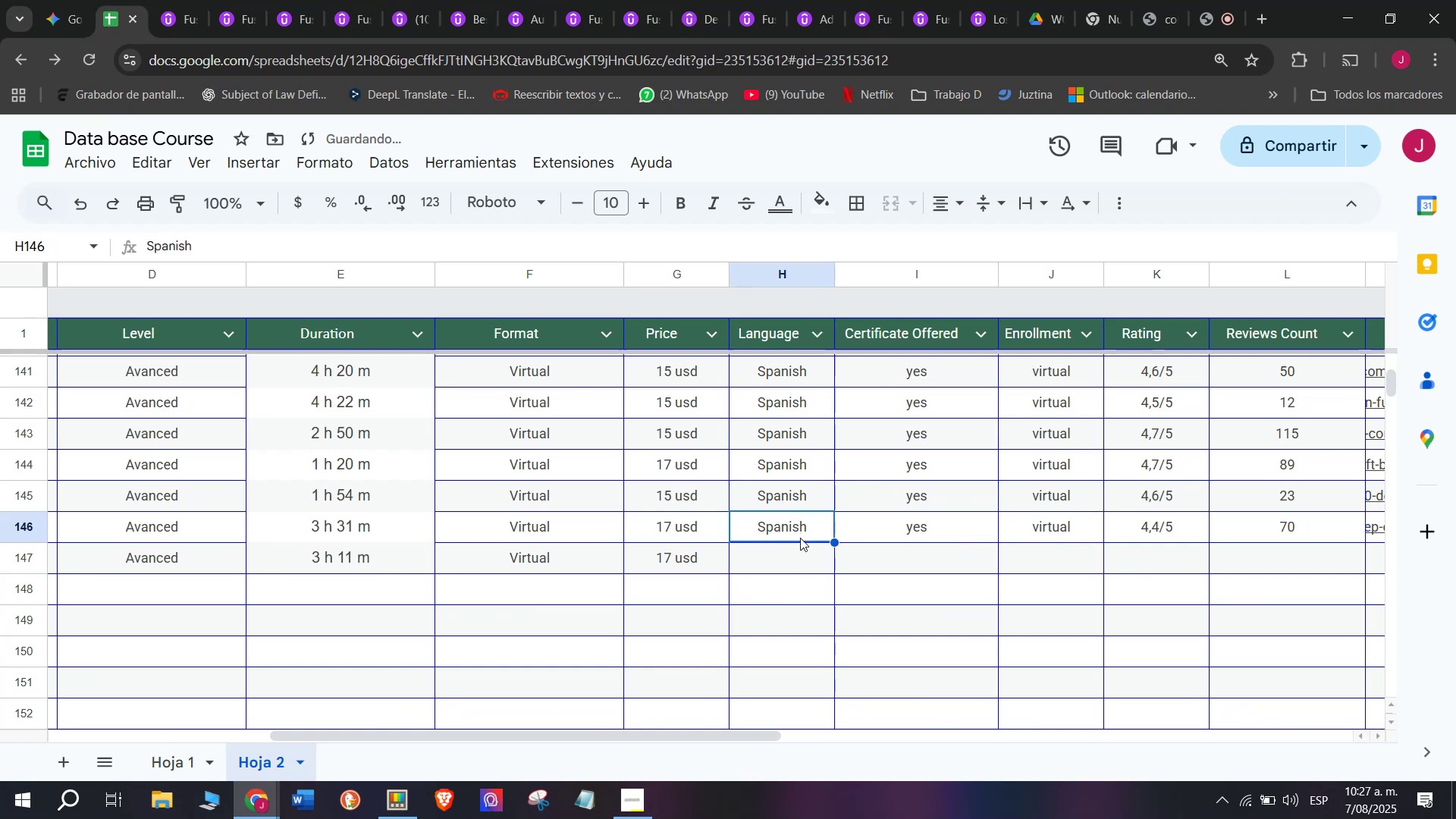 
key(Break)
 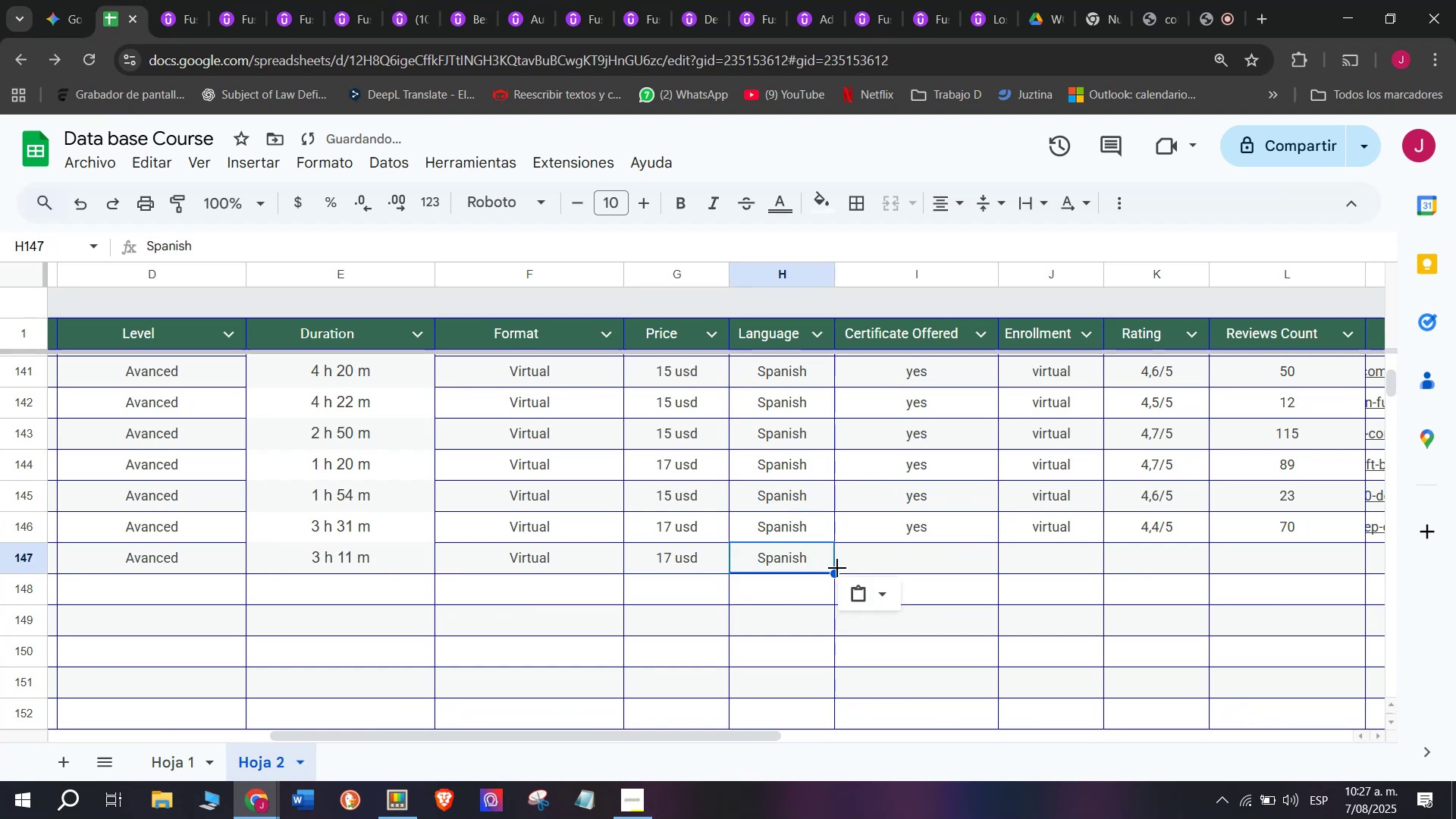 
key(Control+C)
 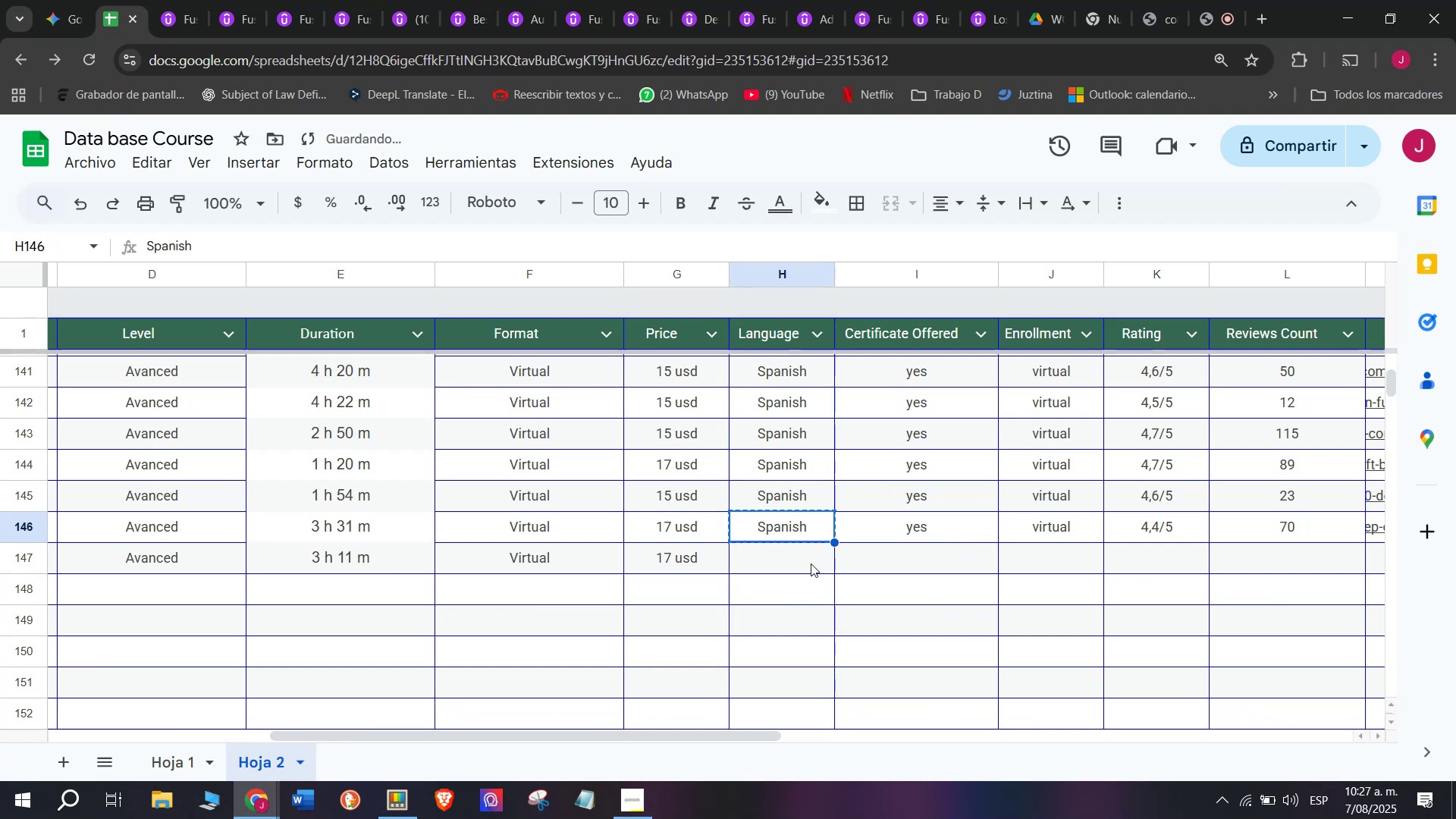 
triple_click([811, 563])
 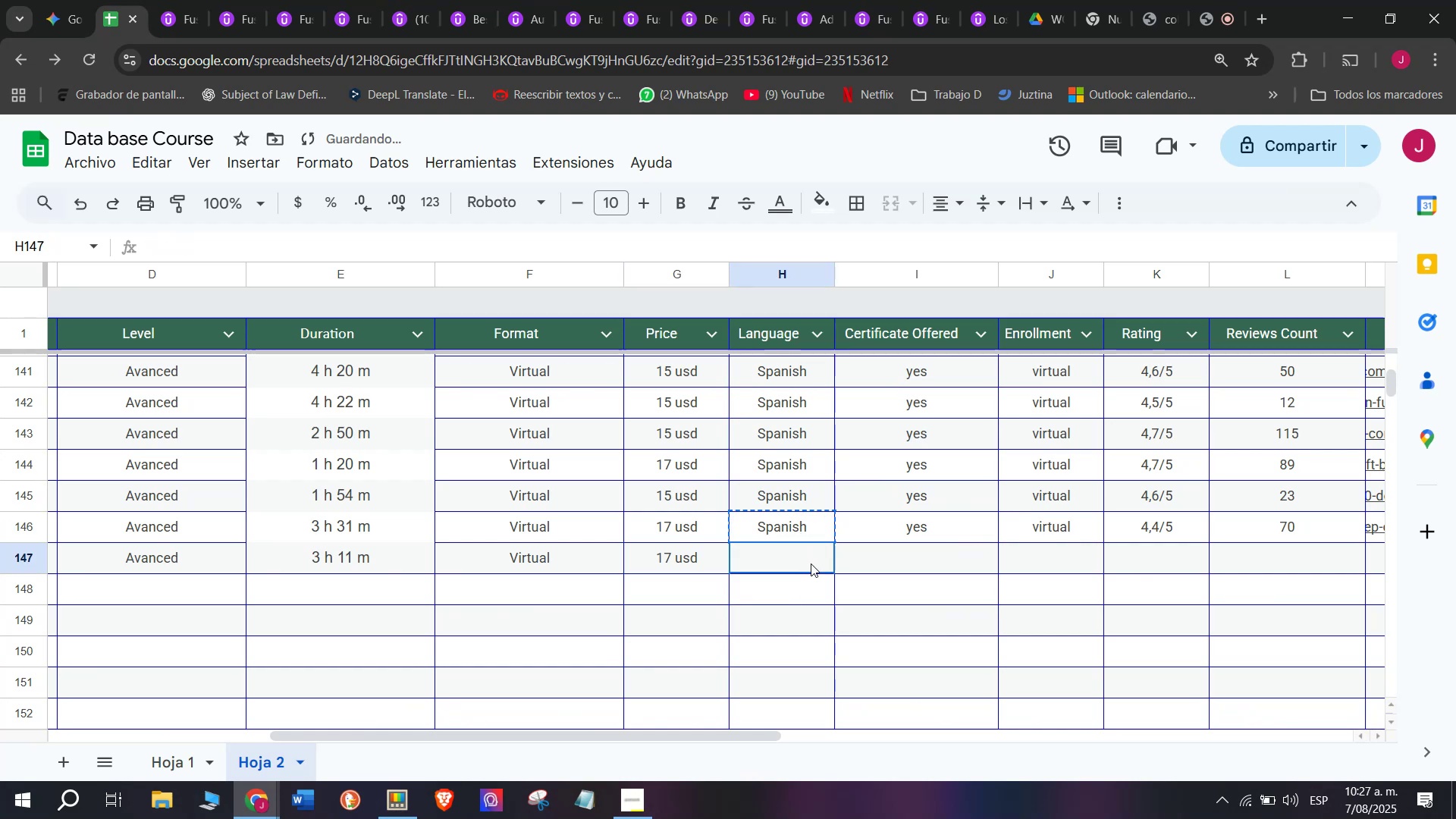 
key(Control+ControlLeft)
 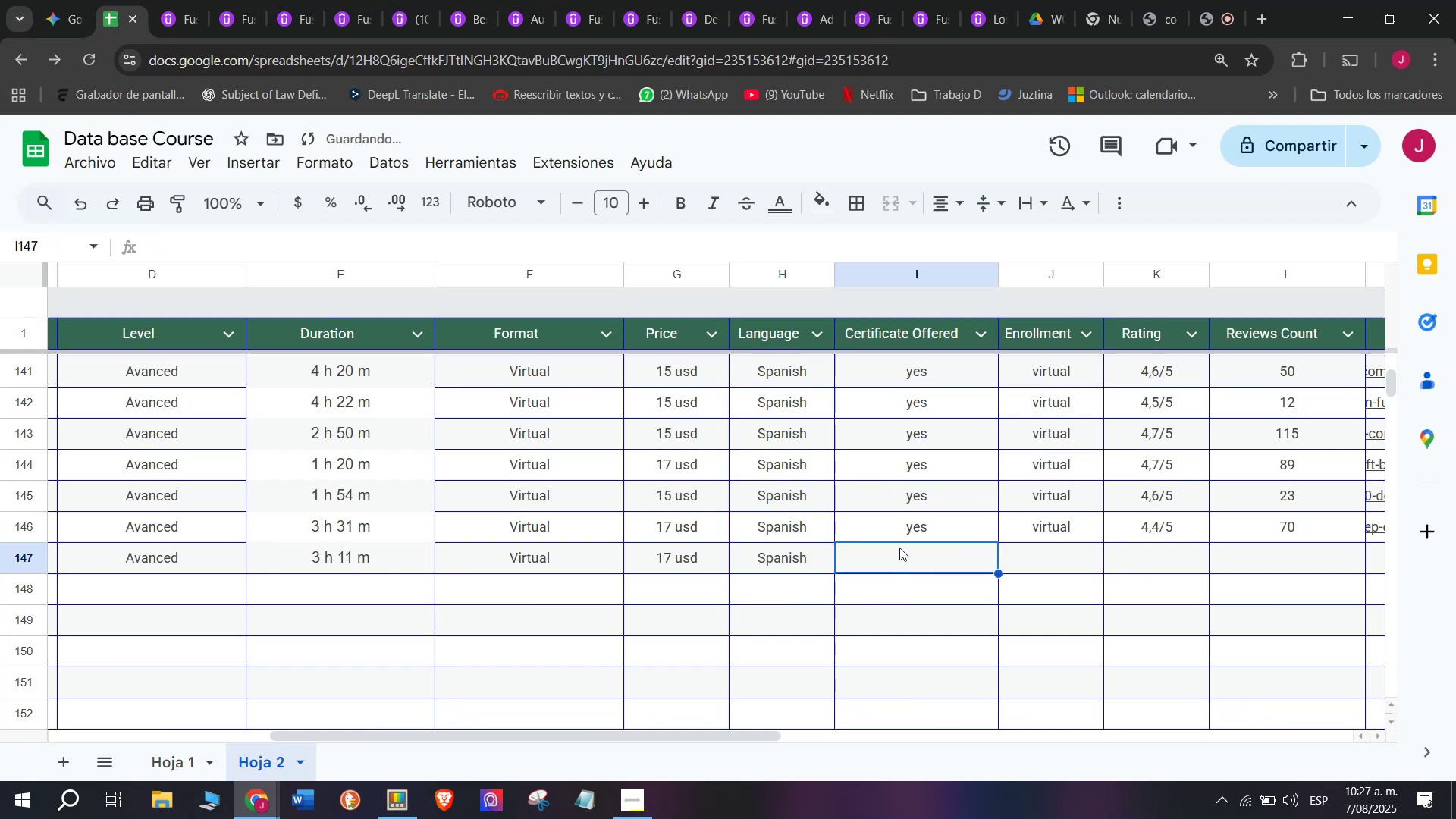 
key(Z)
 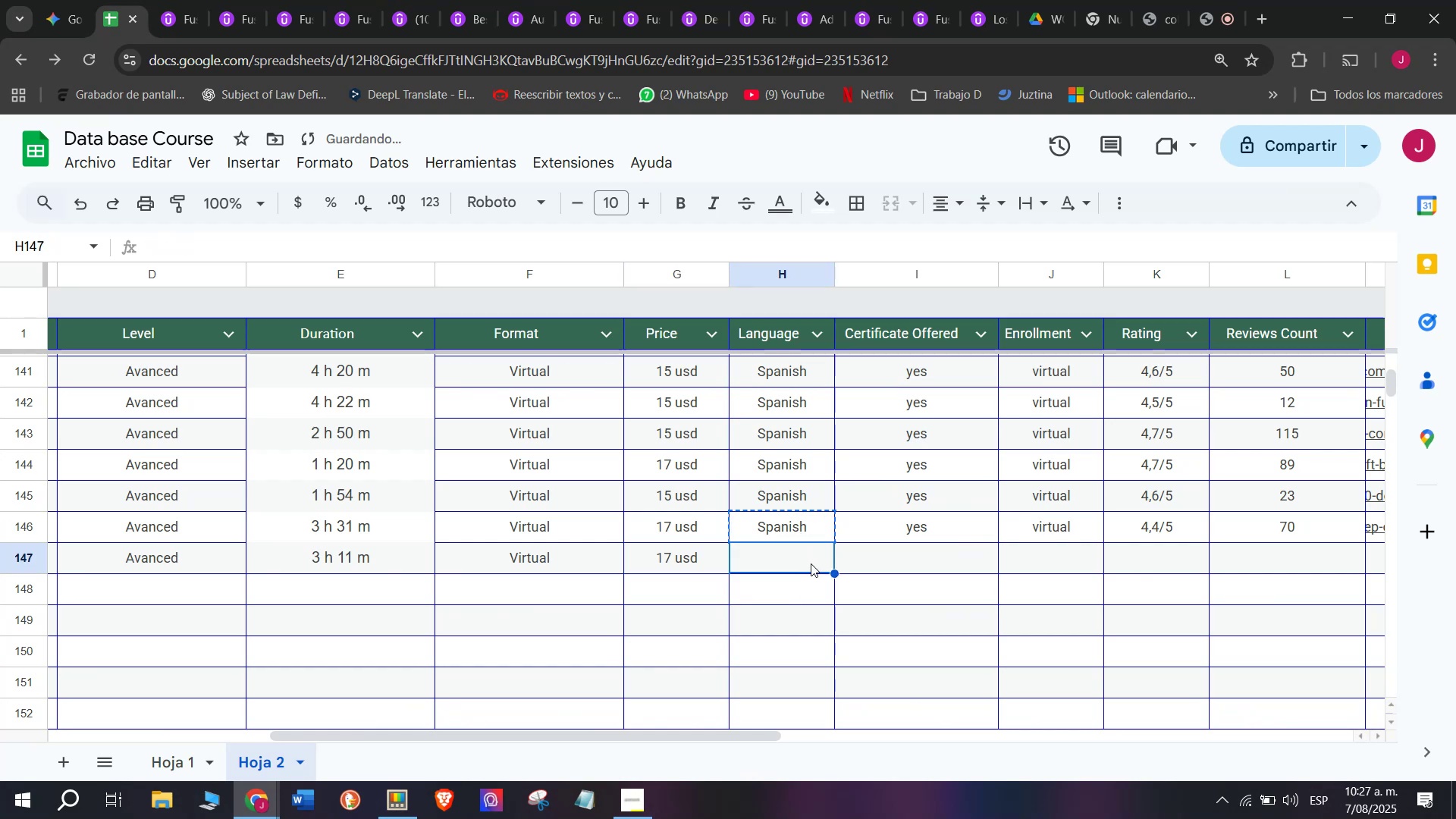 
key(Control+V)
 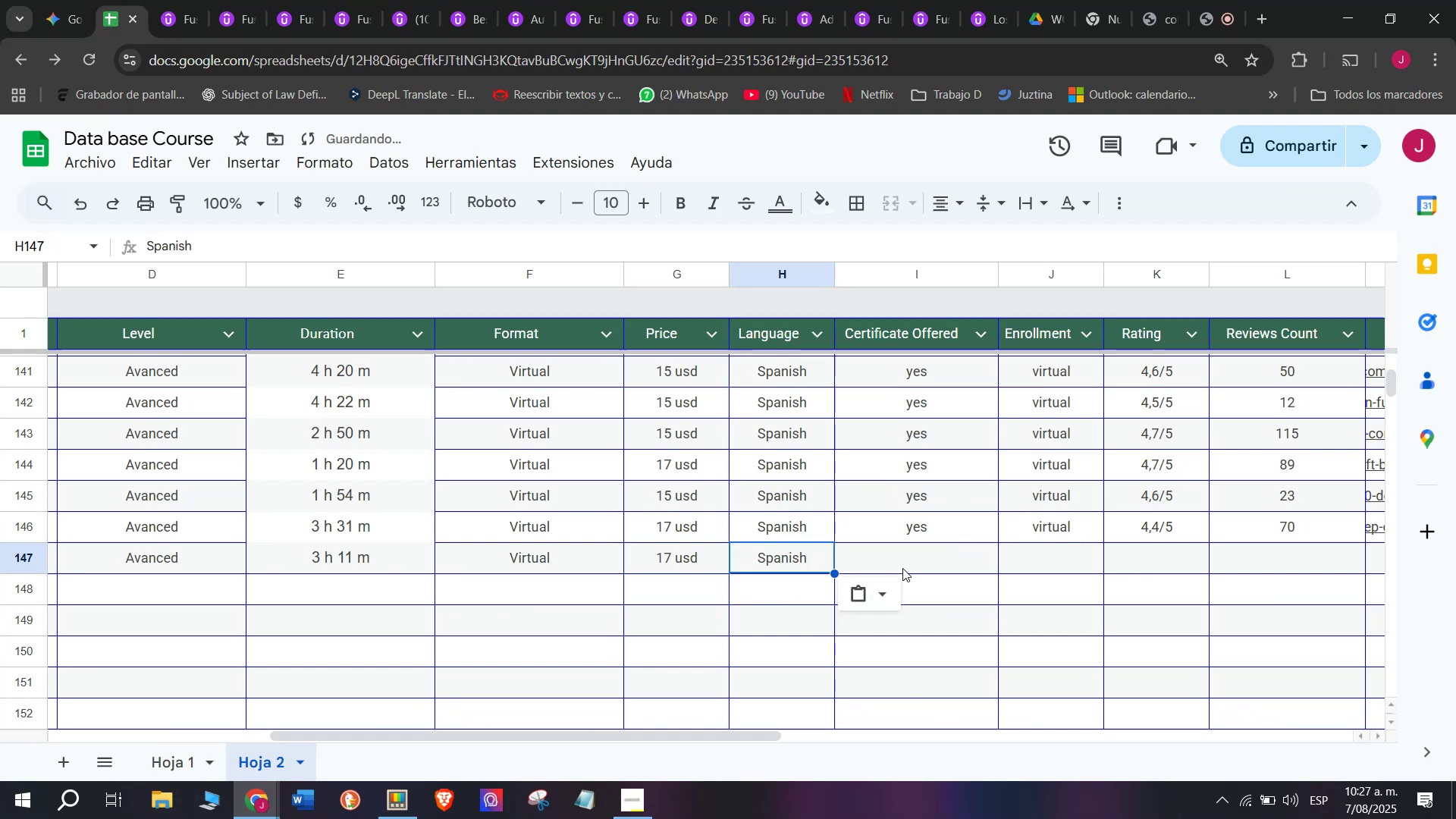 
triple_click([902, 566])
 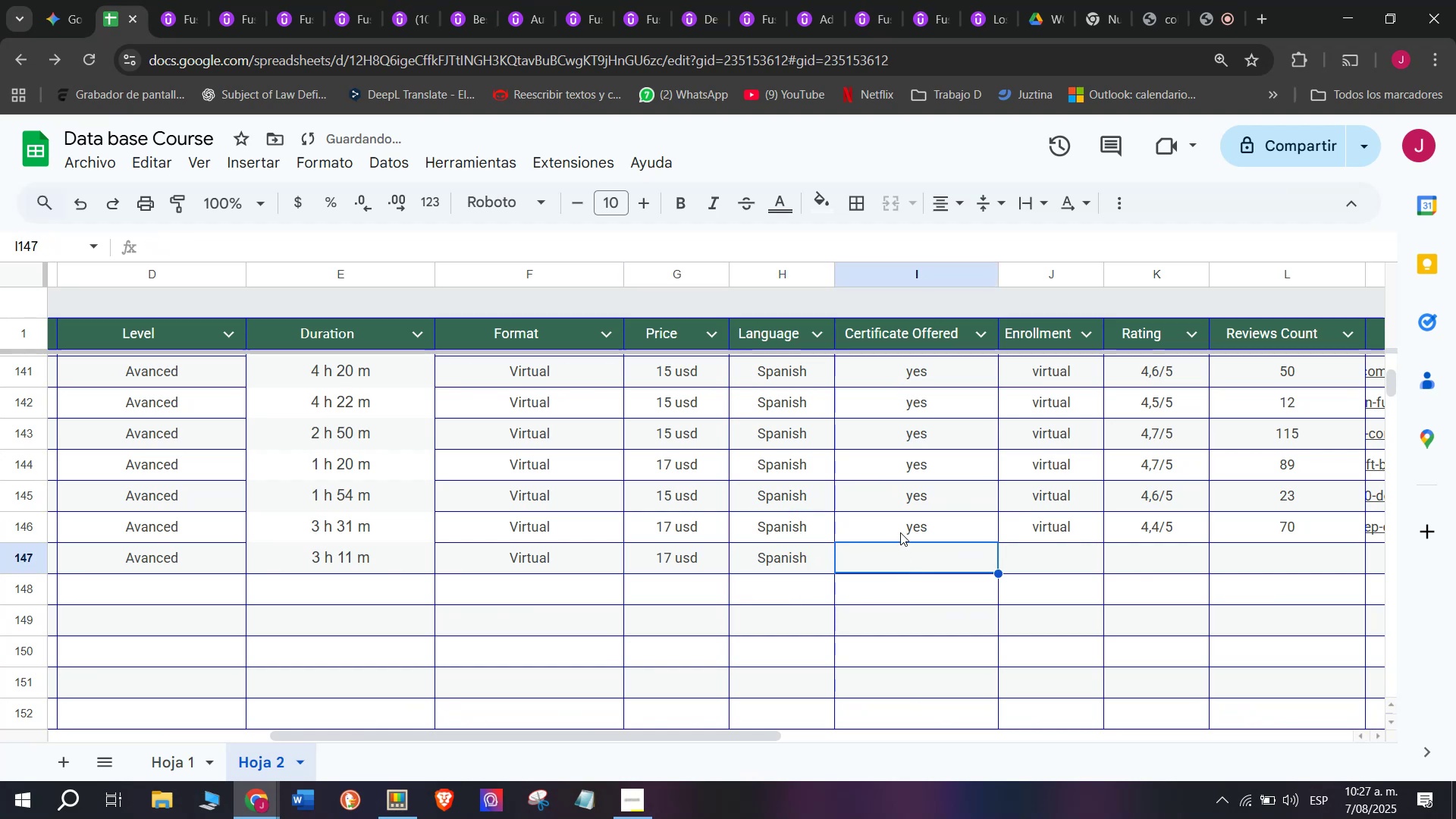 
triple_click([901, 532])
 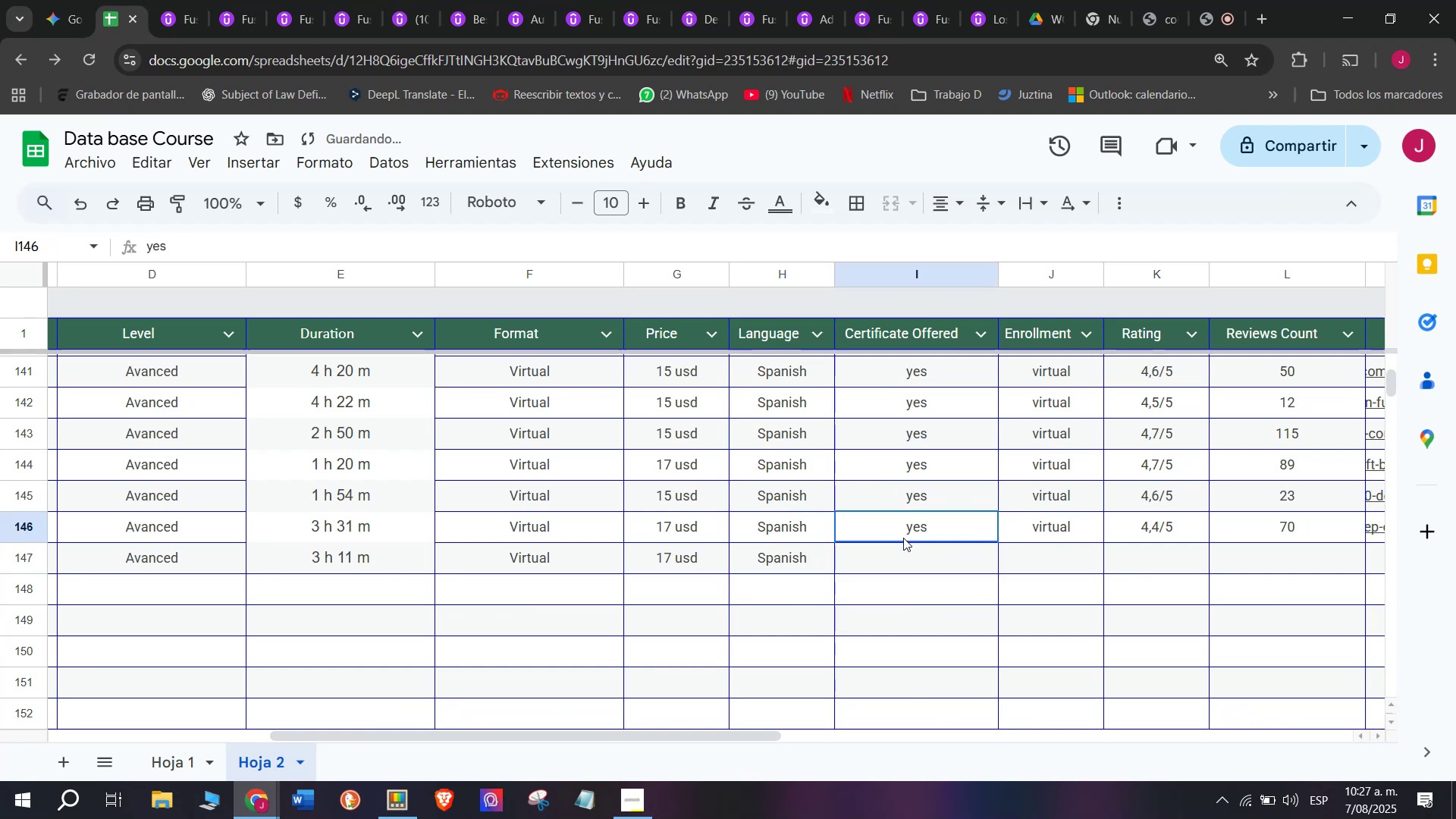 
key(Control+ControlLeft)
 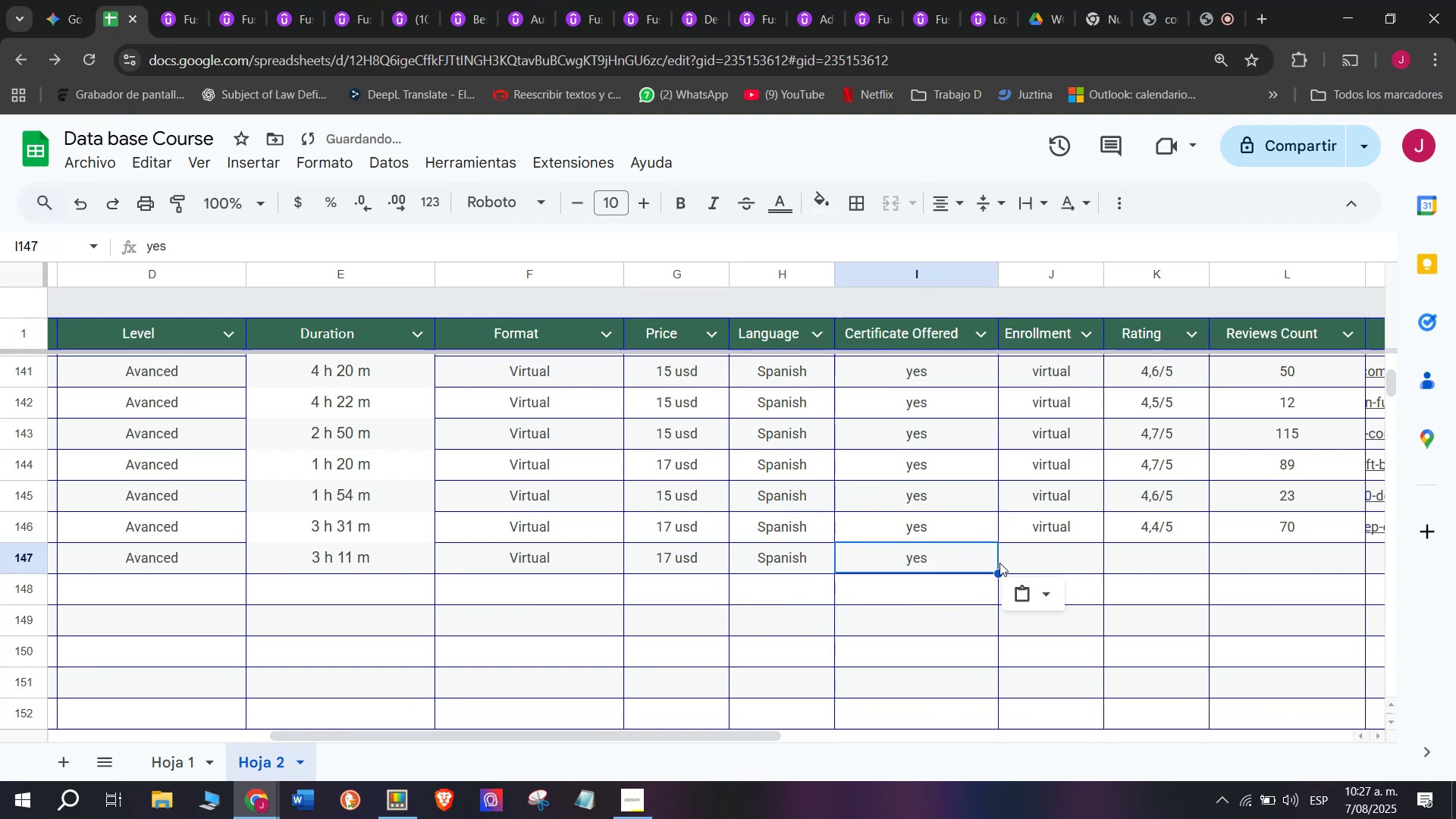 
key(Break)
 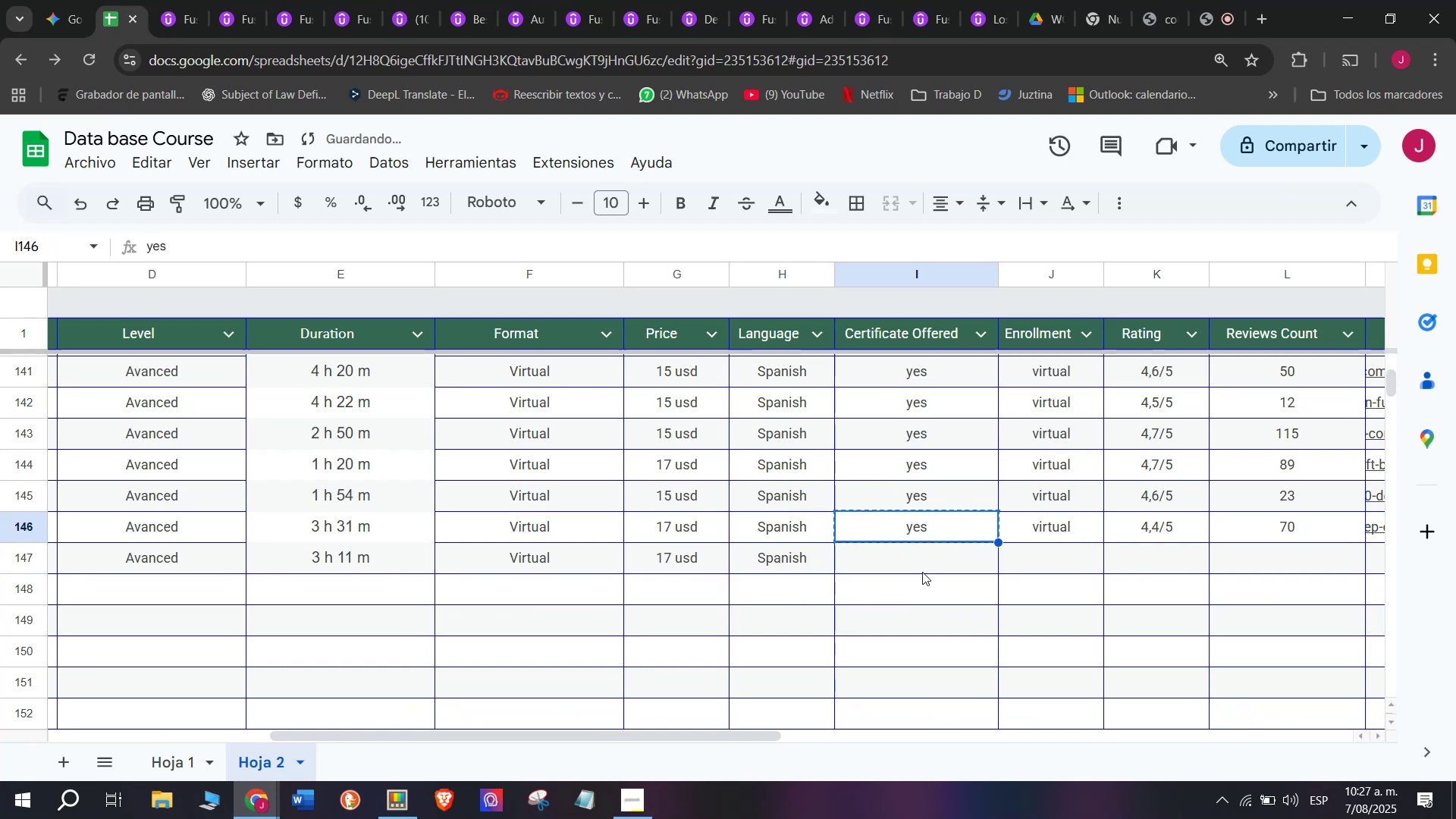 
key(Control+C)
 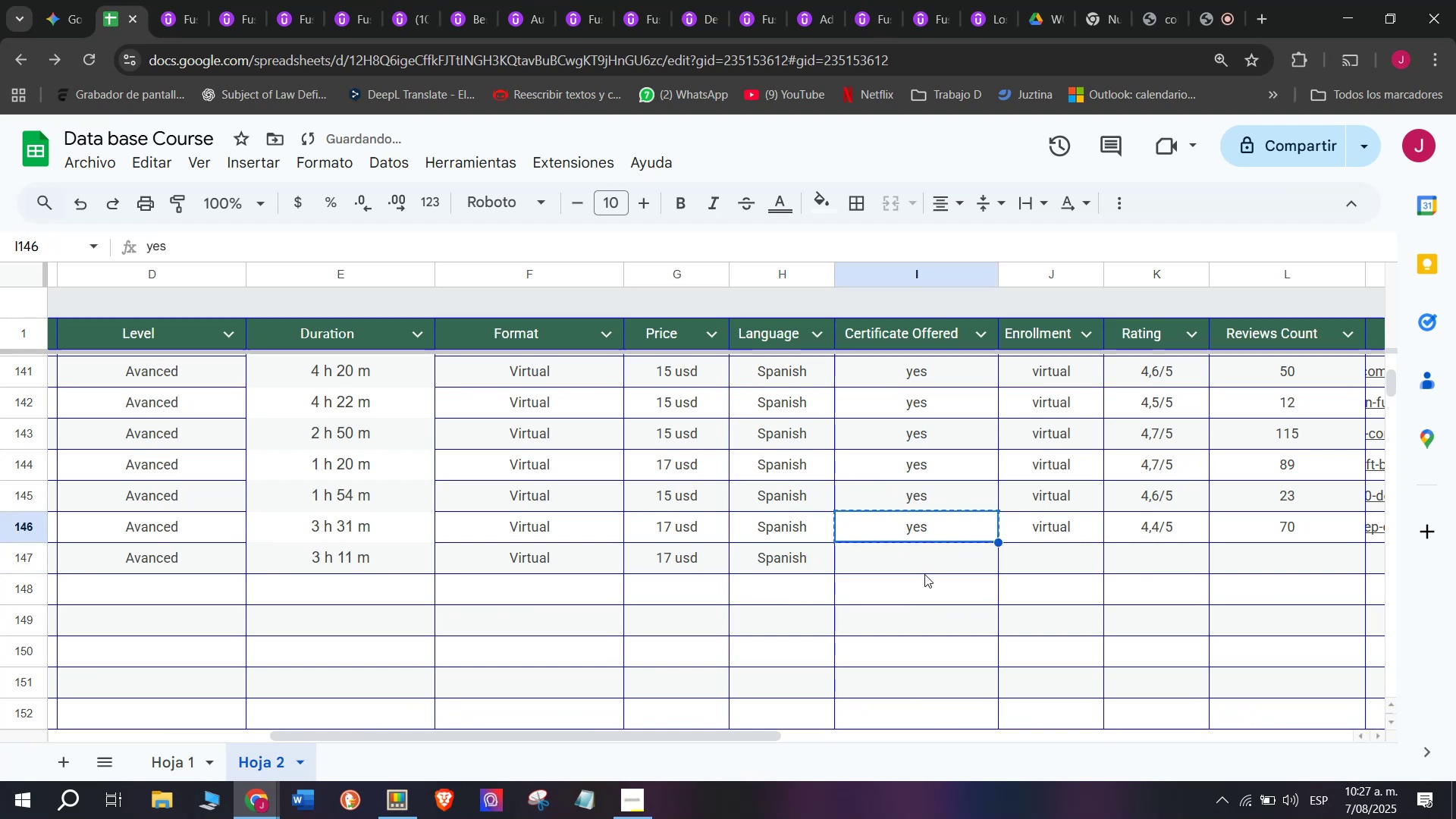 
left_click_drag(start_coordinate=[924, 574], to_coordinate=[924, 570])
 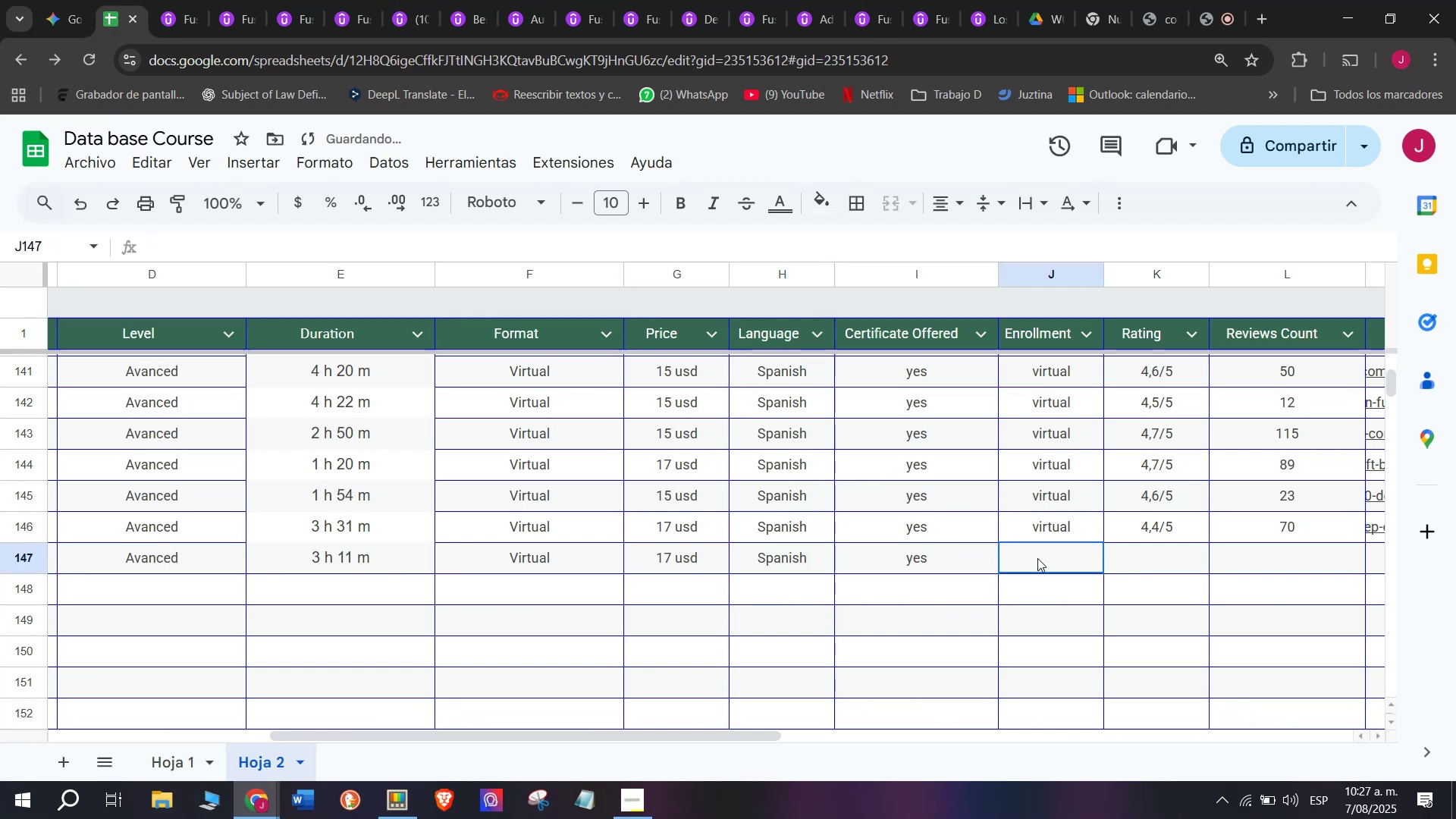 
key(Z)
 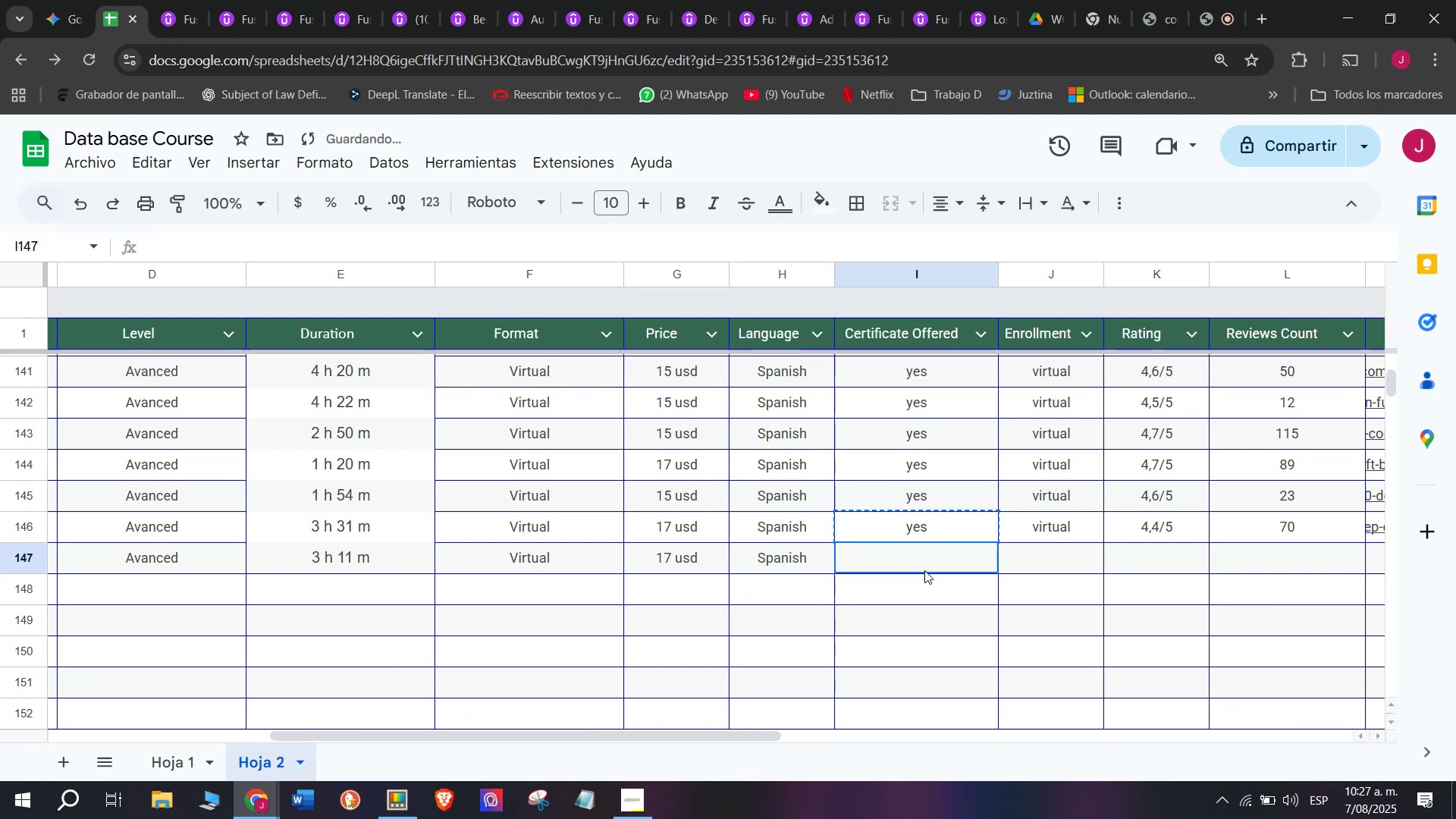 
key(Control+V)
 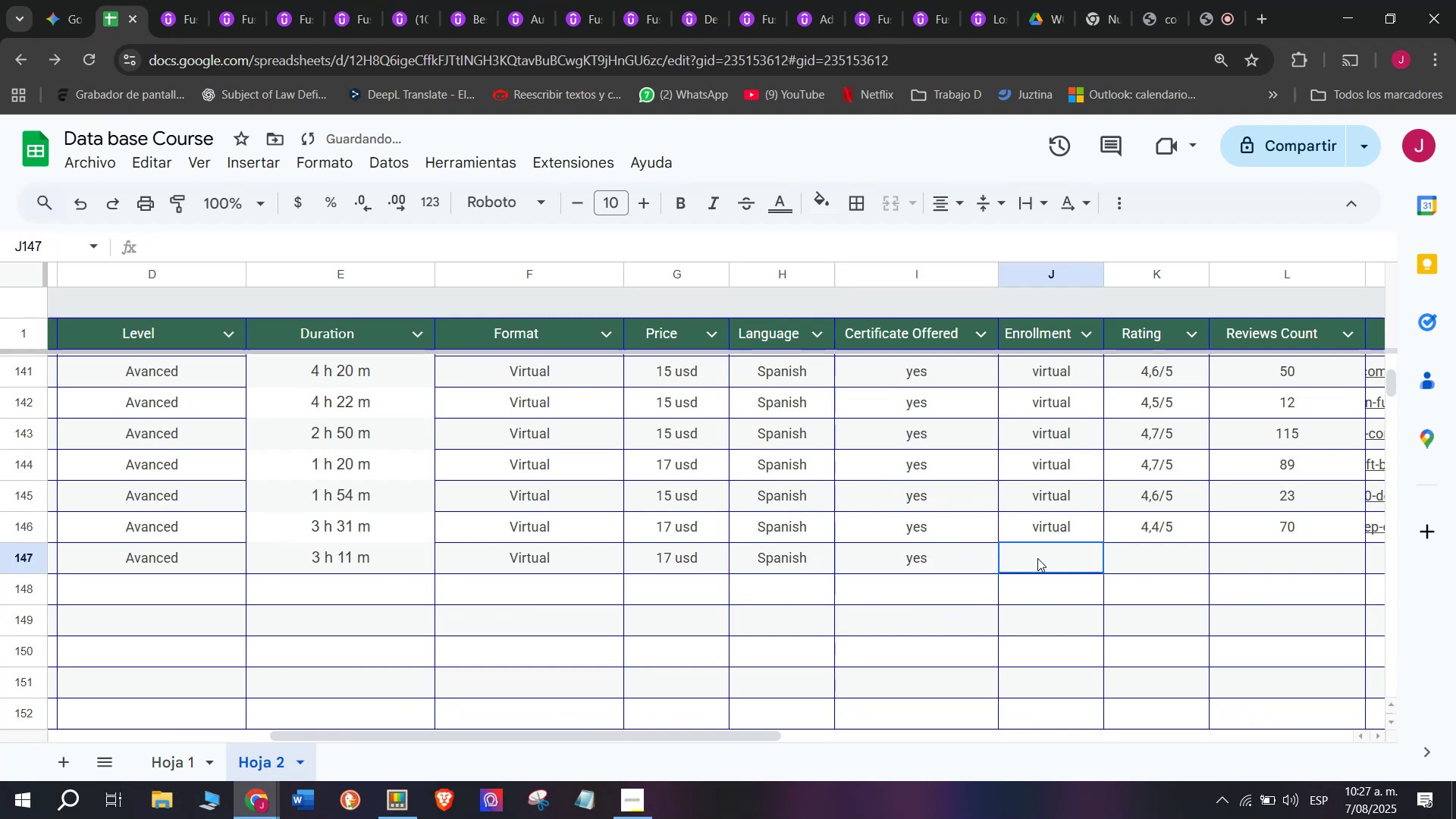 
key(Control+ControlLeft)
 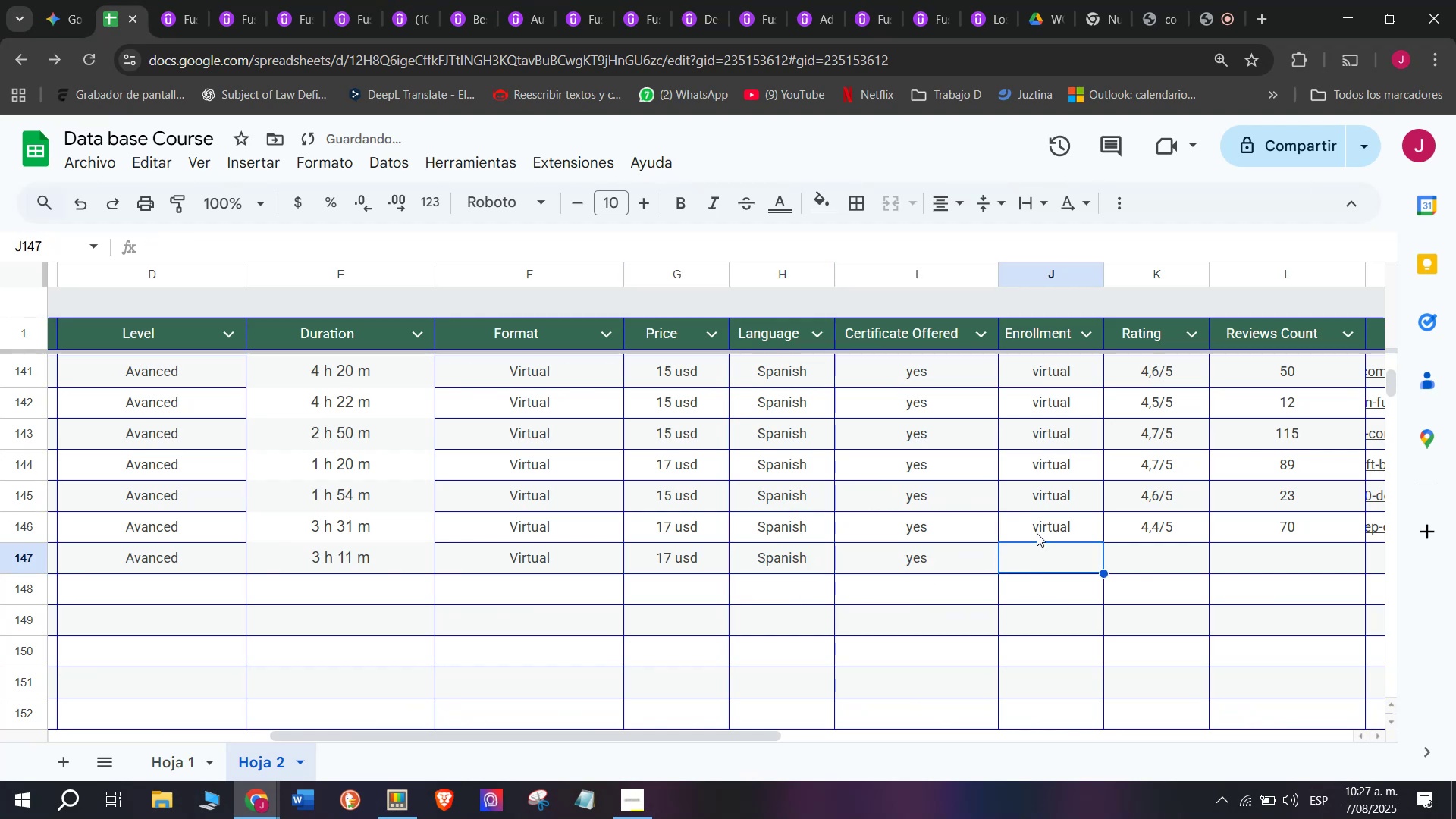 
triple_click([1037, 531])
 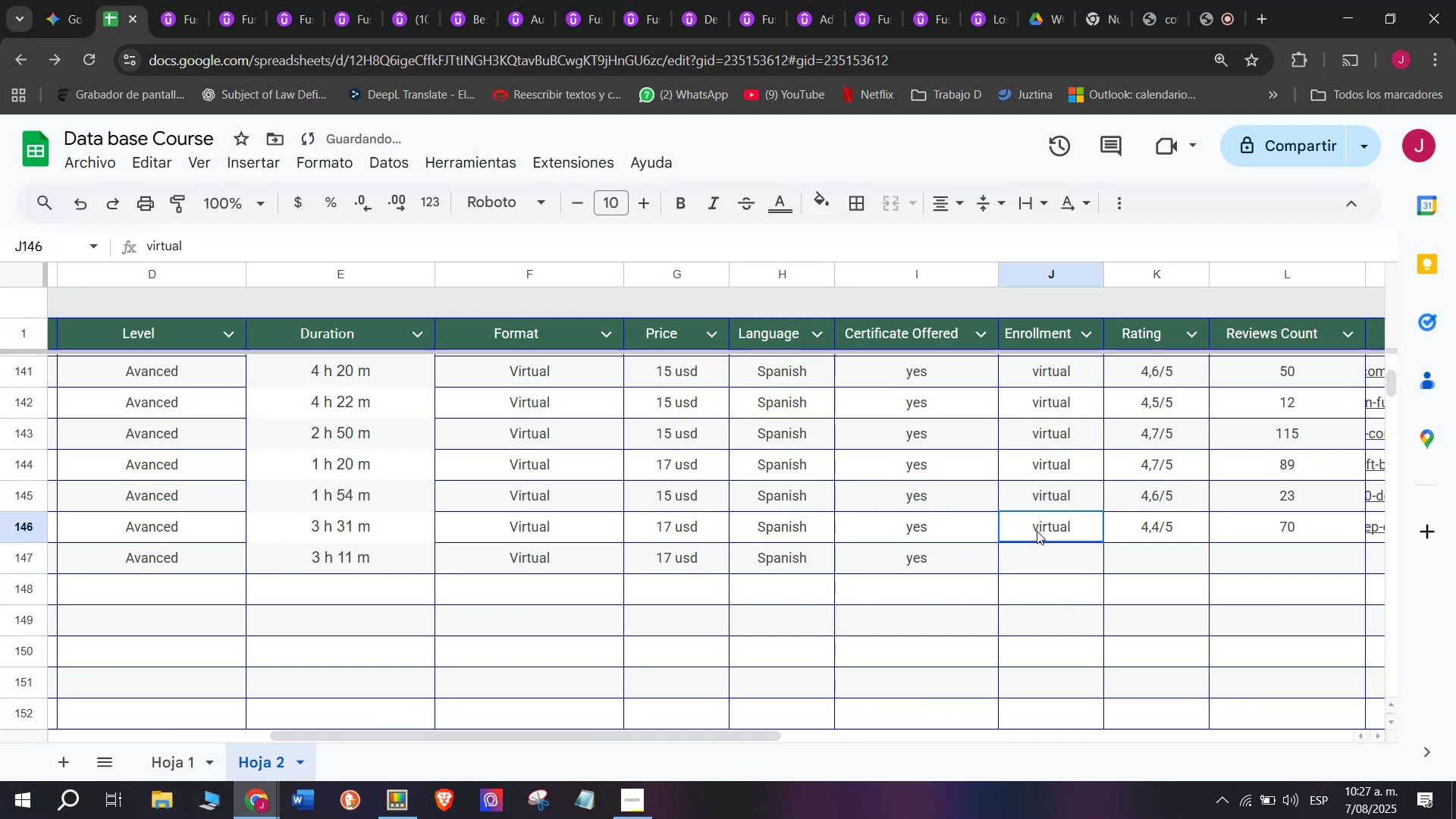 
key(Break)
 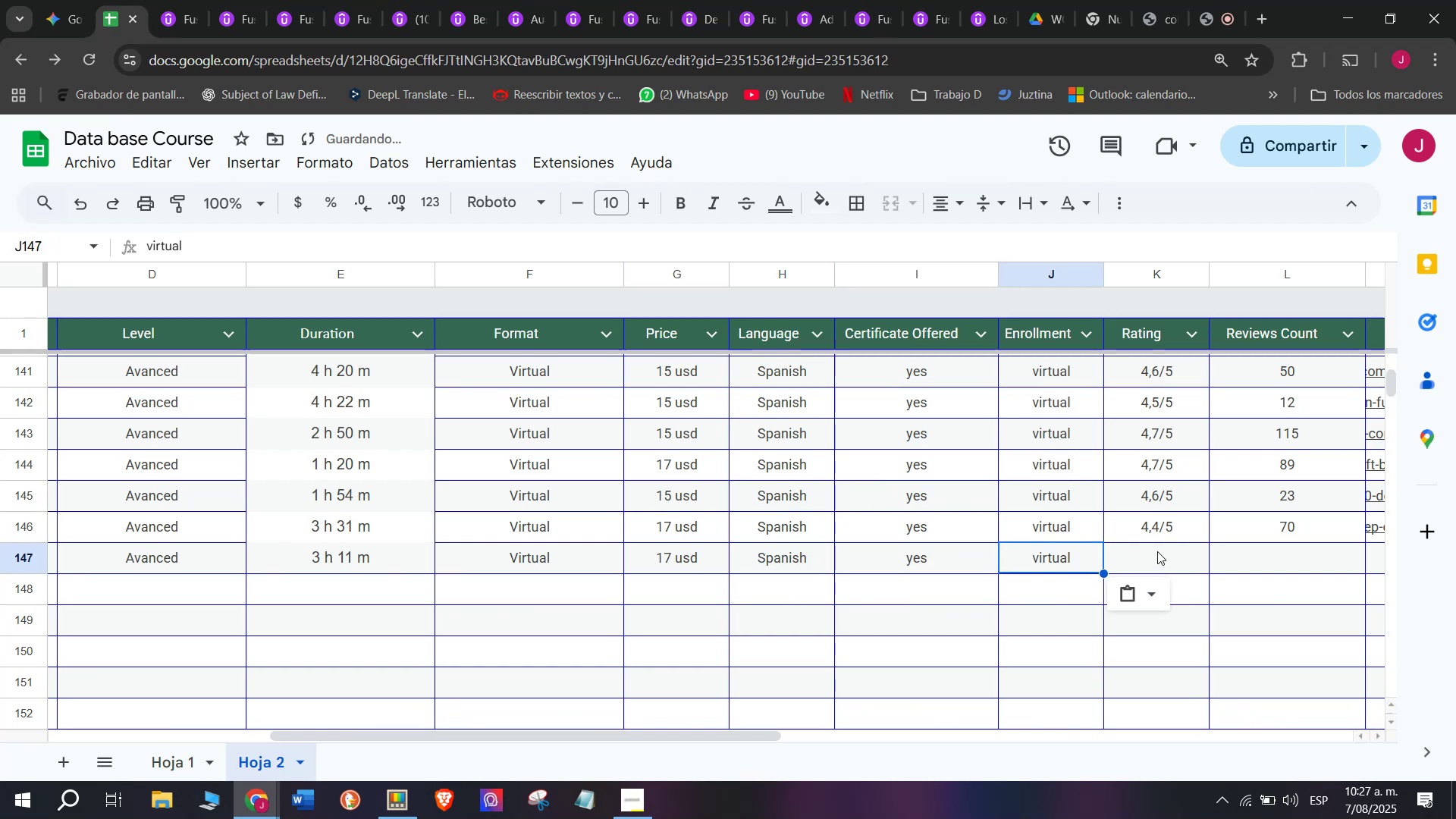 
key(Control+ControlLeft)
 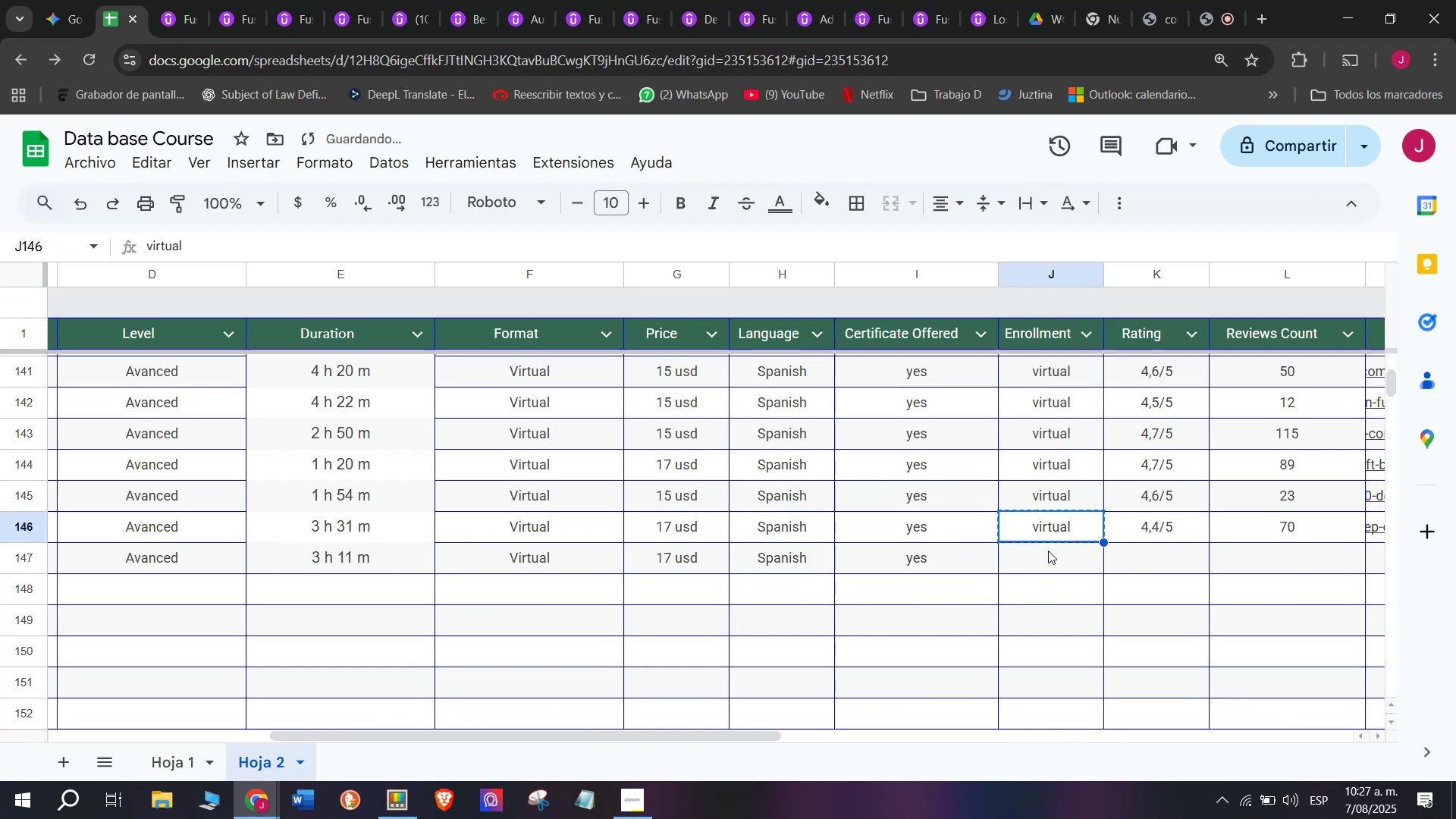 
key(Control+C)
 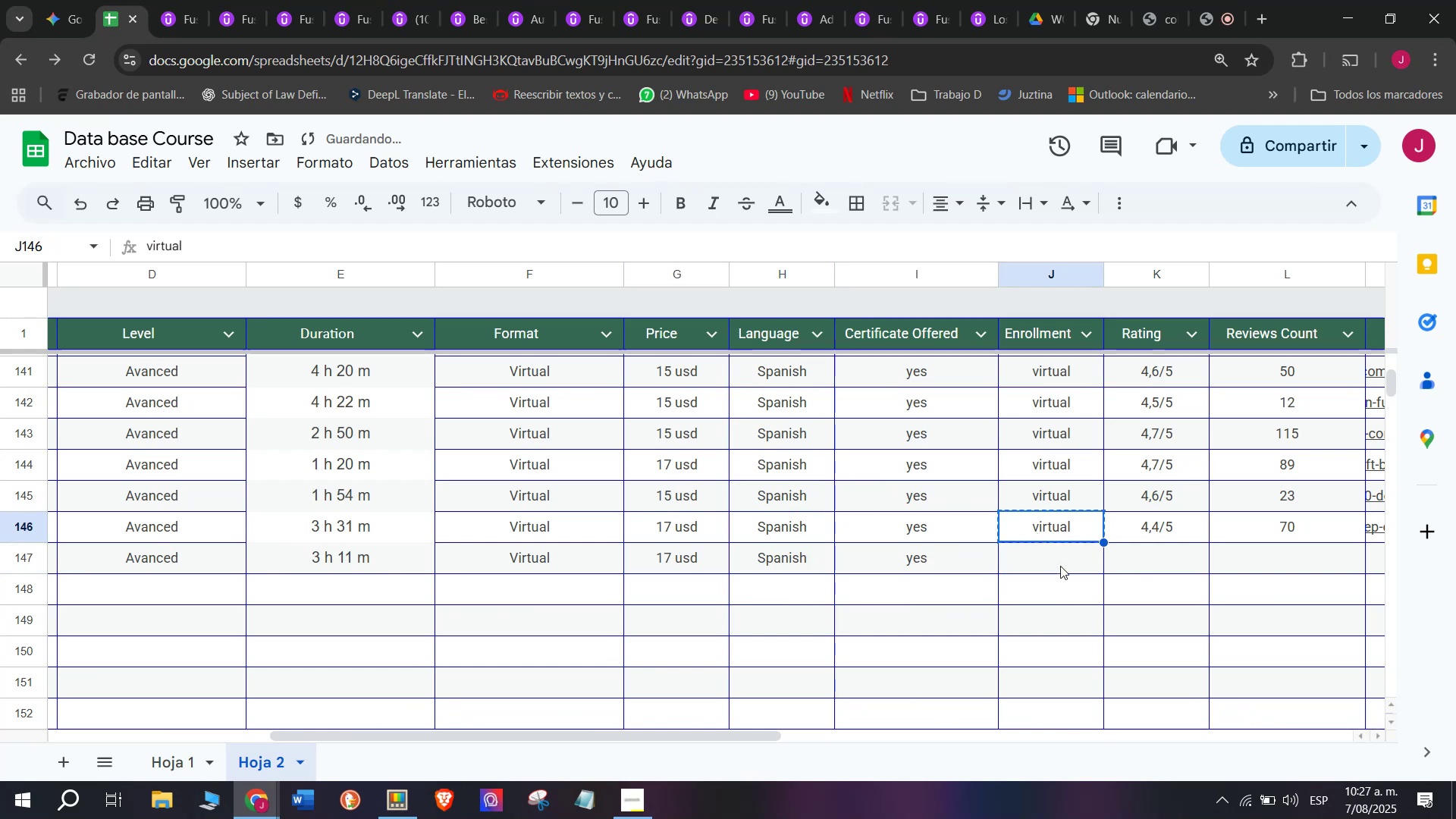 
key(Control+ControlLeft)
 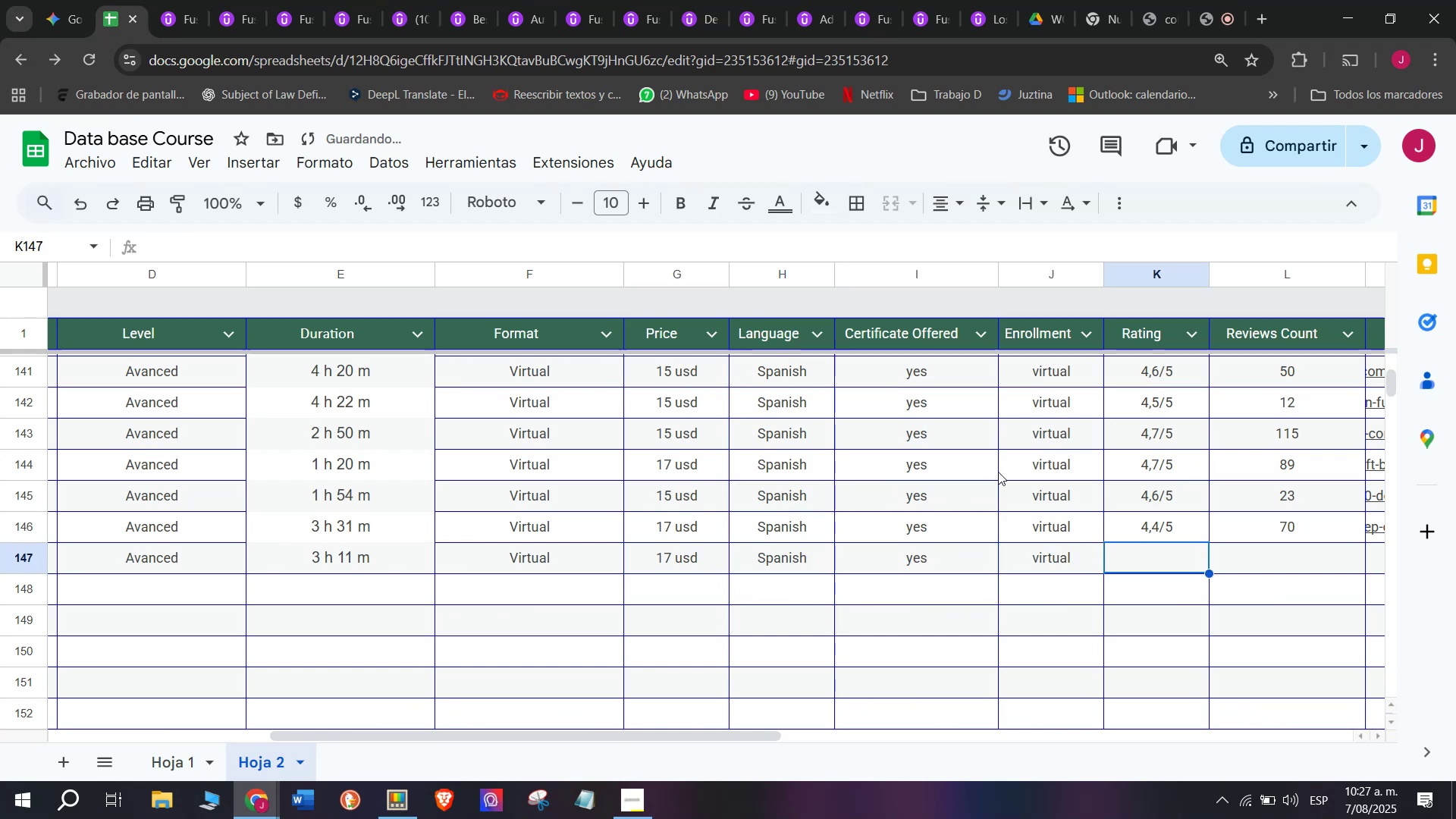 
key(Z)
 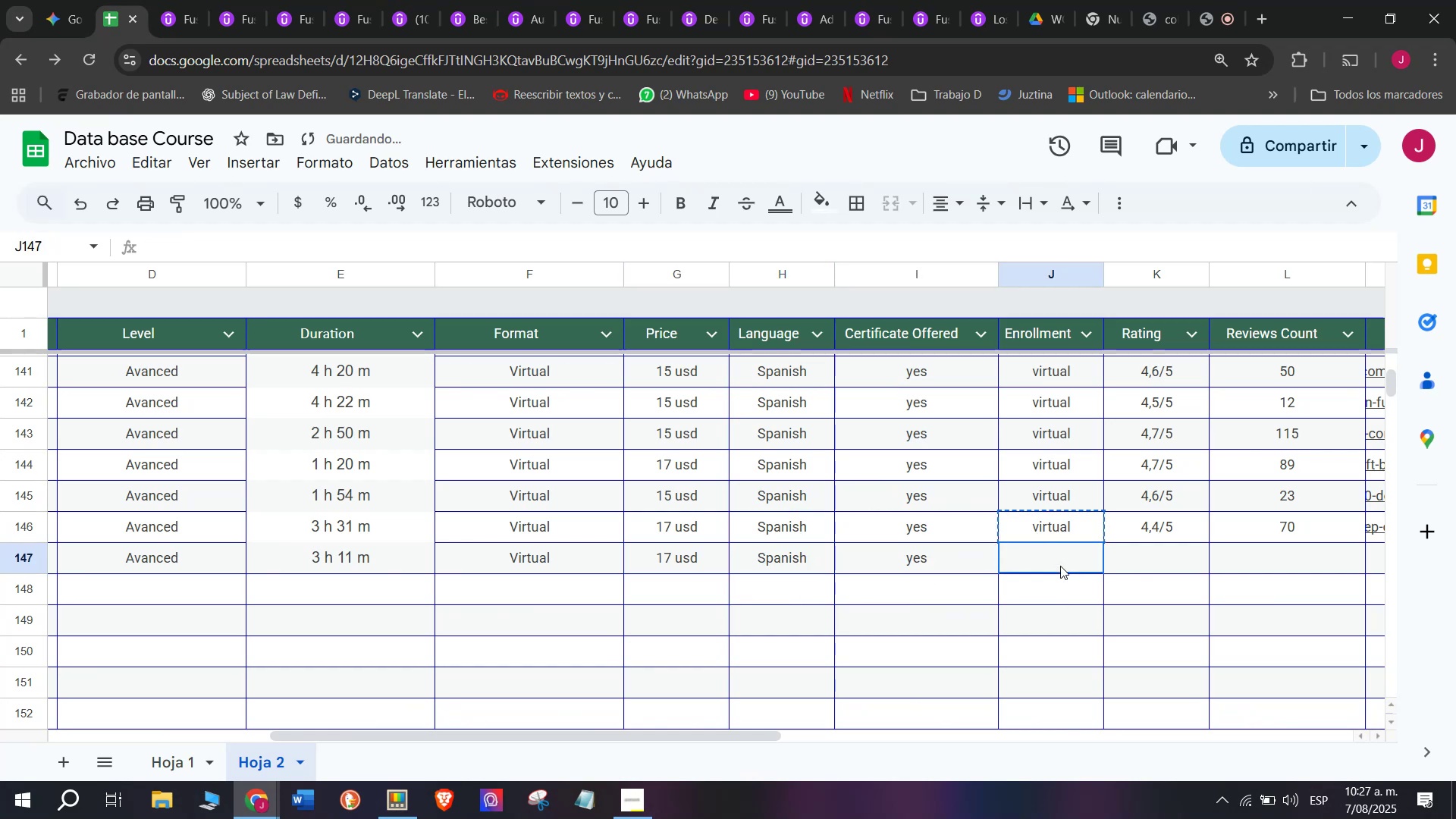 
key(Control+V)
 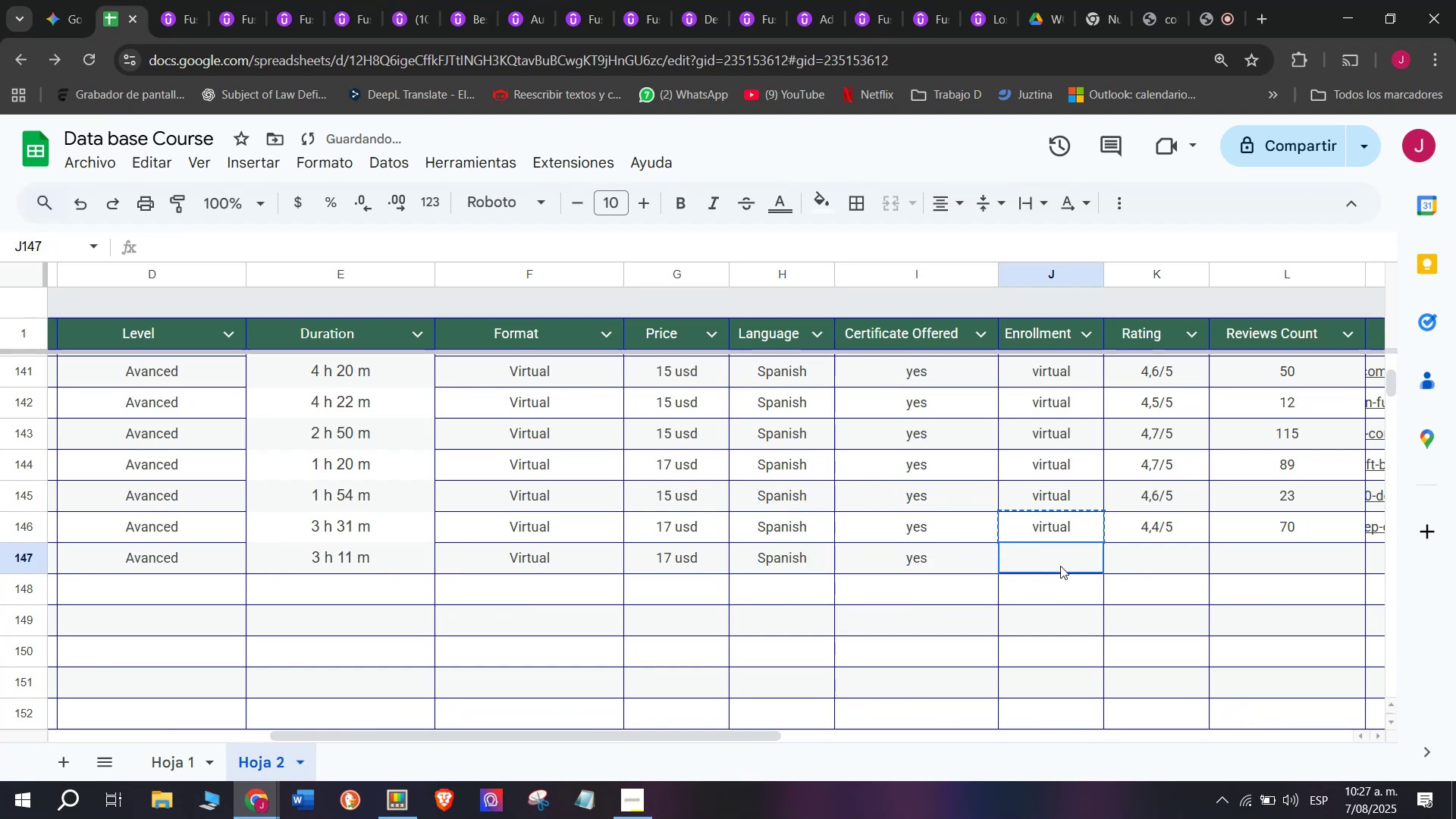 
triple_click([1060, 566])
 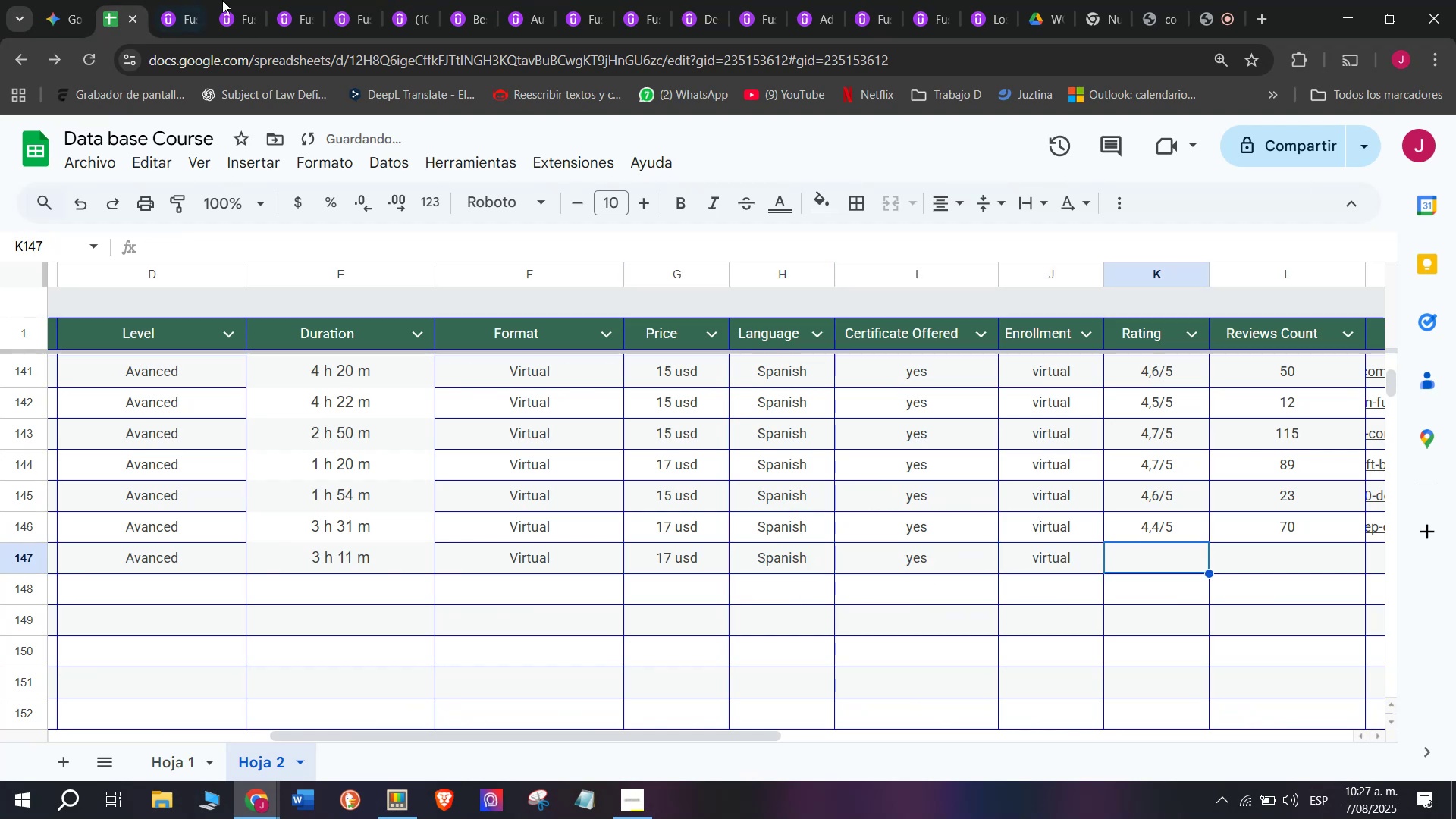 
left_click([160, 0])
 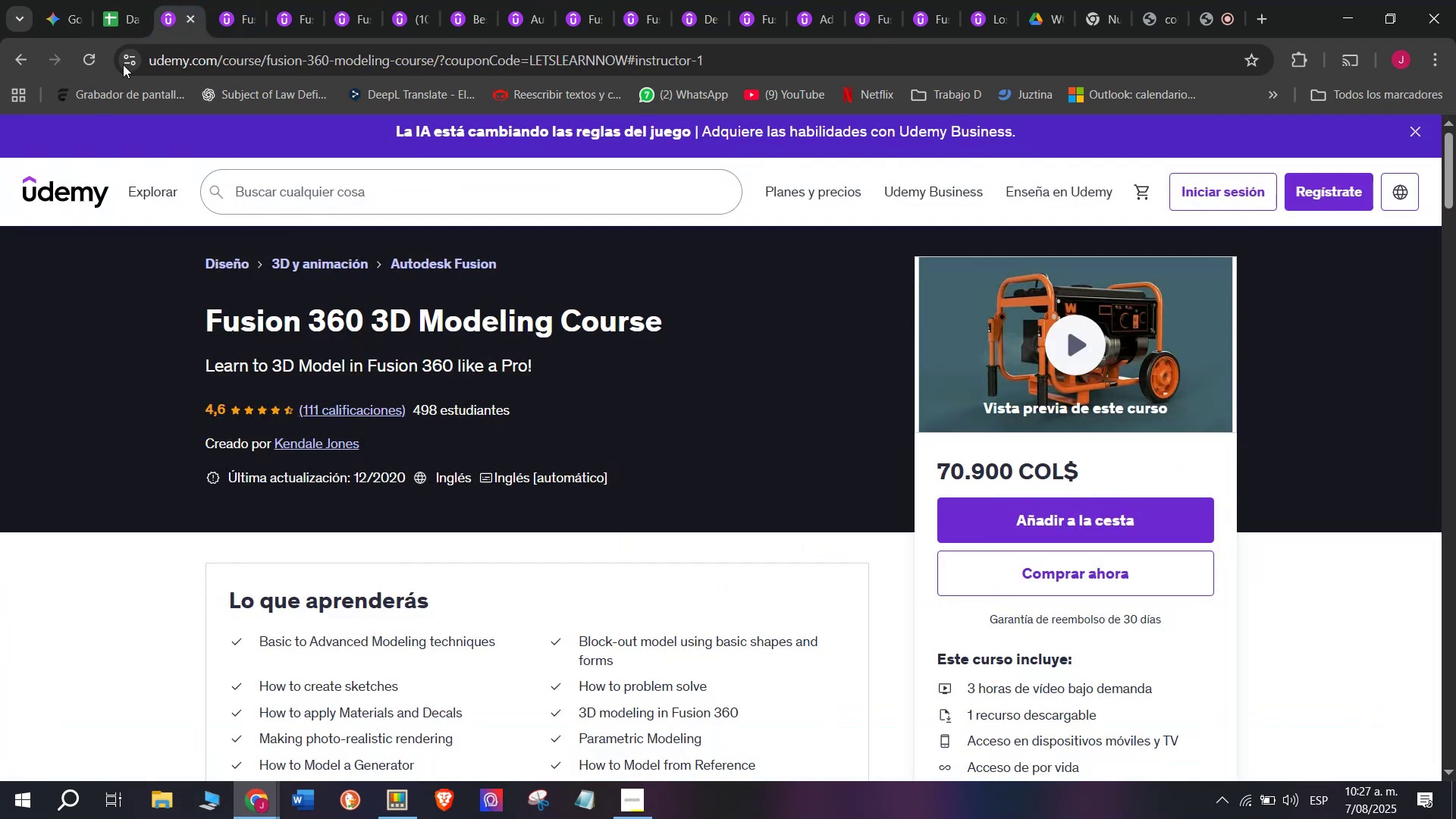 
left_click([115, 2])
 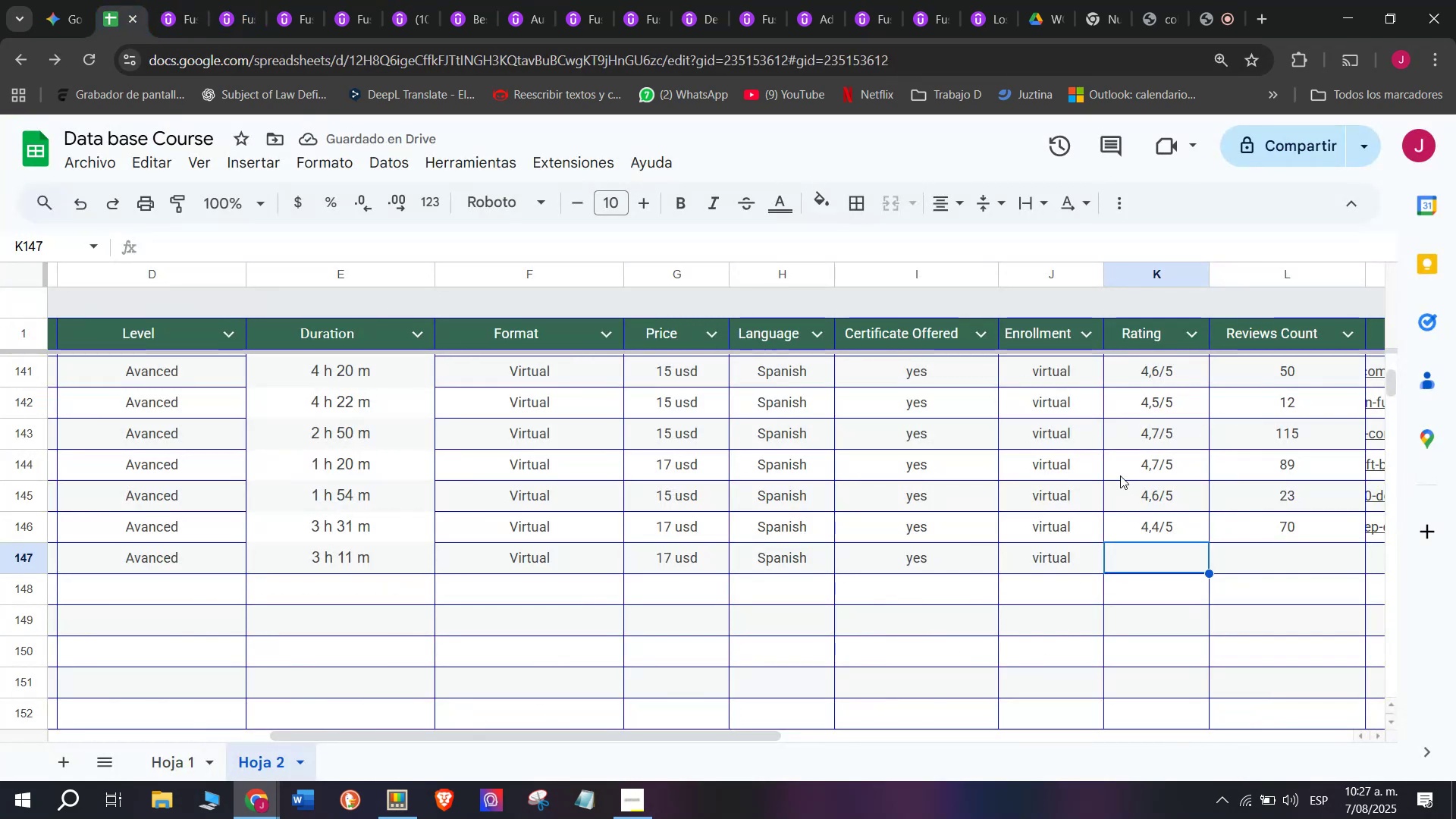 
left_click([1134, 490])
 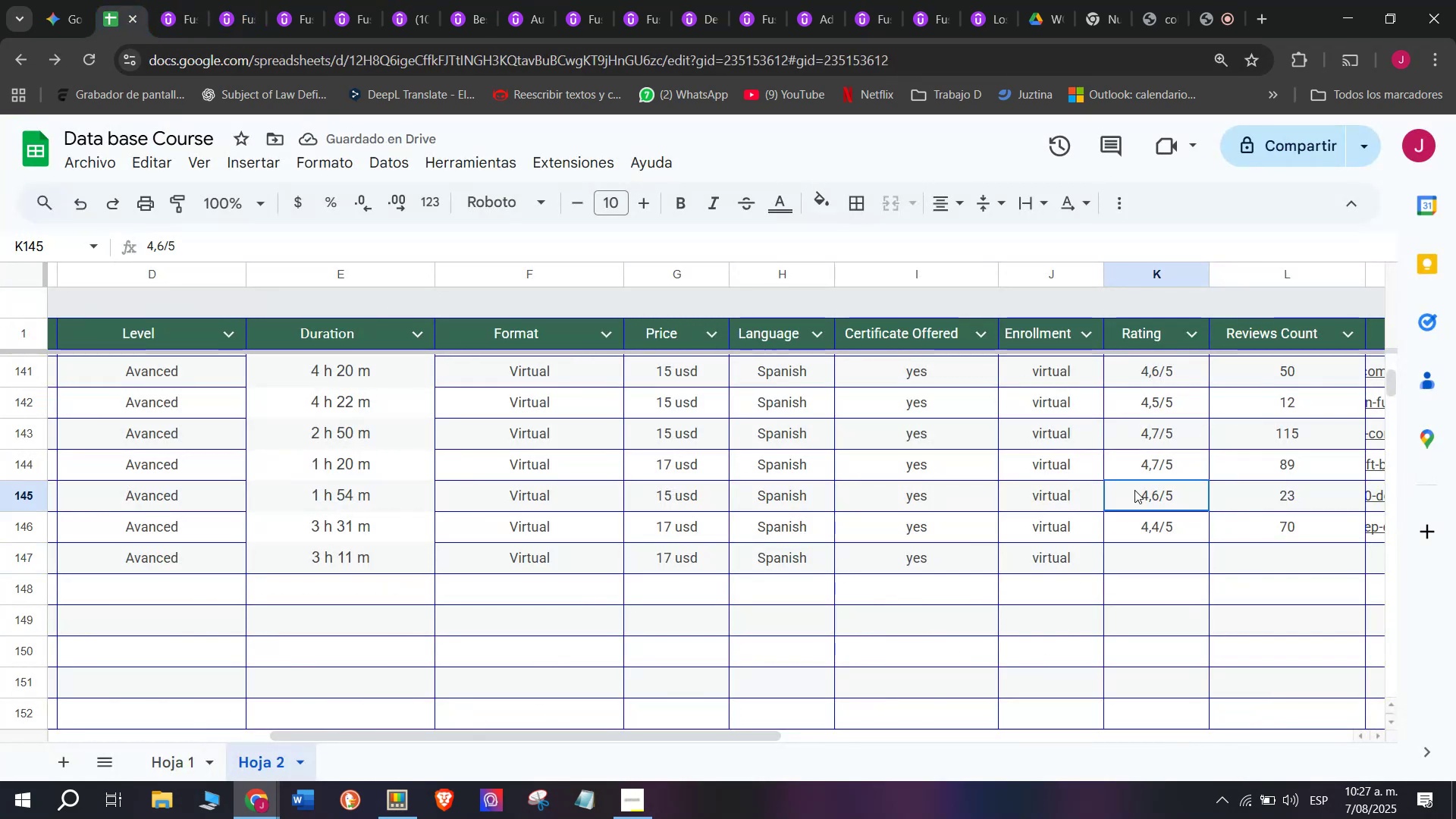 
key(Break)
 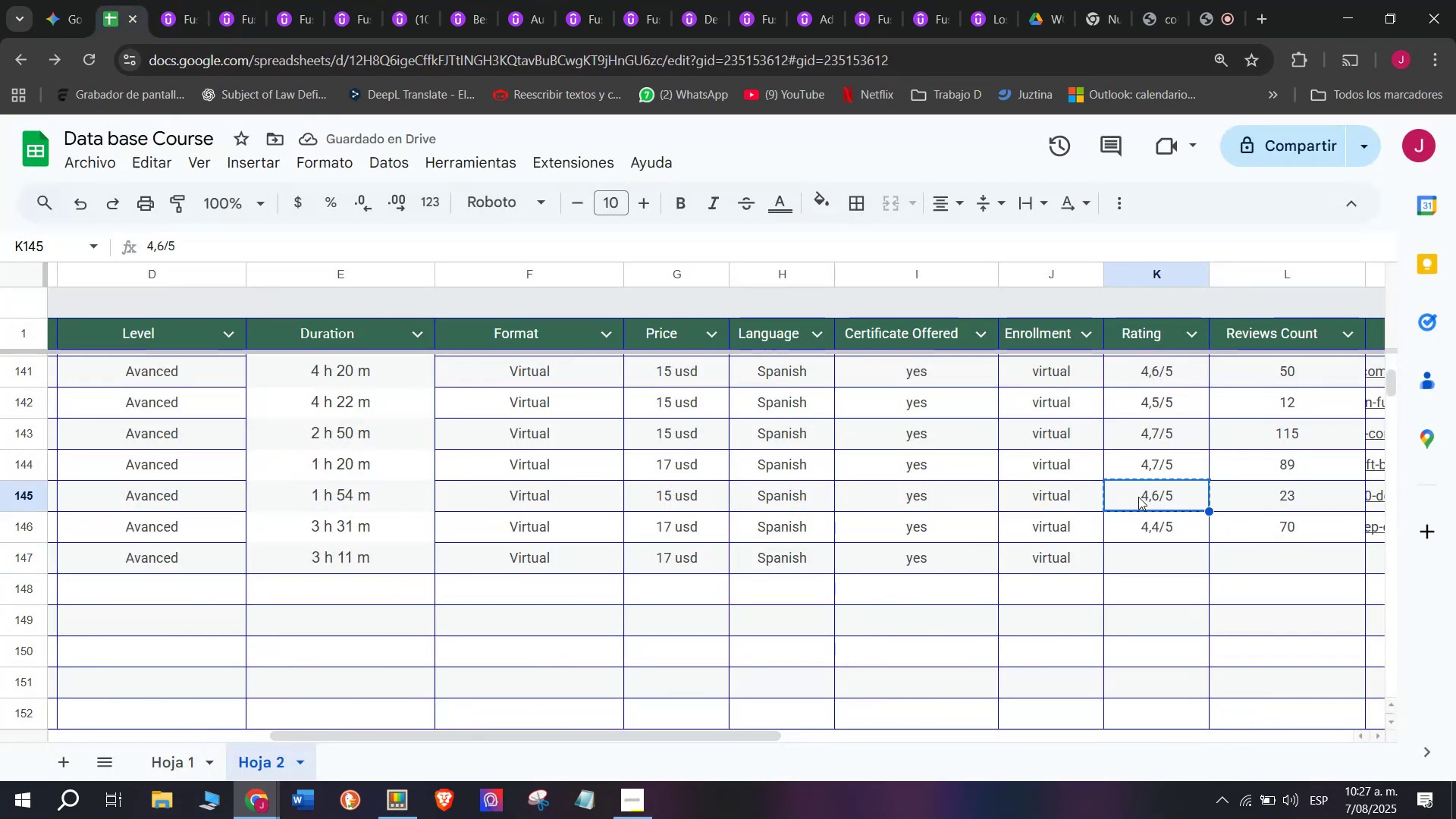 
key(Control+ControlLeft)
 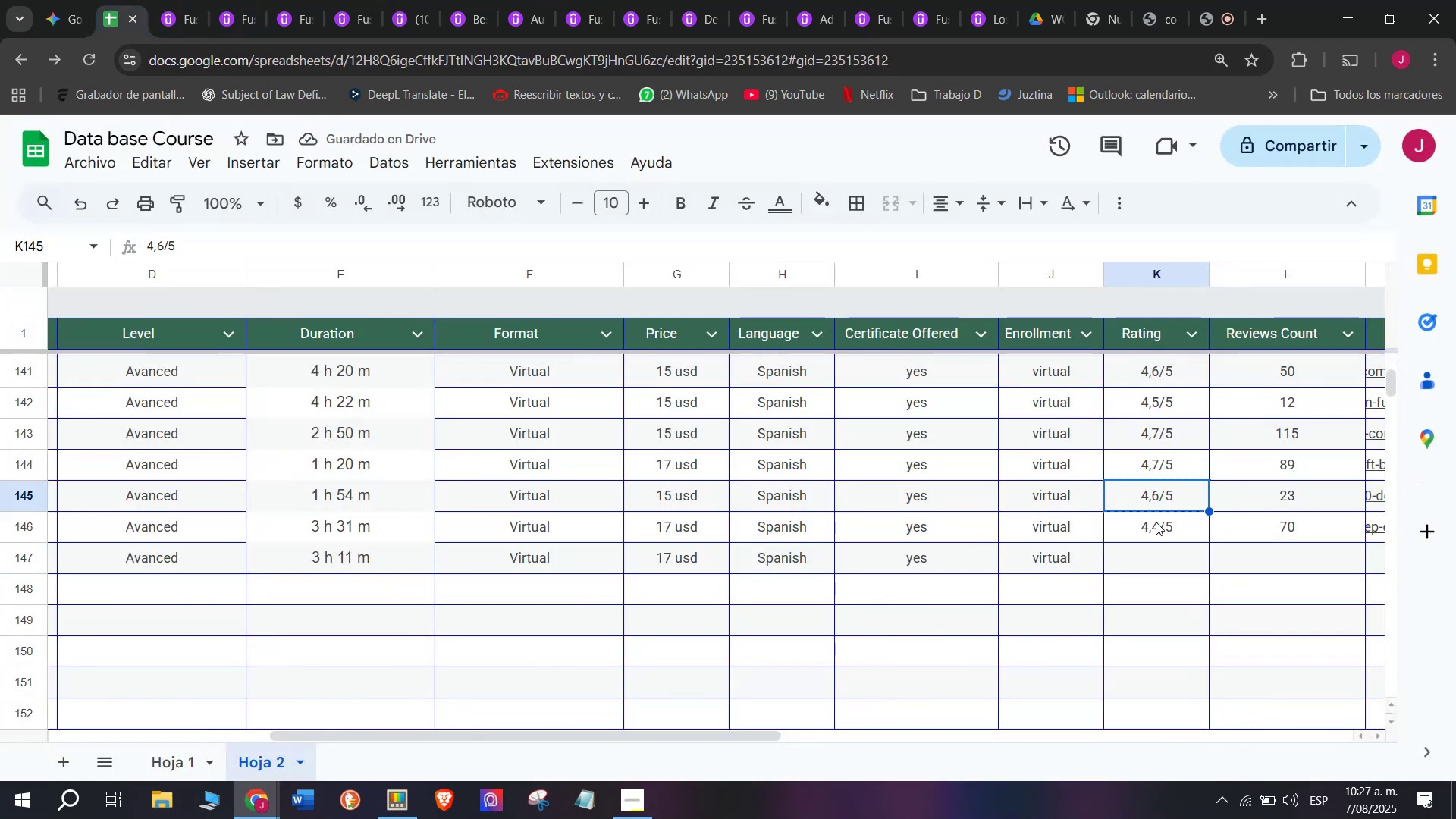 
key(Control+C)
 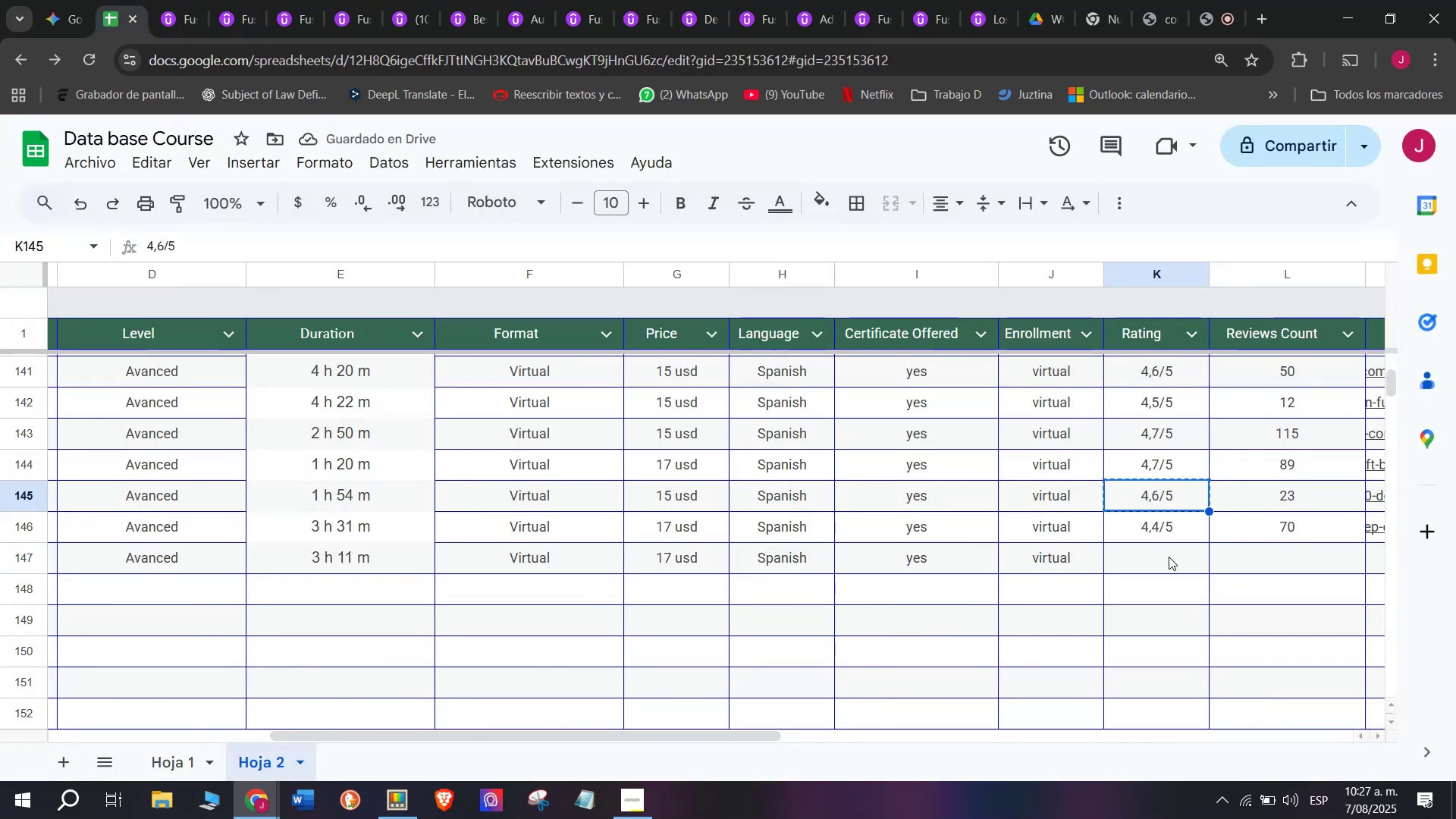 
double_click([1169, 557])
 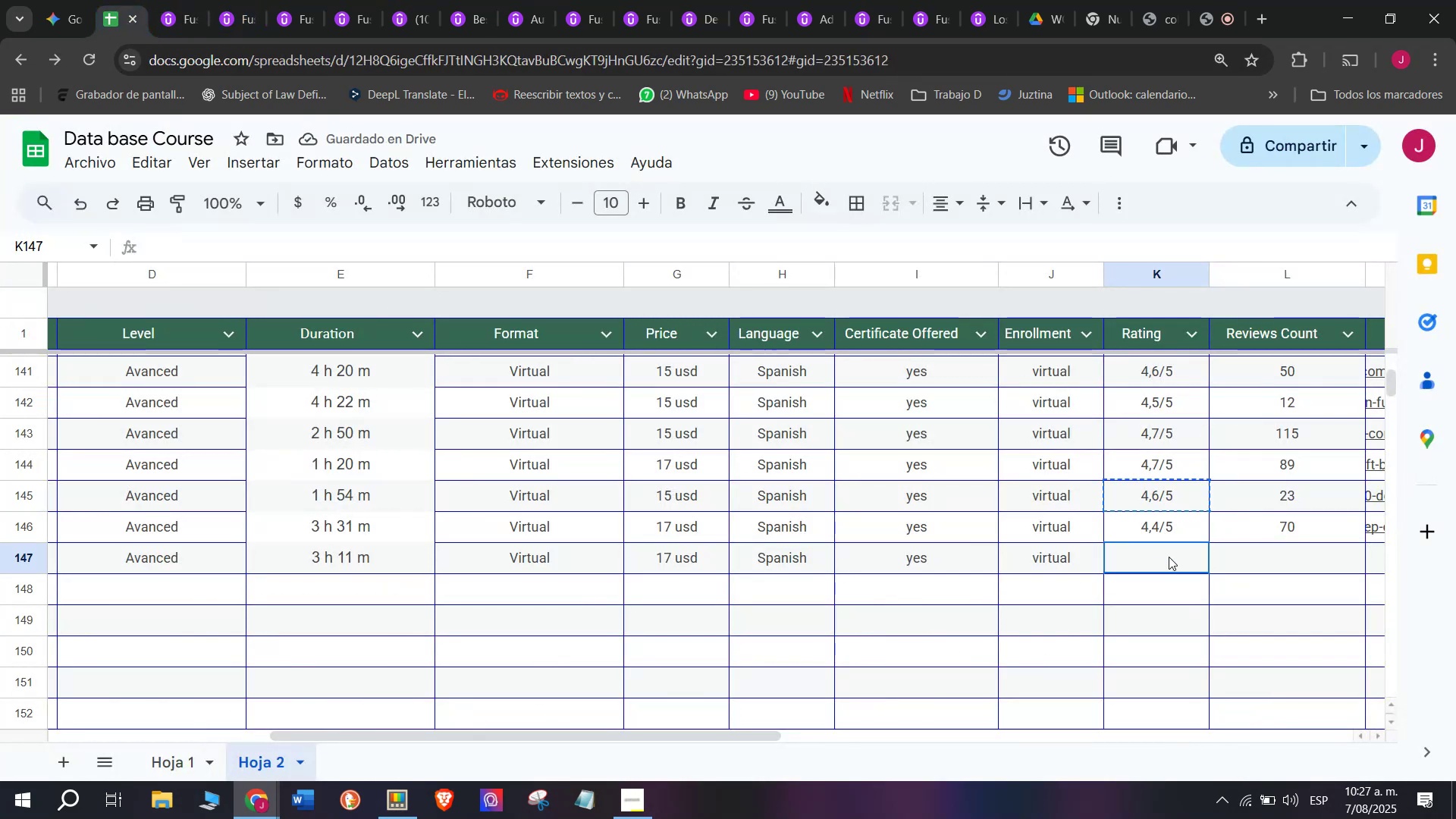 
key(Control+ControlLeft)
 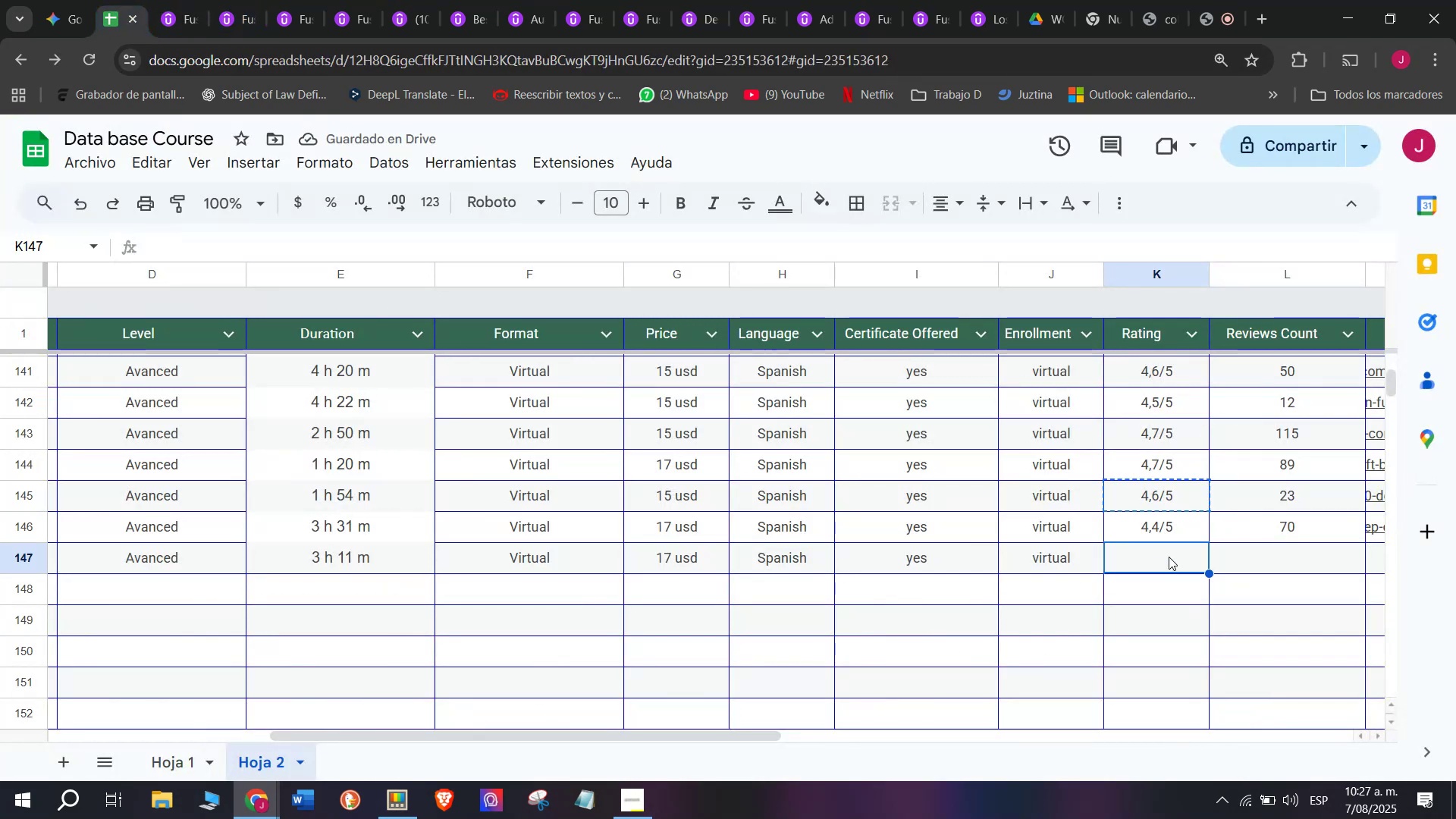 
key(Z)
 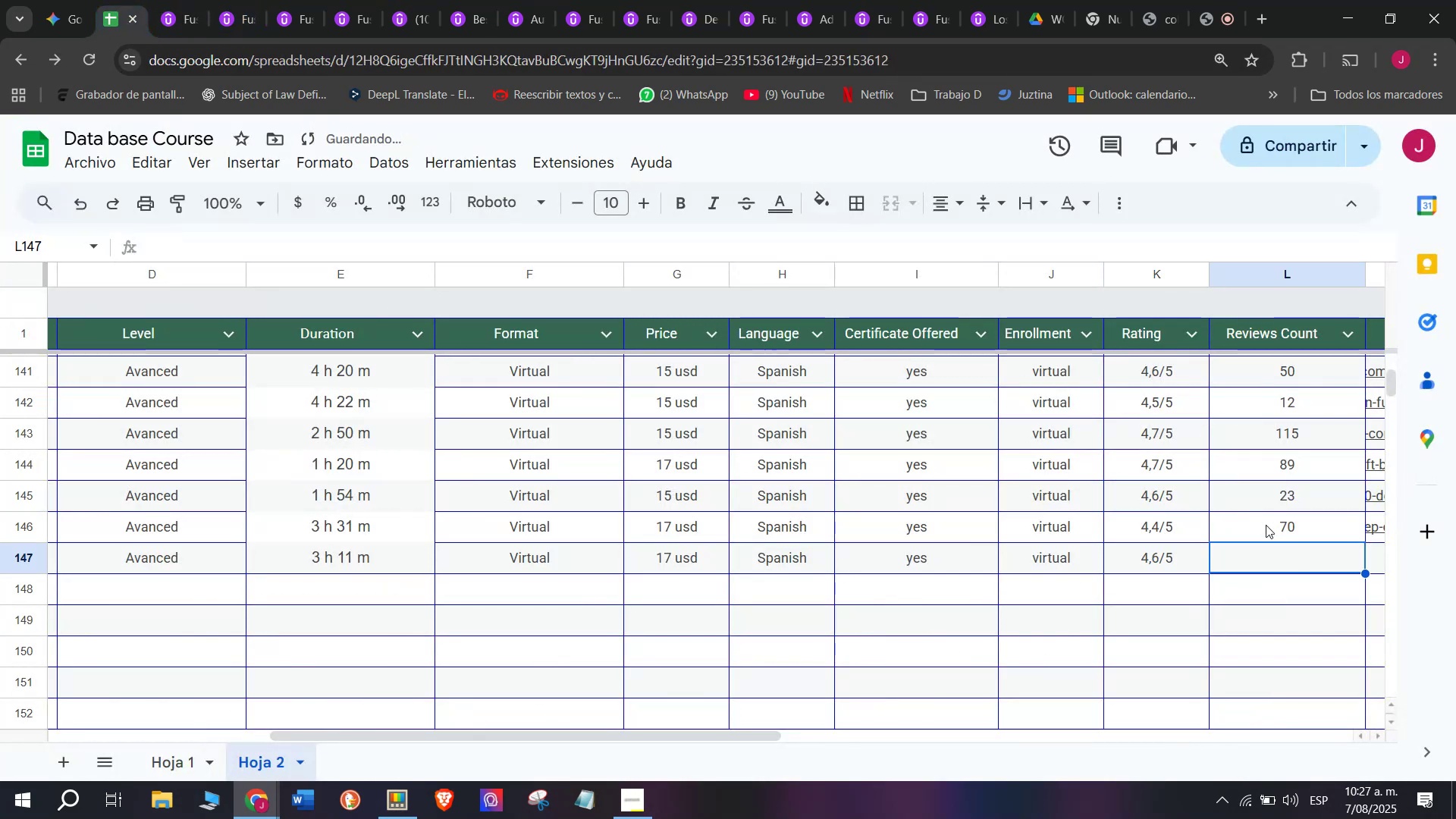 
key(Control+V)
 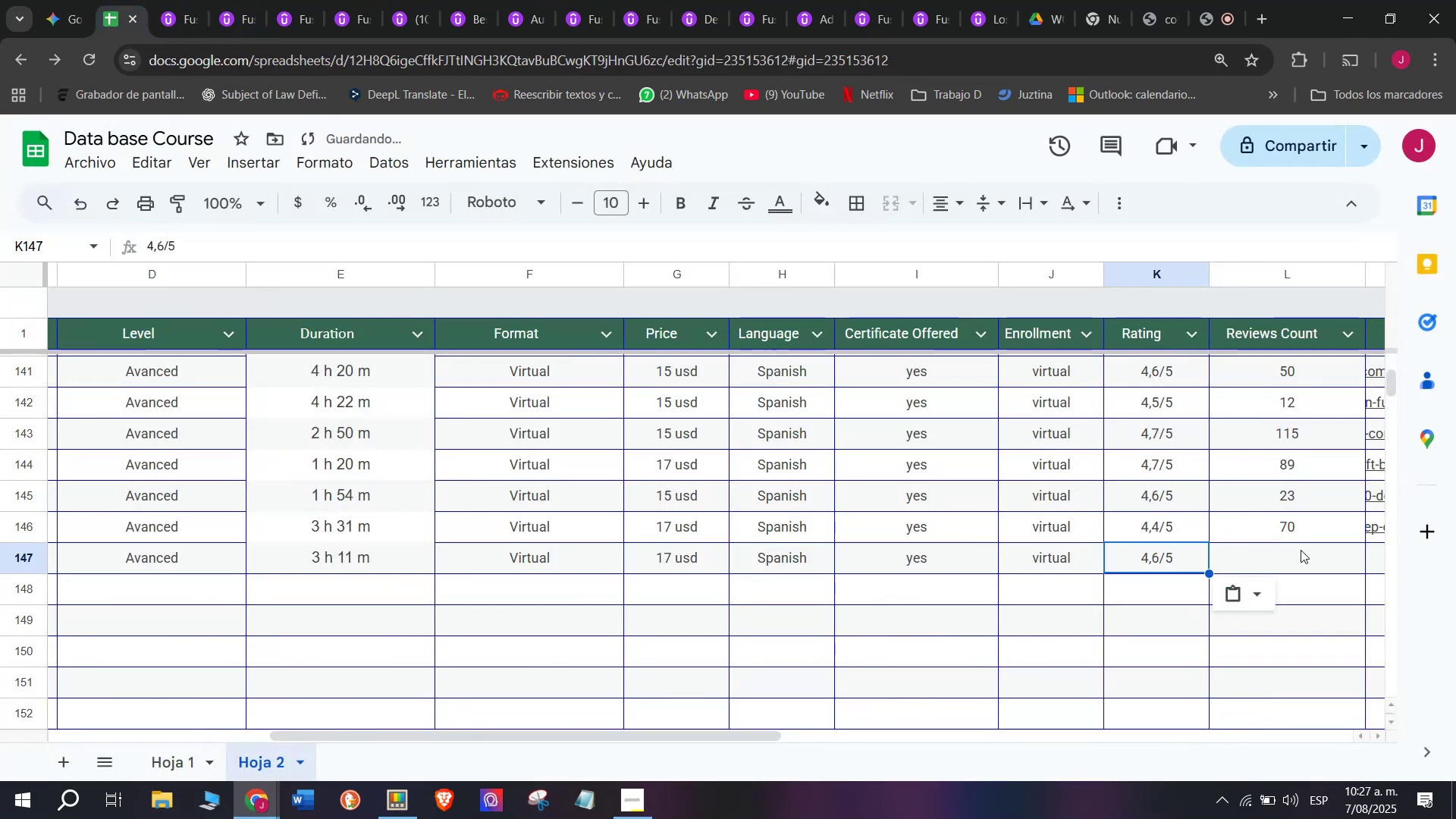 
triple_click([1301, 549])
 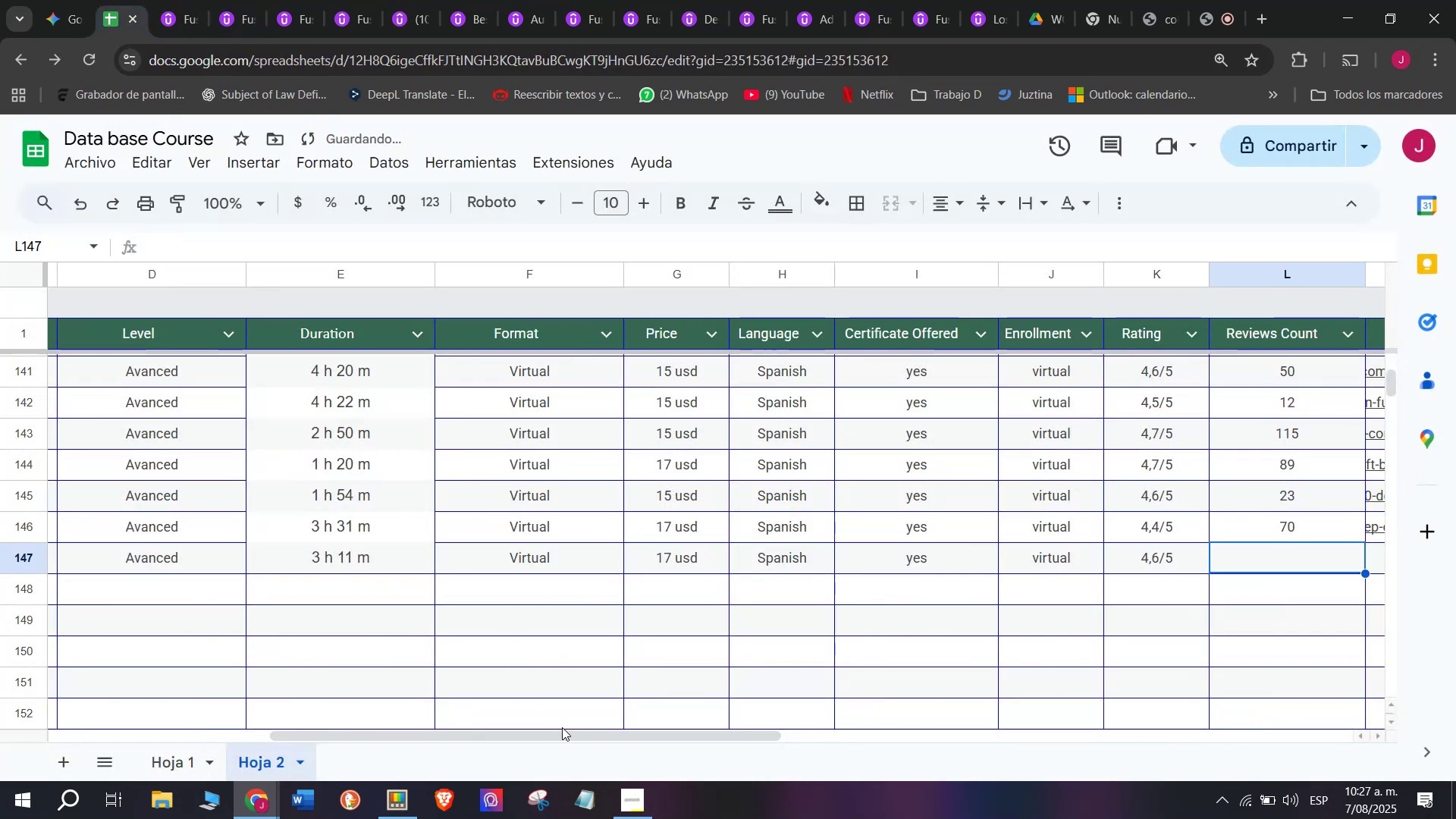 
left_click_drag(start_coordinate=[568, 736], to_coordinate=[723, 752])
 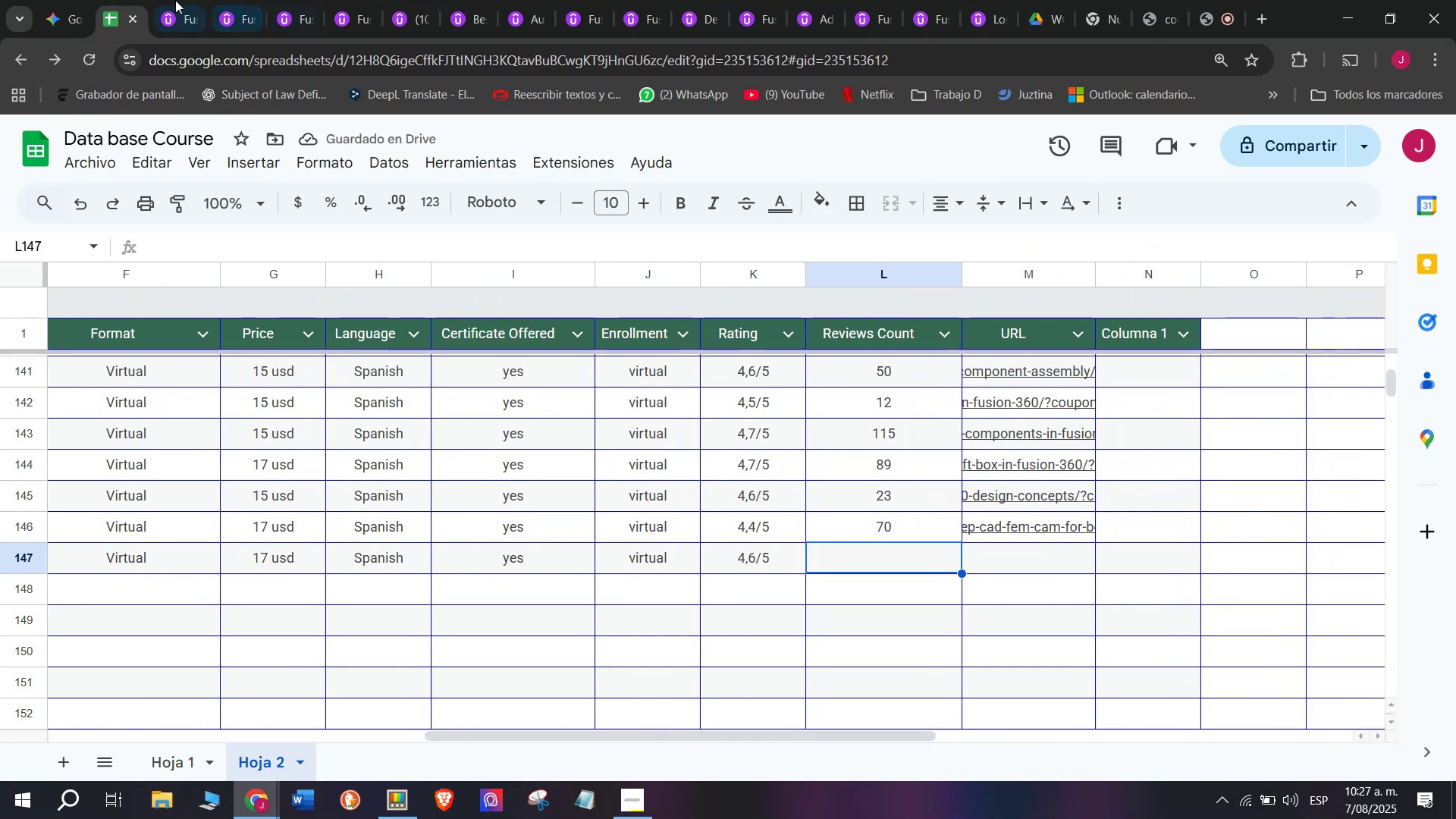 
left_click([167, 0])
 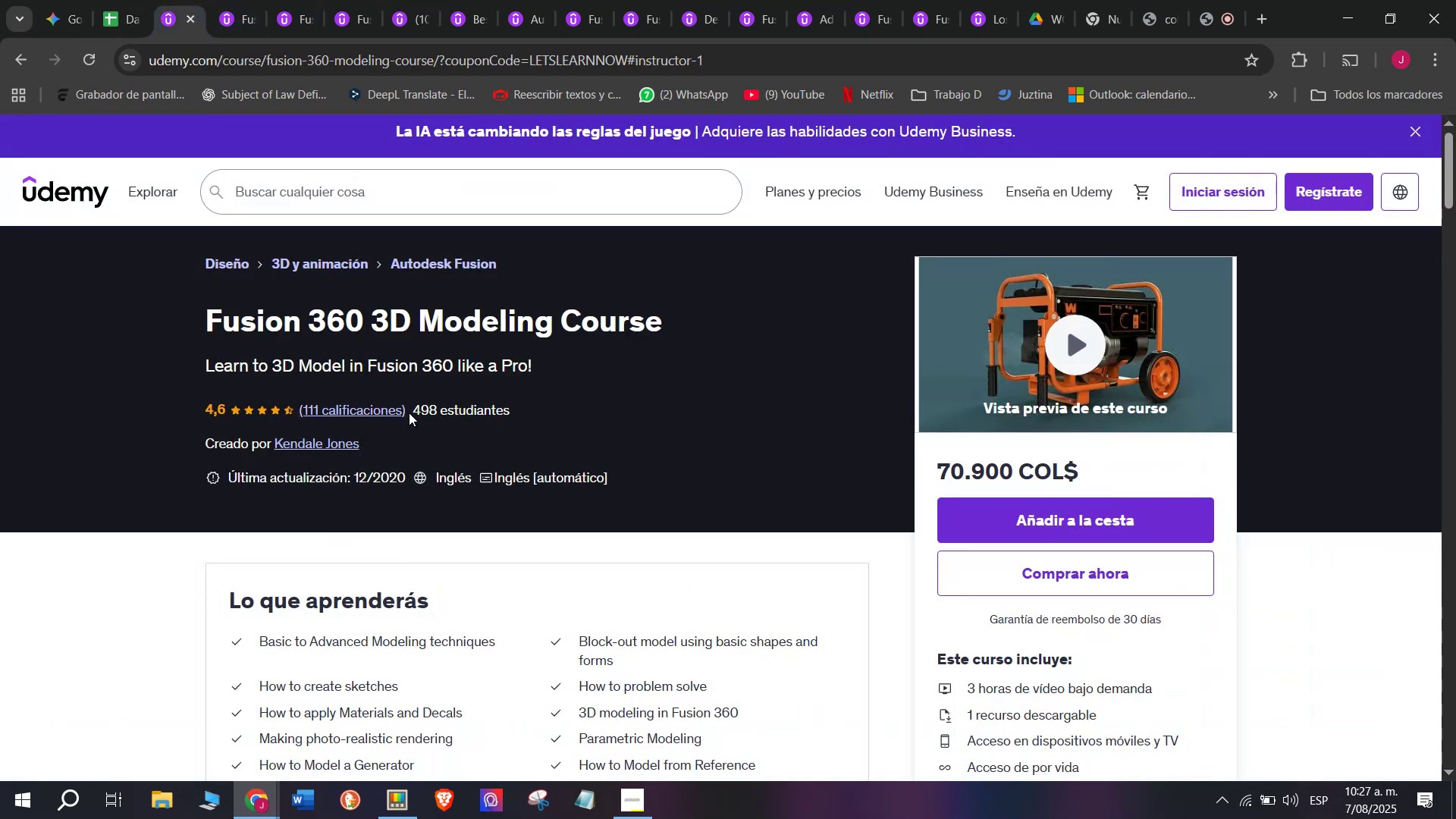 
left_click([128, 0])
 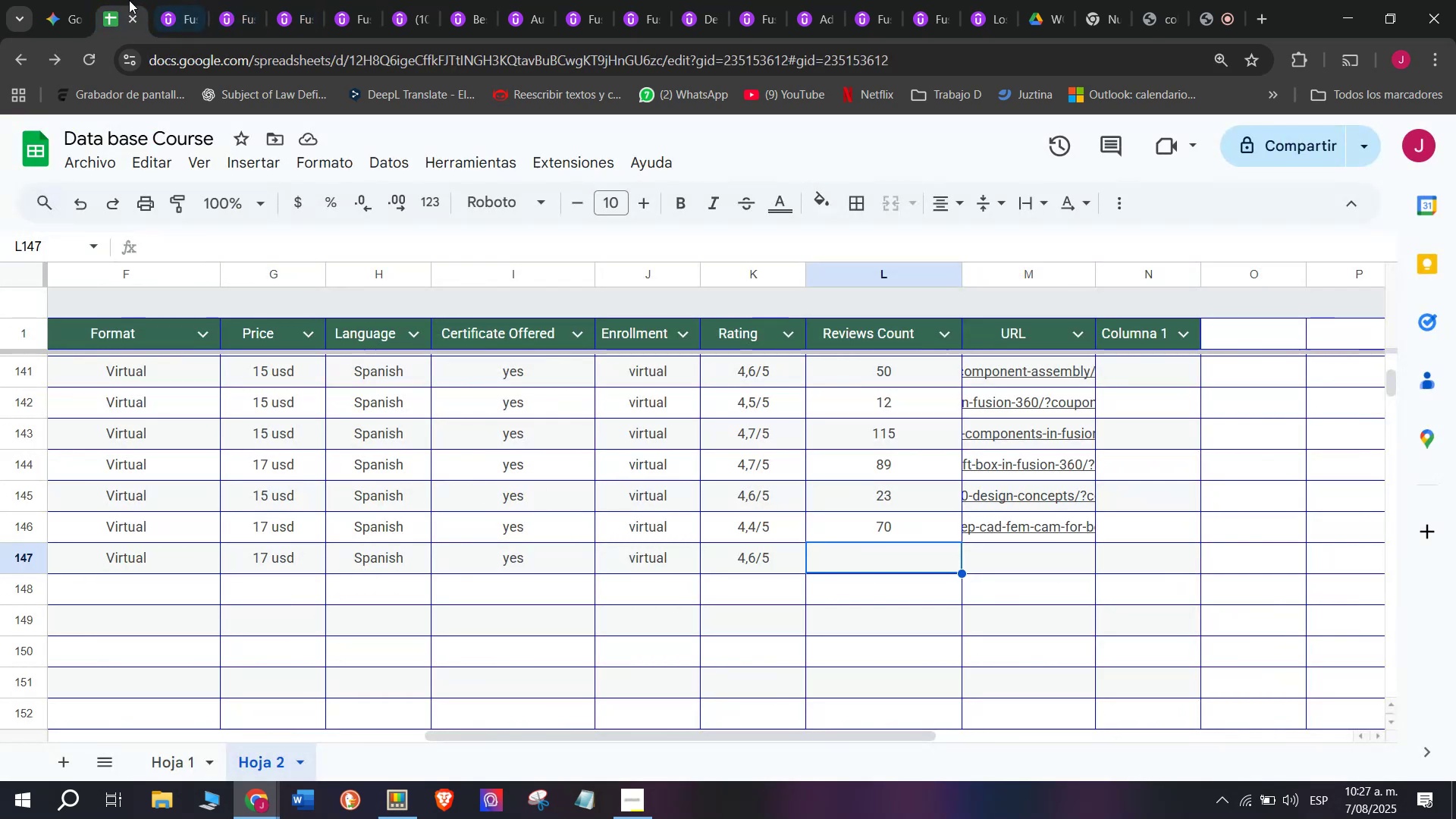 
left_click([166, 0])
 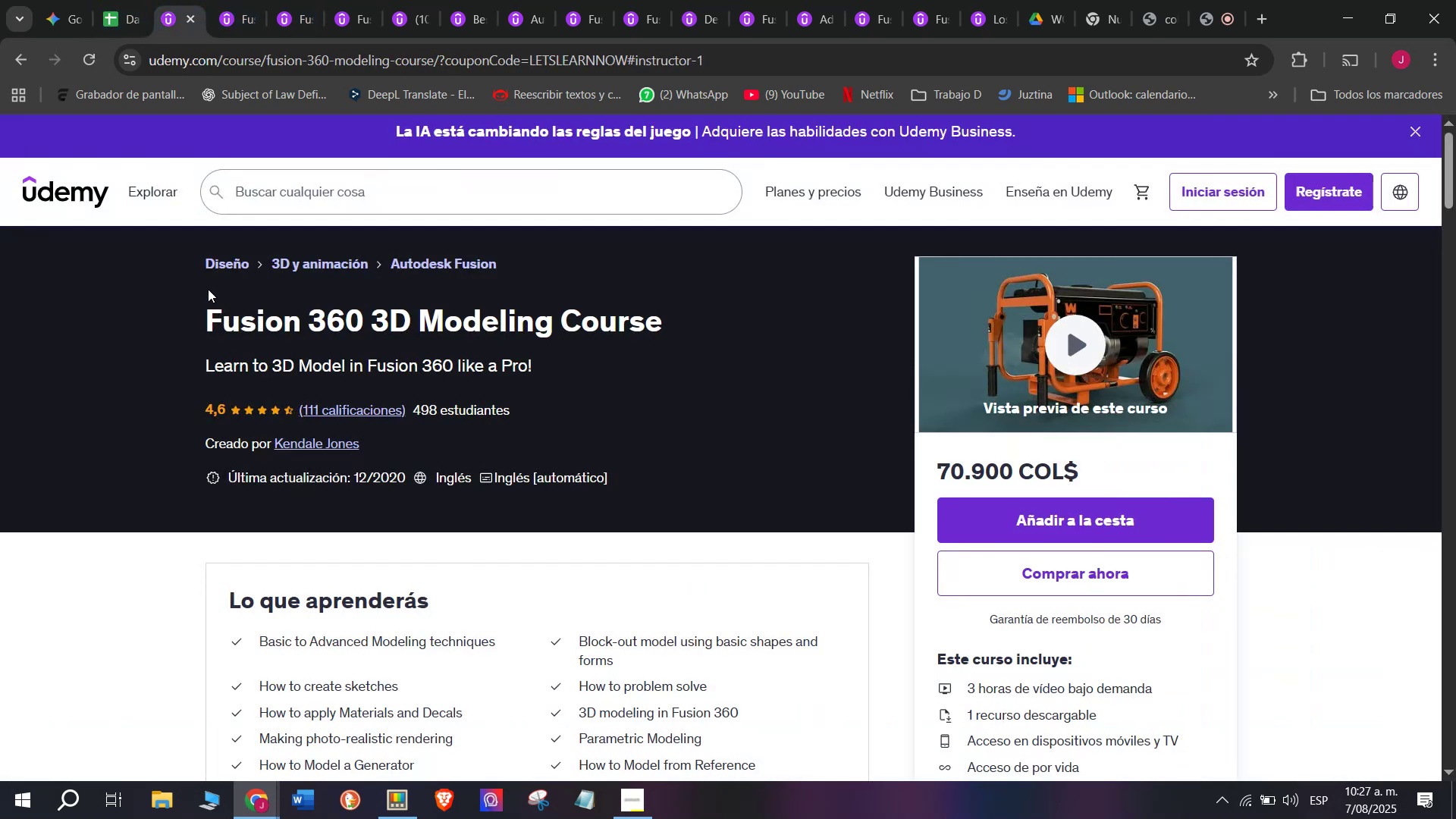 
left_click_drag(start_coordinate=[192, 318], to_coordinate=[719, 318])
 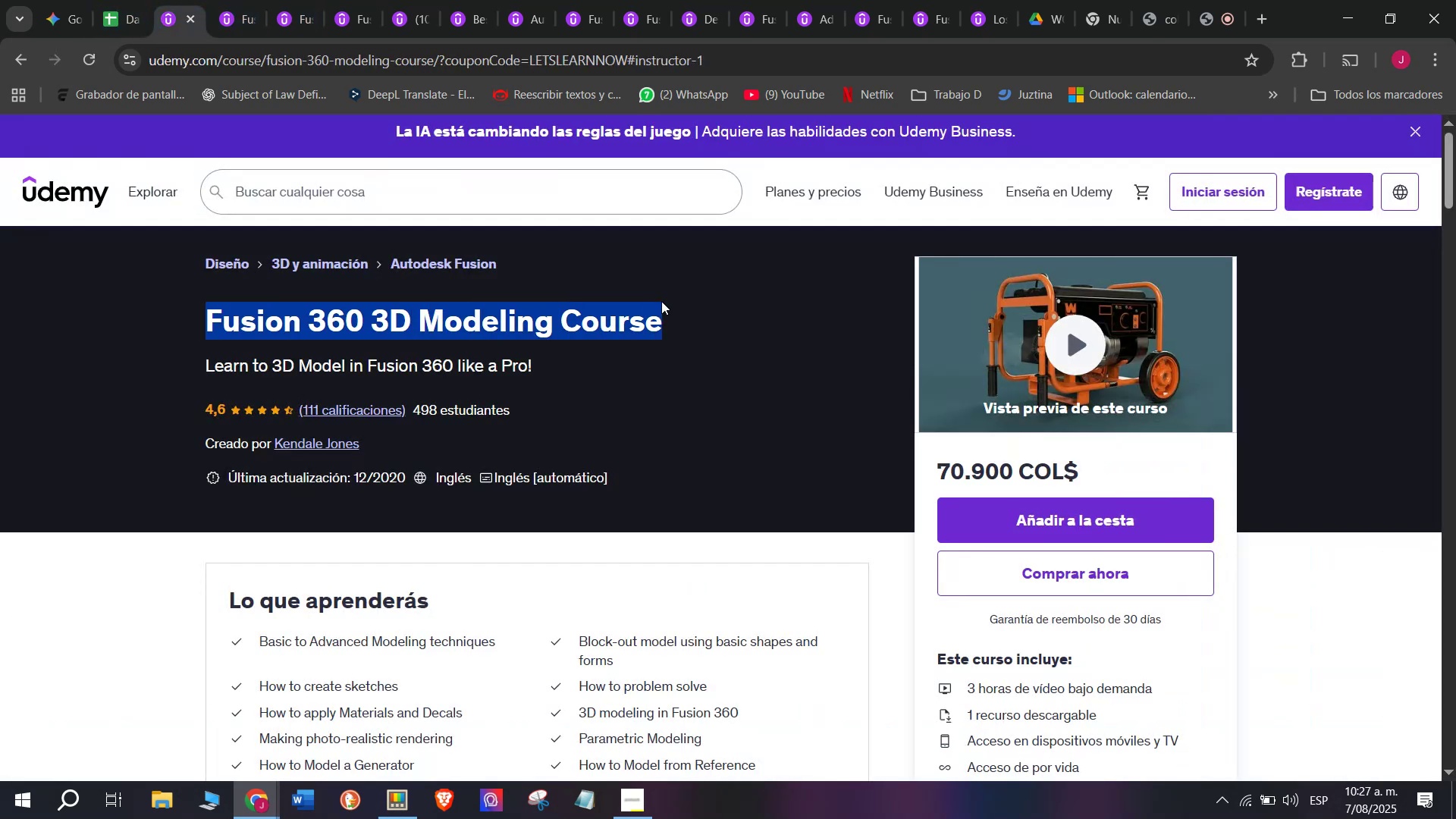 
key(Control+ControlLeft)
 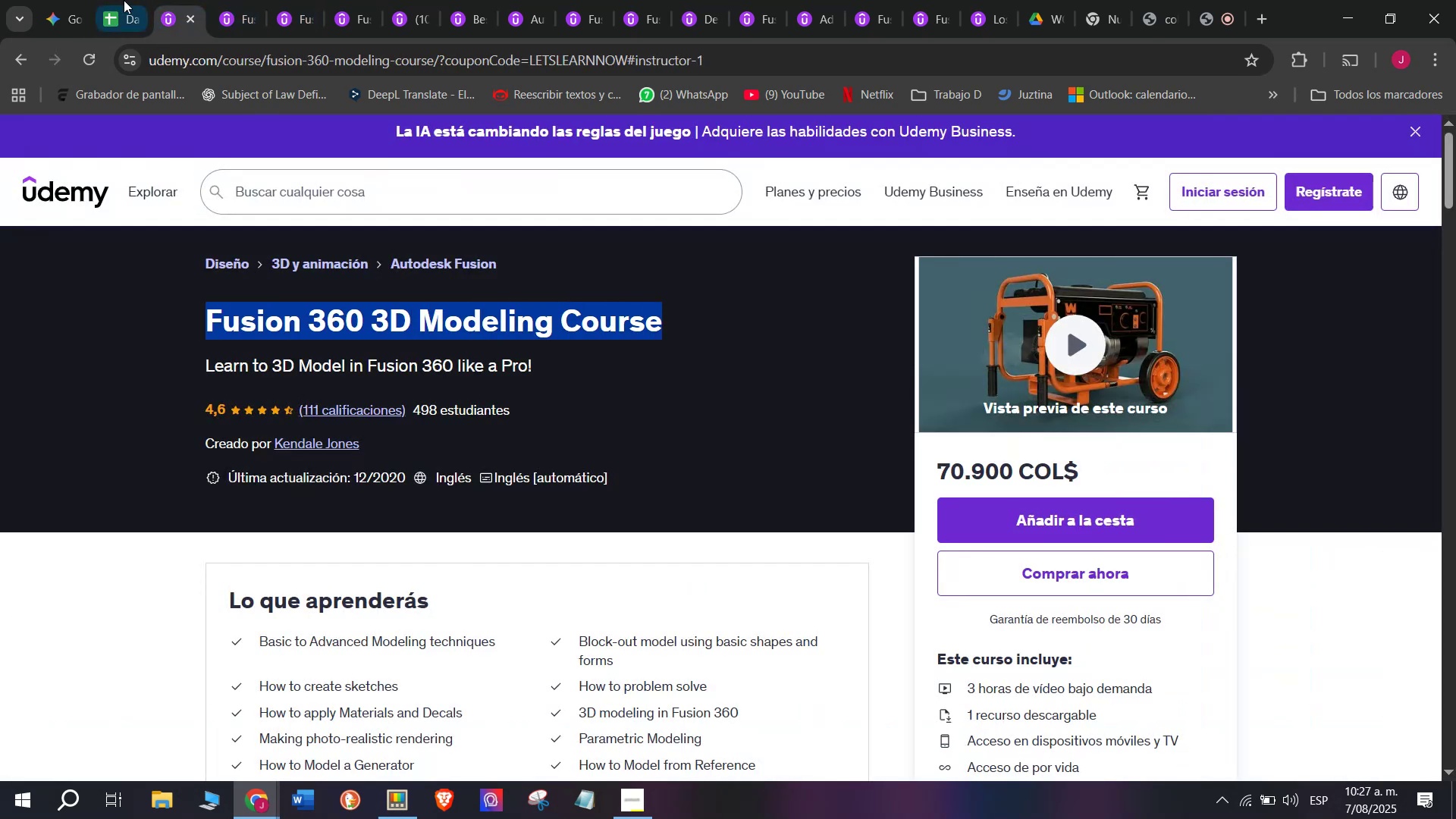 
key(Break)
 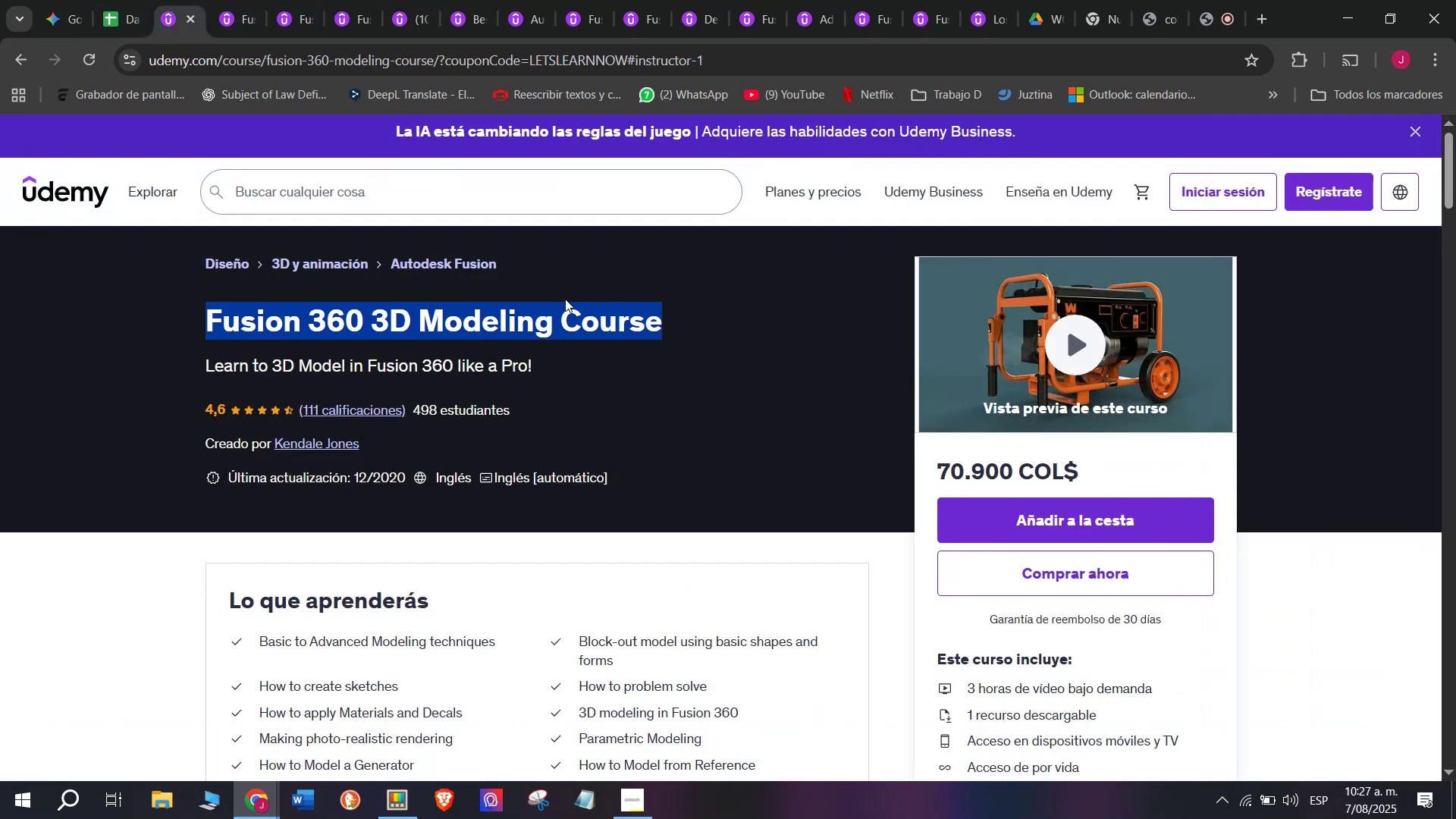 
key(Control+C)
 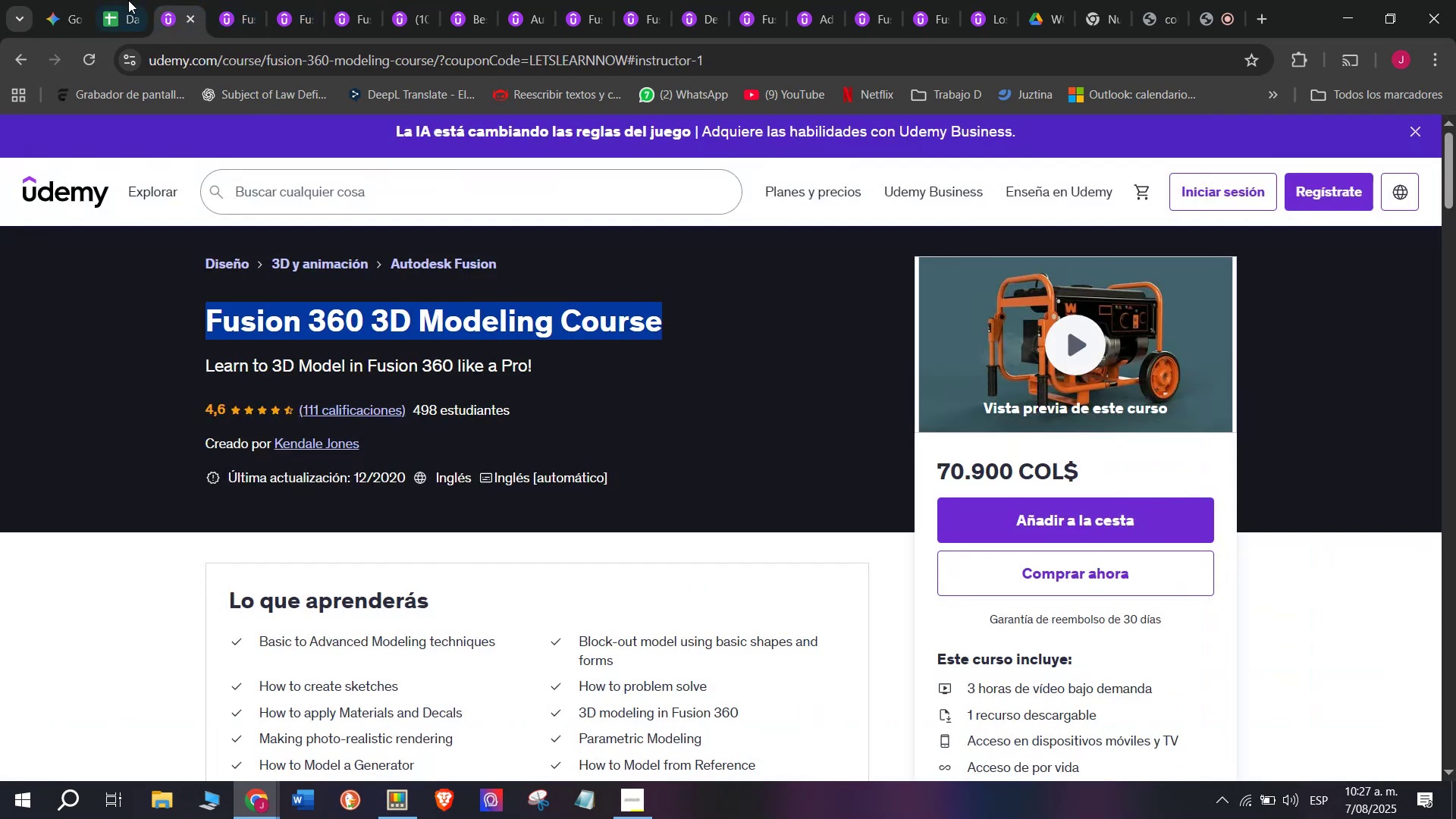 
left_click([124, 0])
 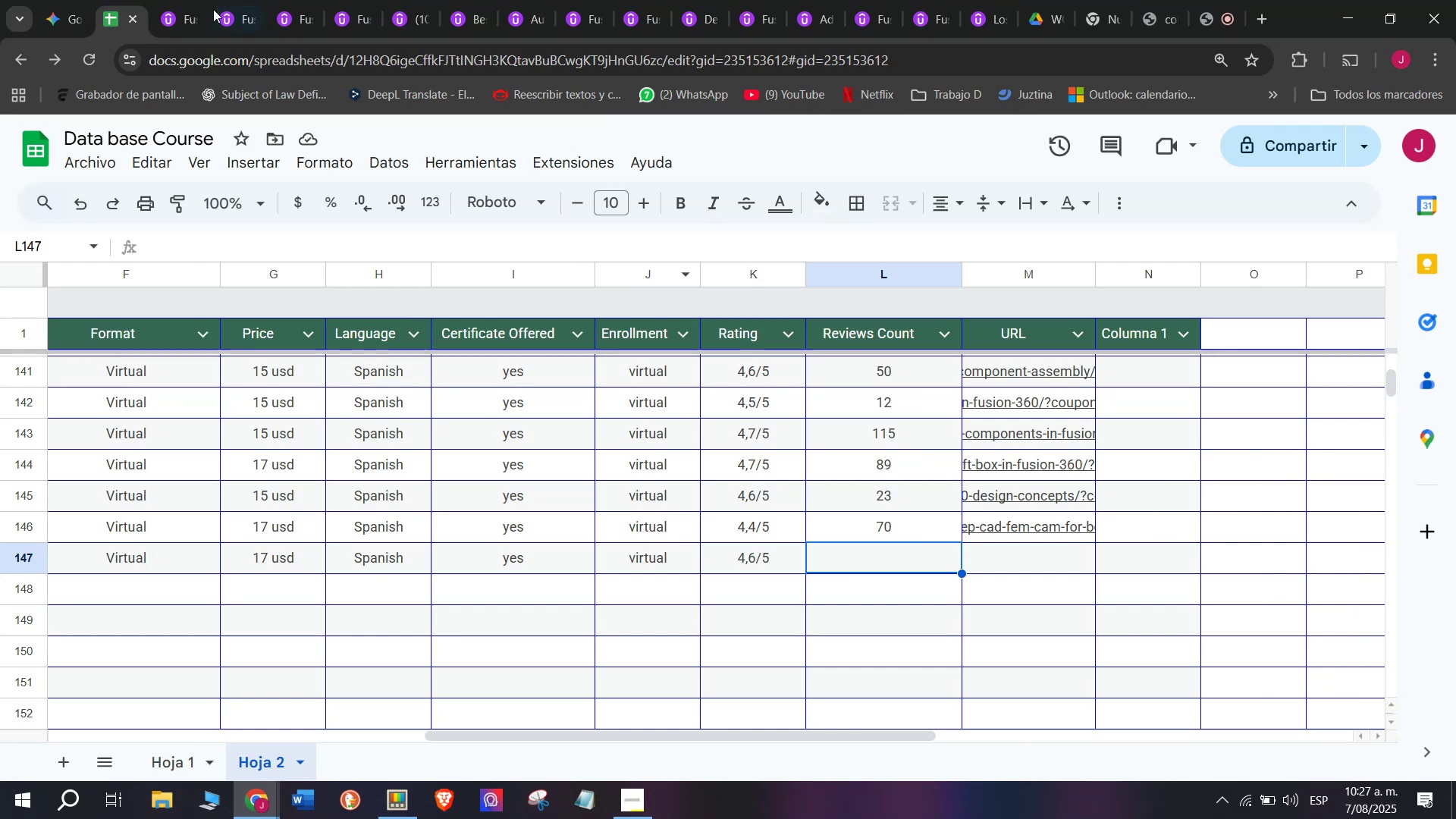 
left_click([200, 0])
 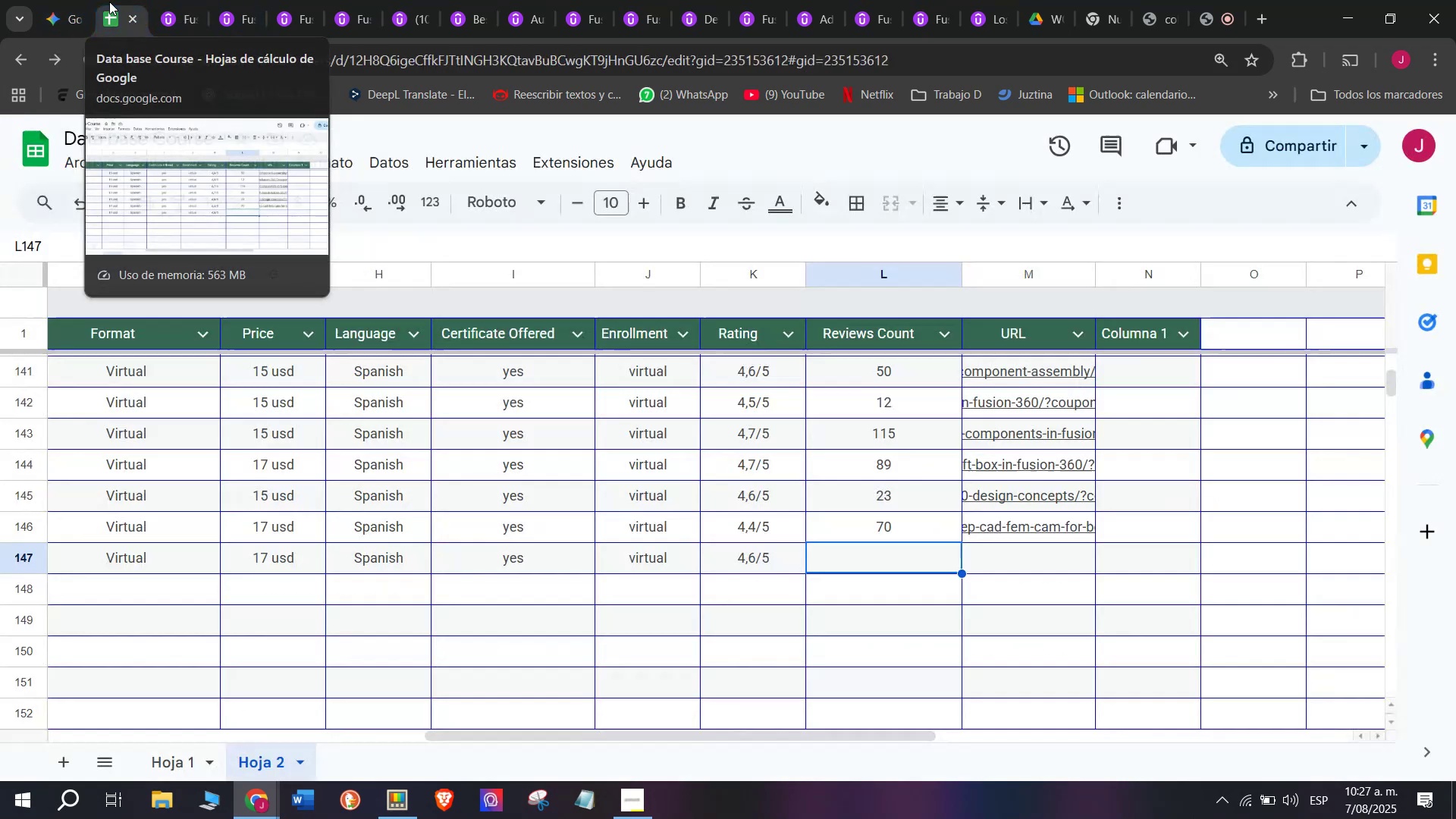 
type(111)
 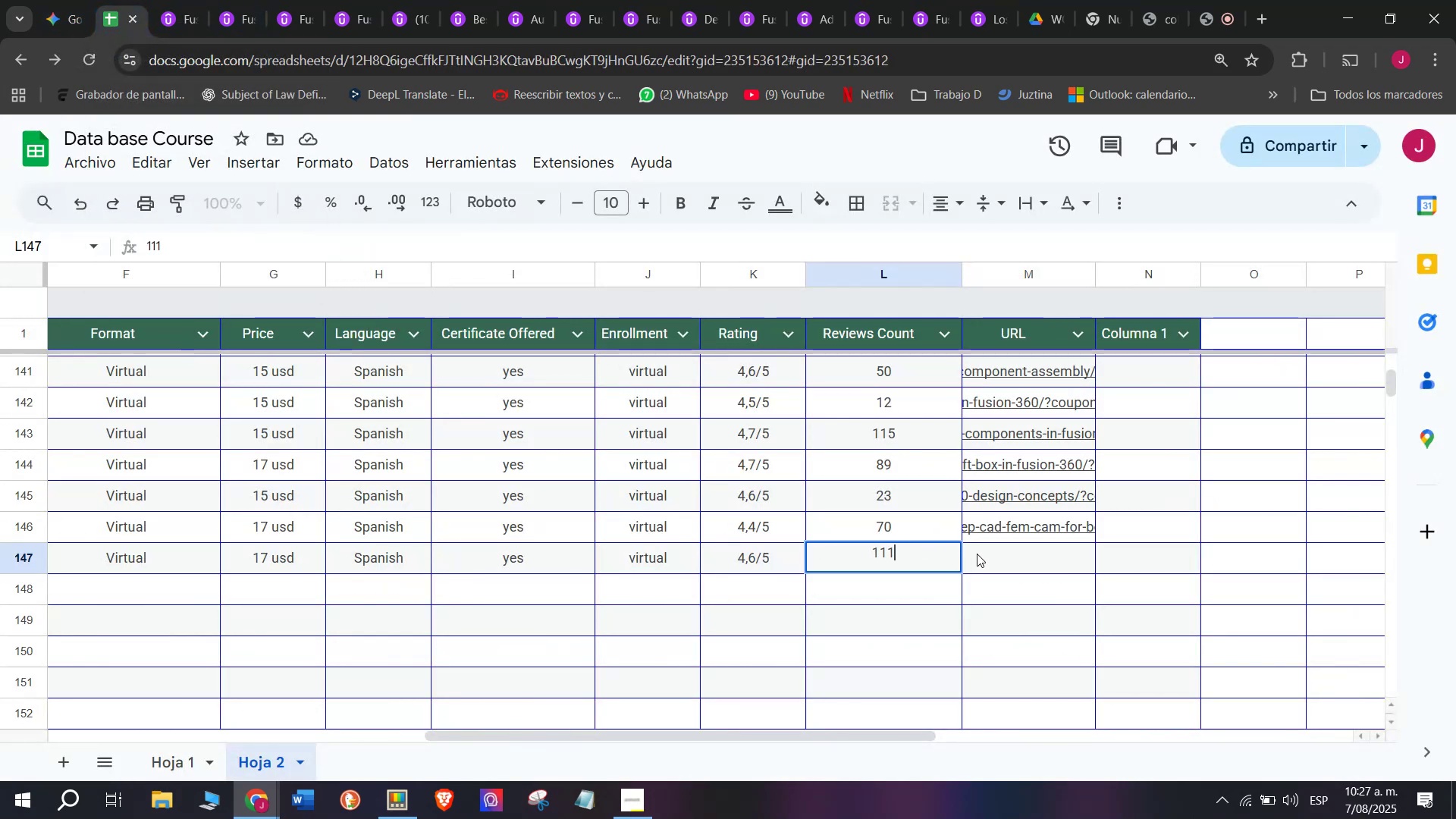 
left_click([990, 557])
 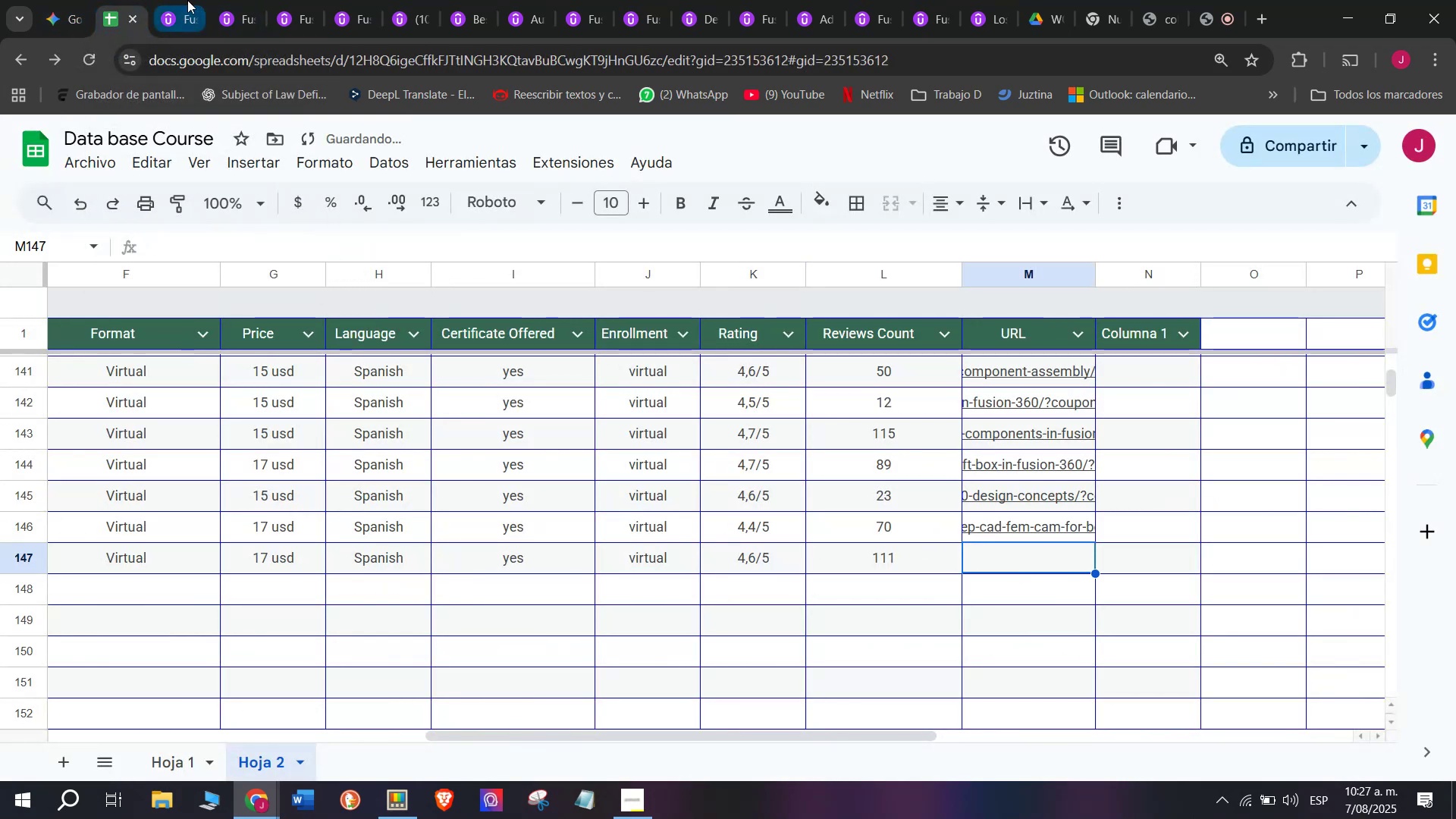 
double_click([258, 68])
 